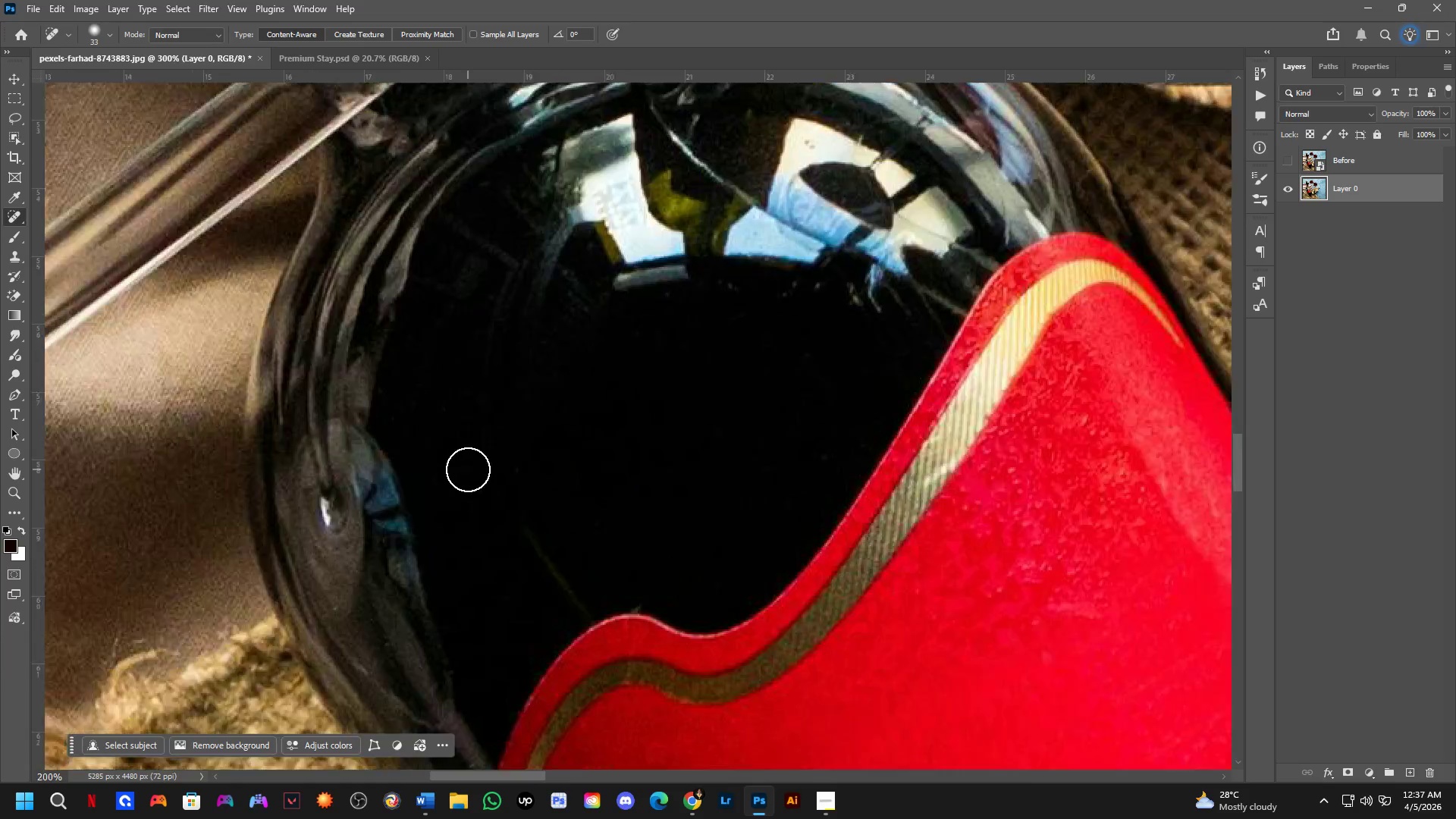 
scroll: coordinate [469, 466], scroll_direction: down, amount: 2.0
 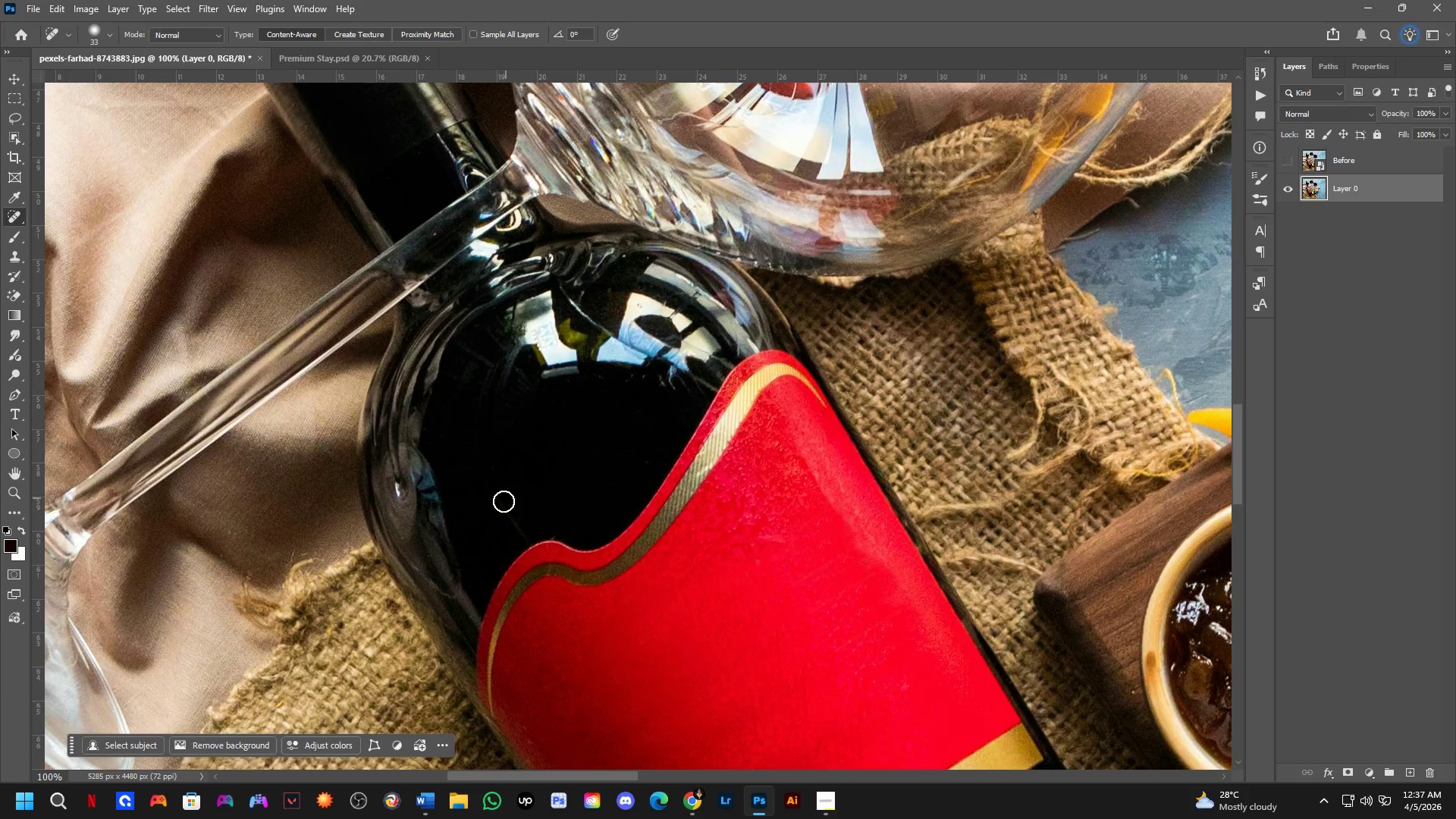 
key(Shift+ShiftLeft)
 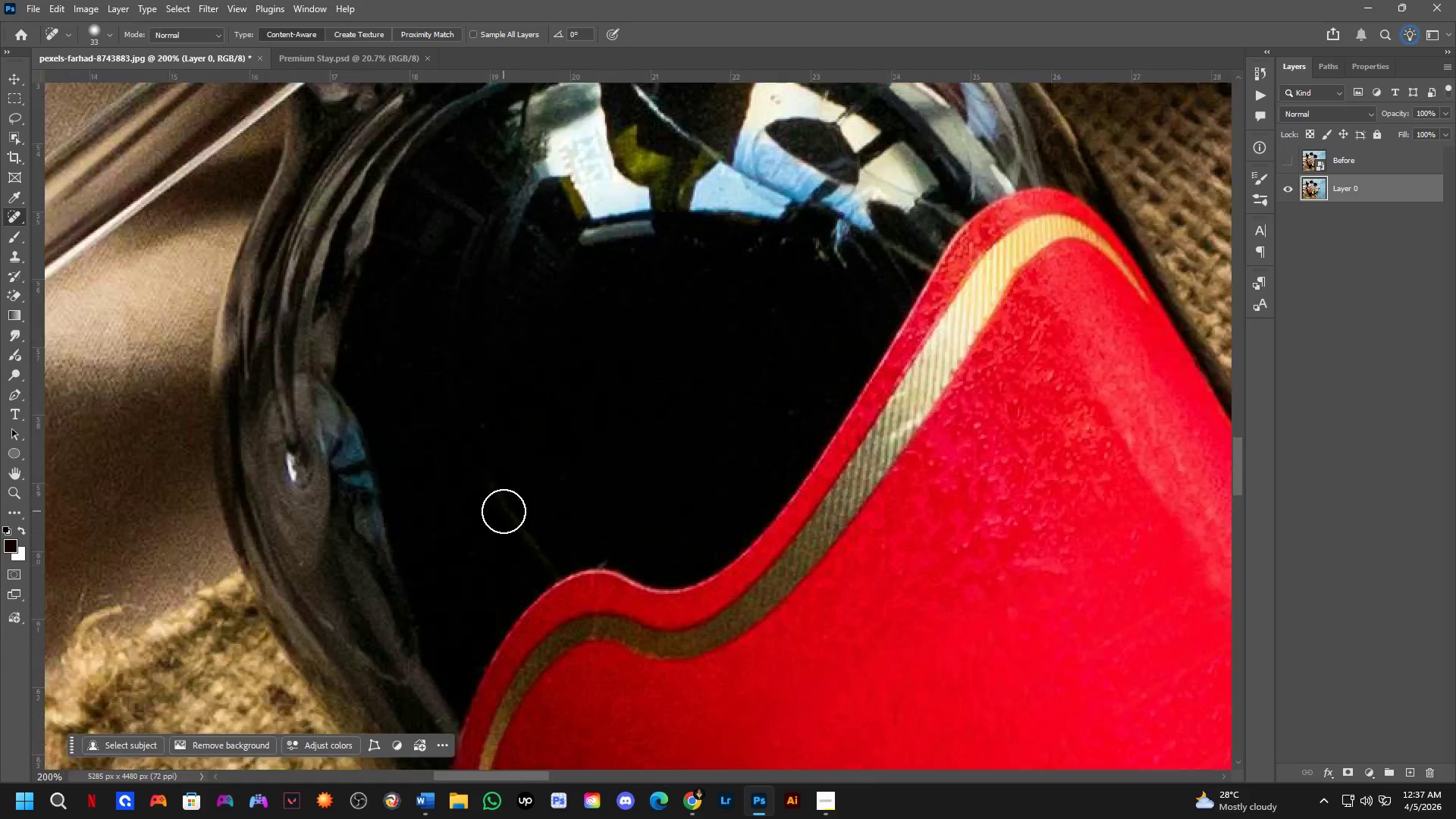 
left_click_drag(start_coordinate=[498, 498], to_coordinate=[567, 586])
 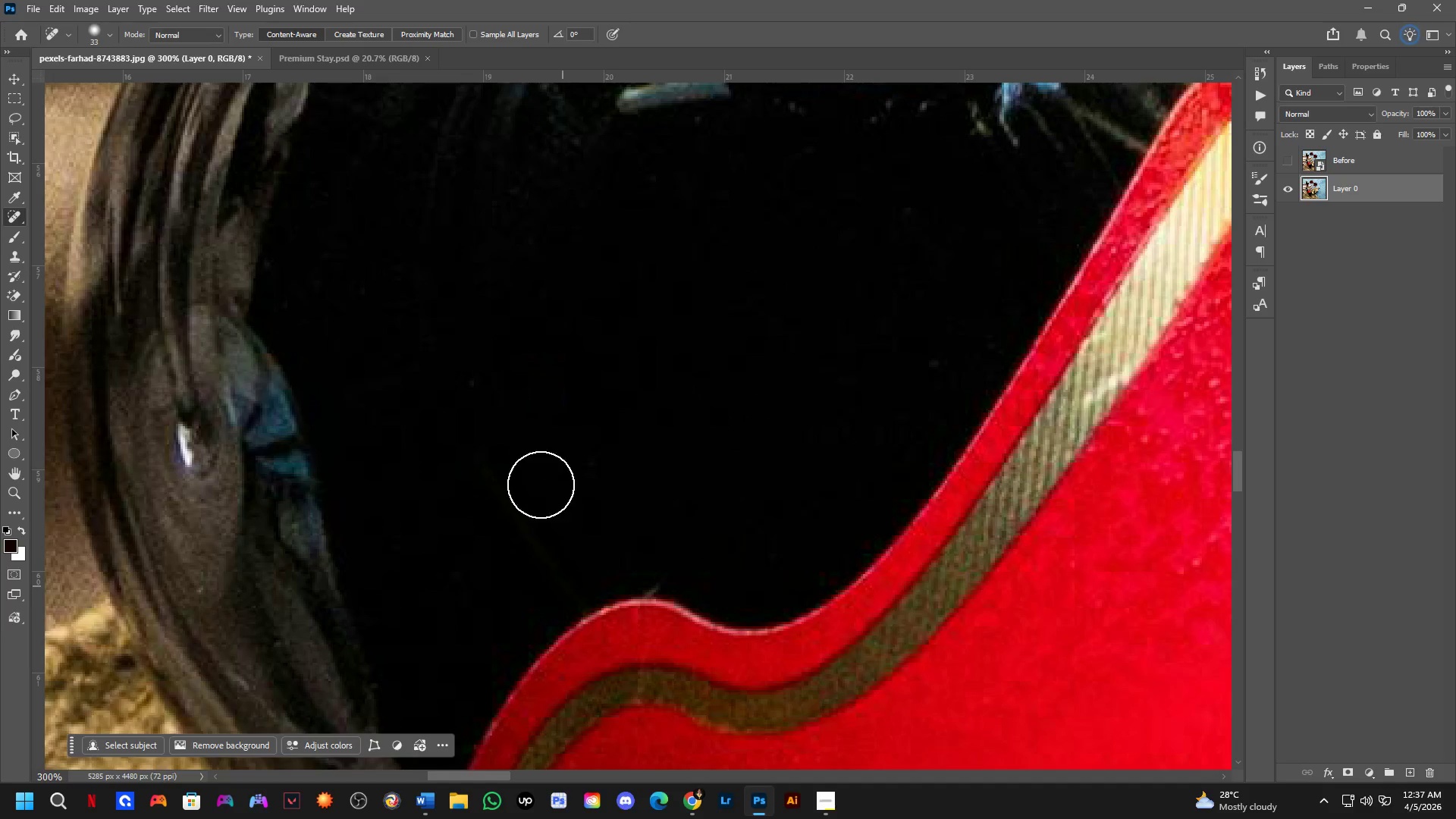 
scroll: coordinate [504, 511], scroll_direction: up, amount: 2.0
 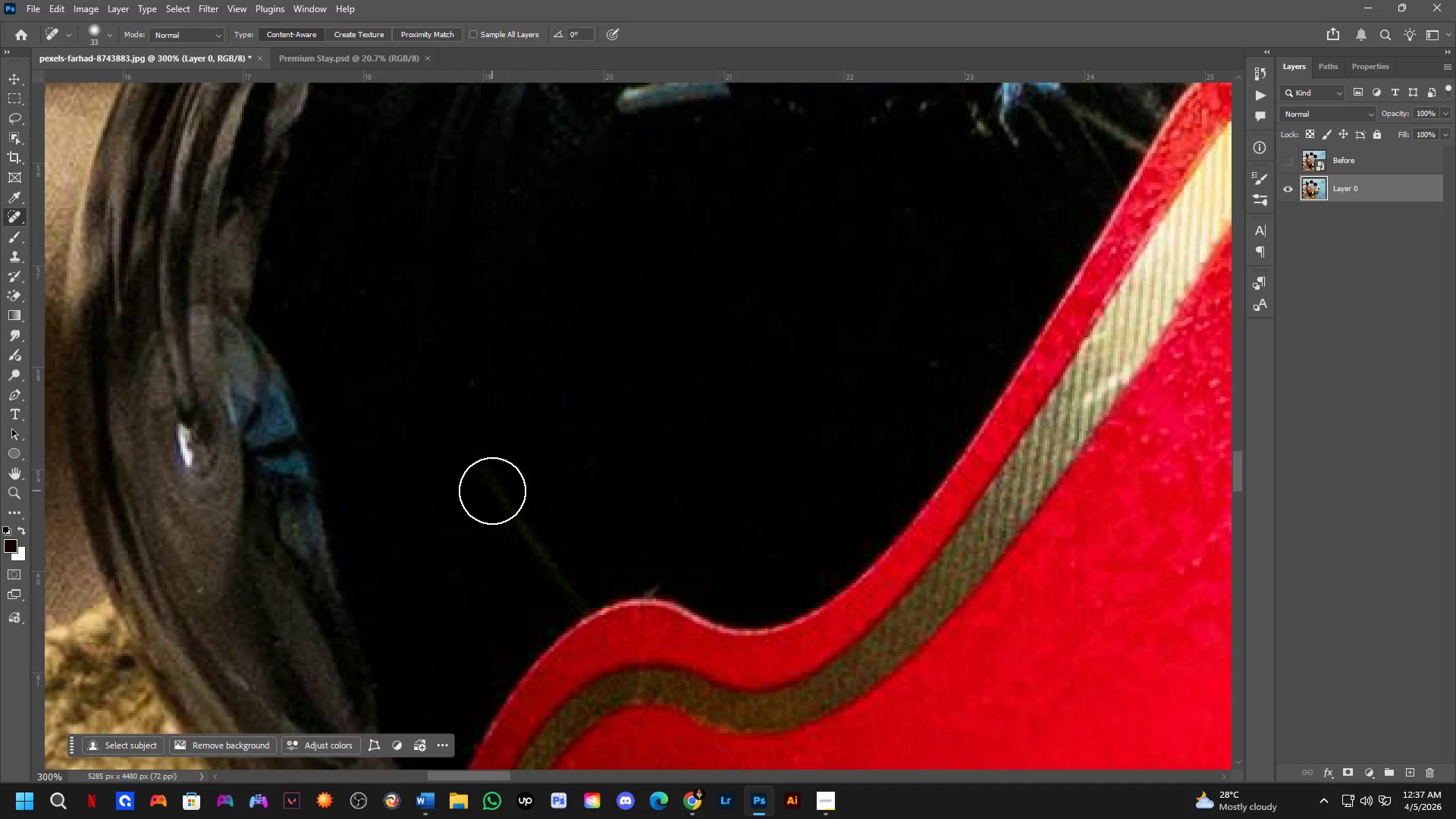 
key(Shift+ShiftLeft)
 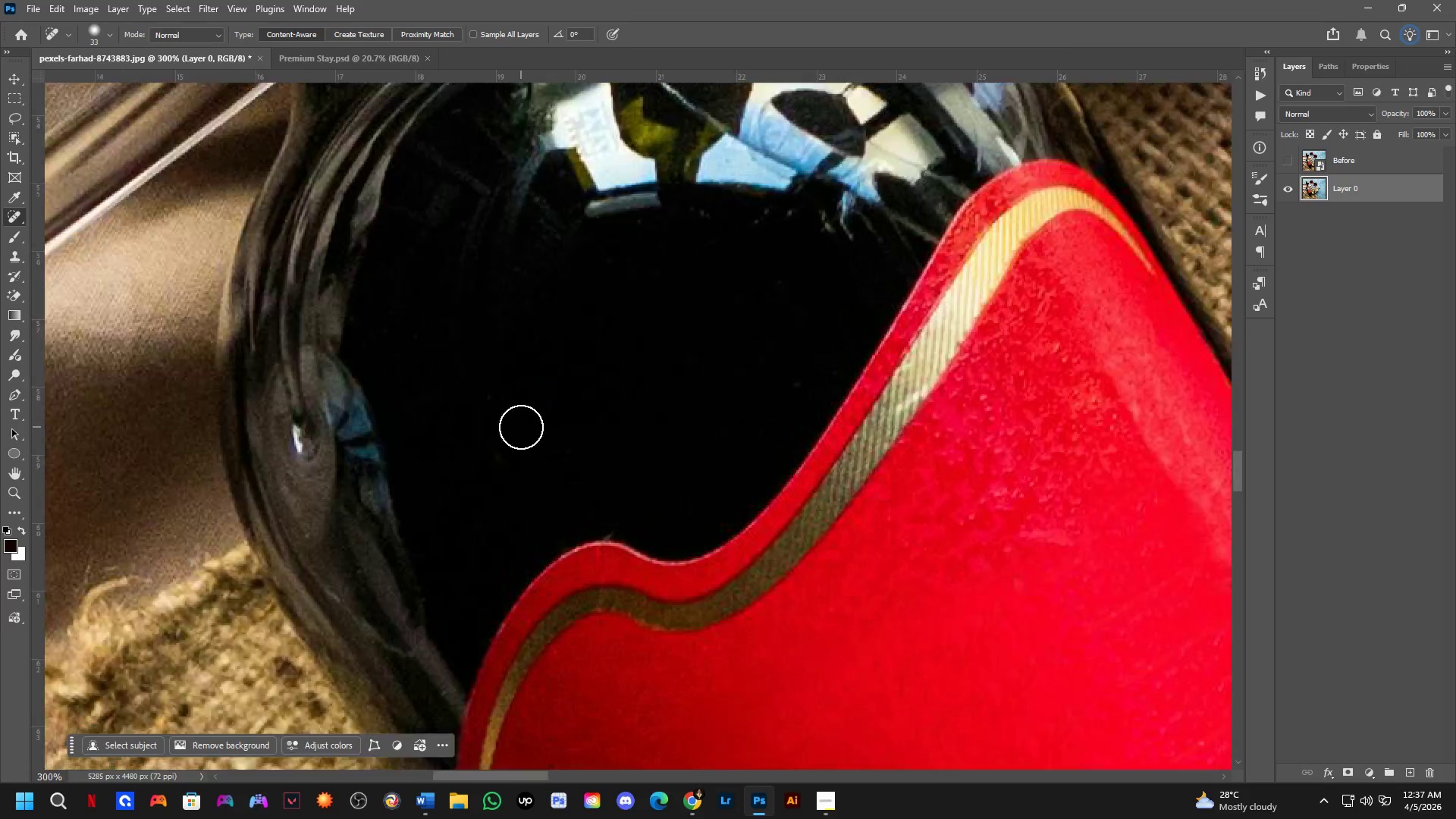 
hold_key(key=Space, duration=0.73)
 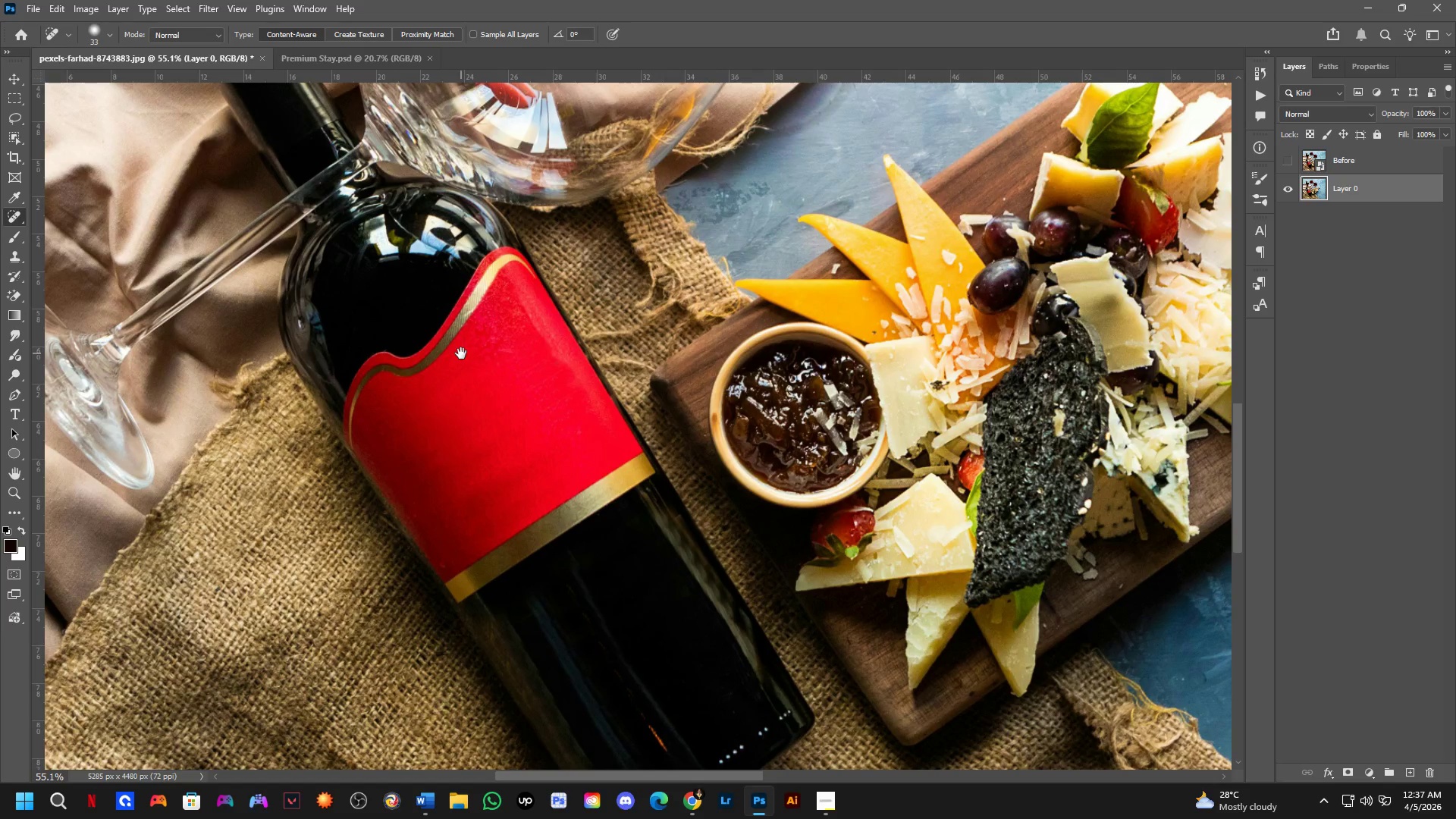 
left_click_drag(start_coordinate=[621, 459], to_coordinate=[482, 374])
 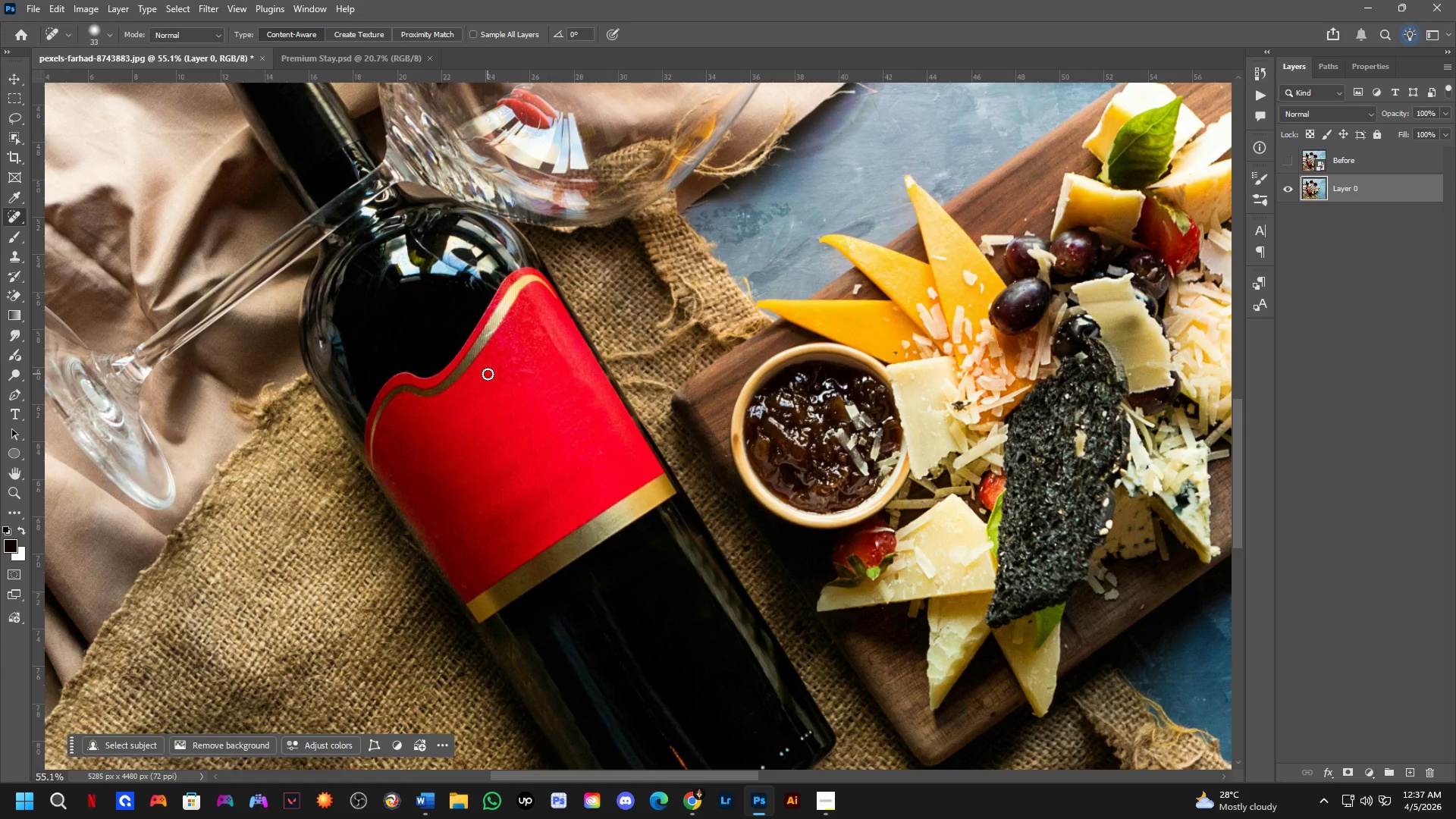 
scroll: coordinate [488, 374], scroll_direction: down, amount: 10.0
 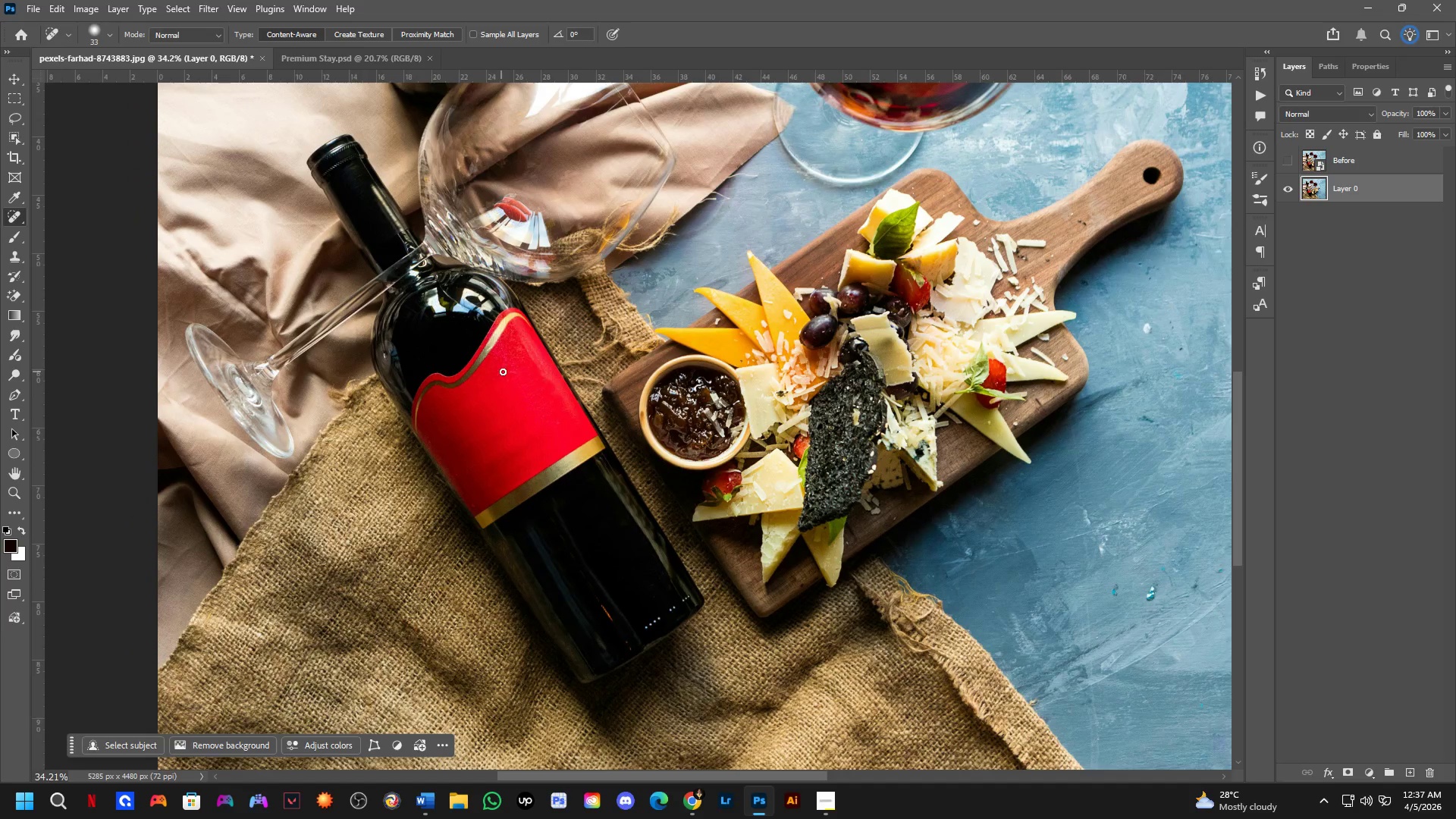 
hold_key(key=Space, duration=1.02)
 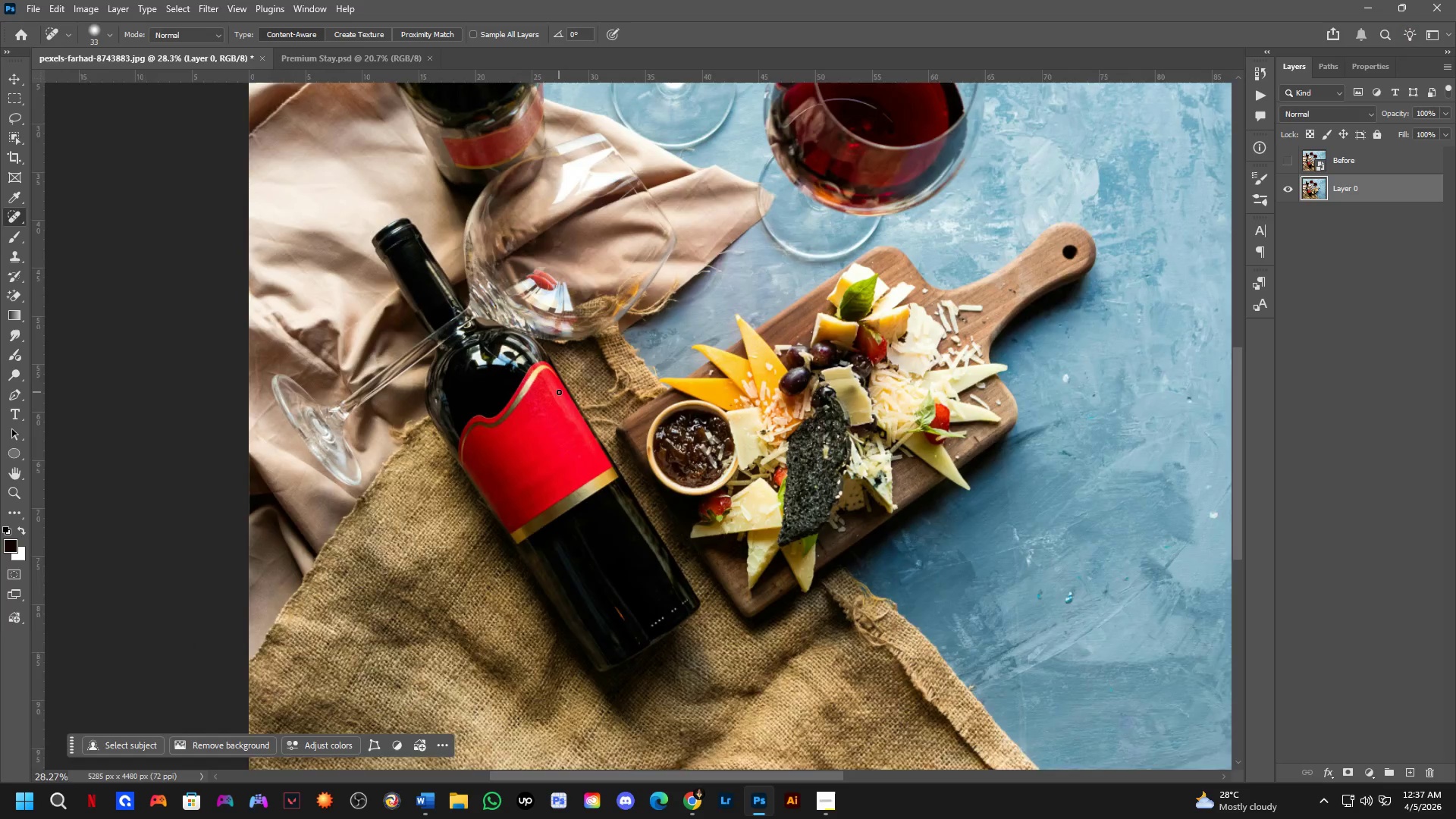 
left_click_drag(start_coordinate=[522, 369], to_coordinate=[548, 416])
 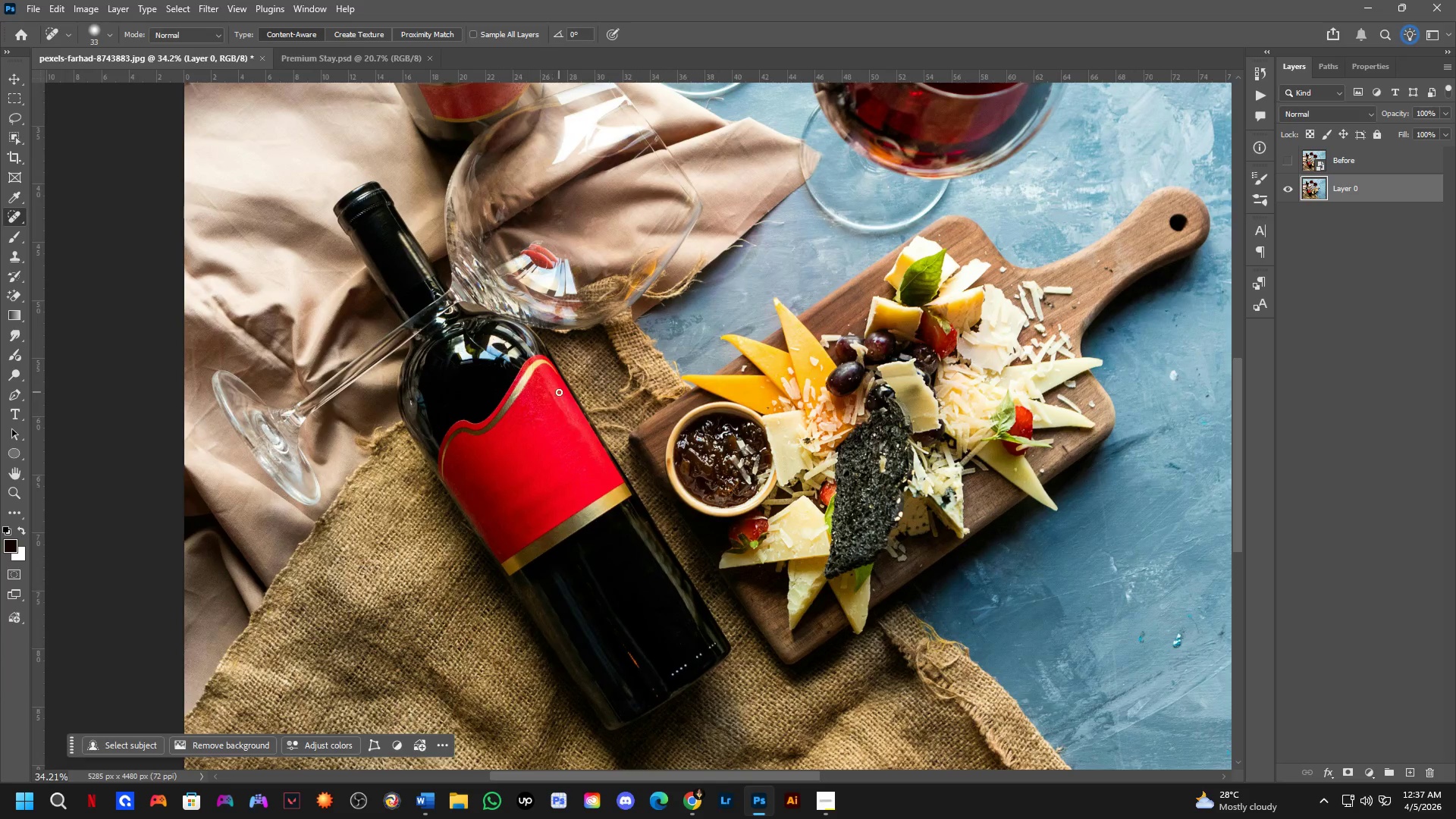 
hold_key(key=Space, duration=0.61)
 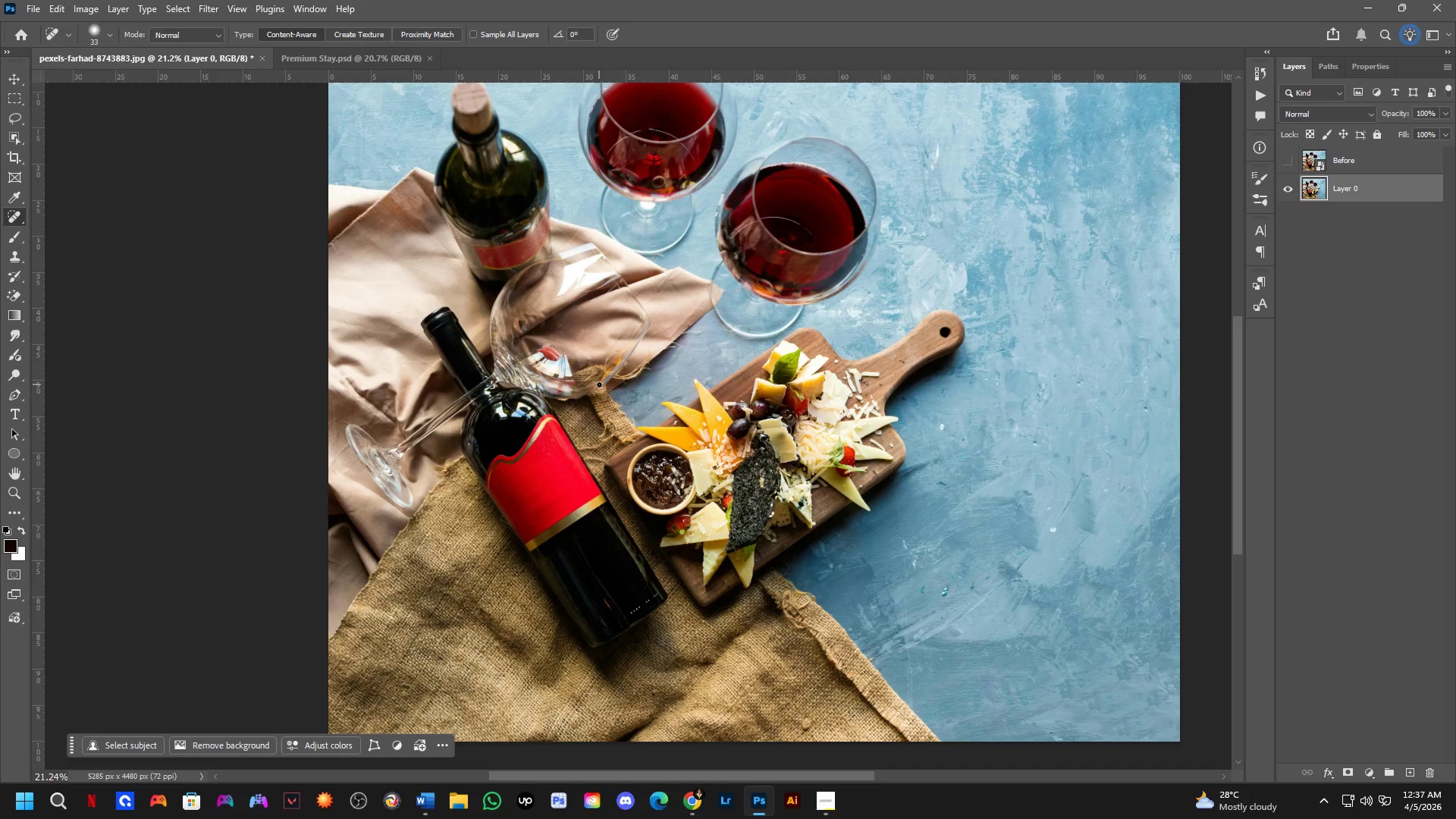 
left_click_drag(start_coordinate=[601, 356], to_coordinate=[604, 401])
 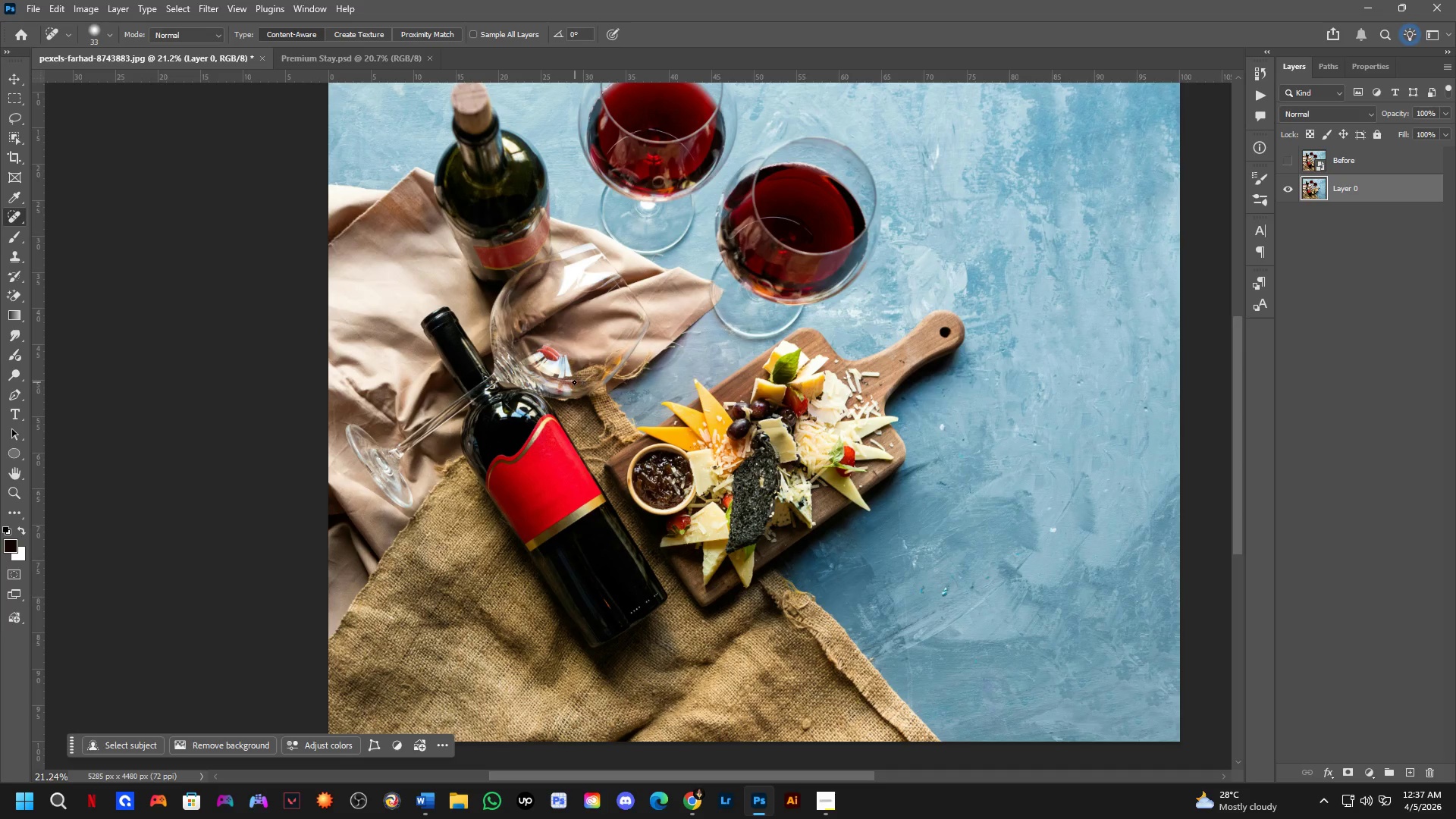 
scroll: coordinate [559, 392], scroll_direction: down, amount: 5.0
 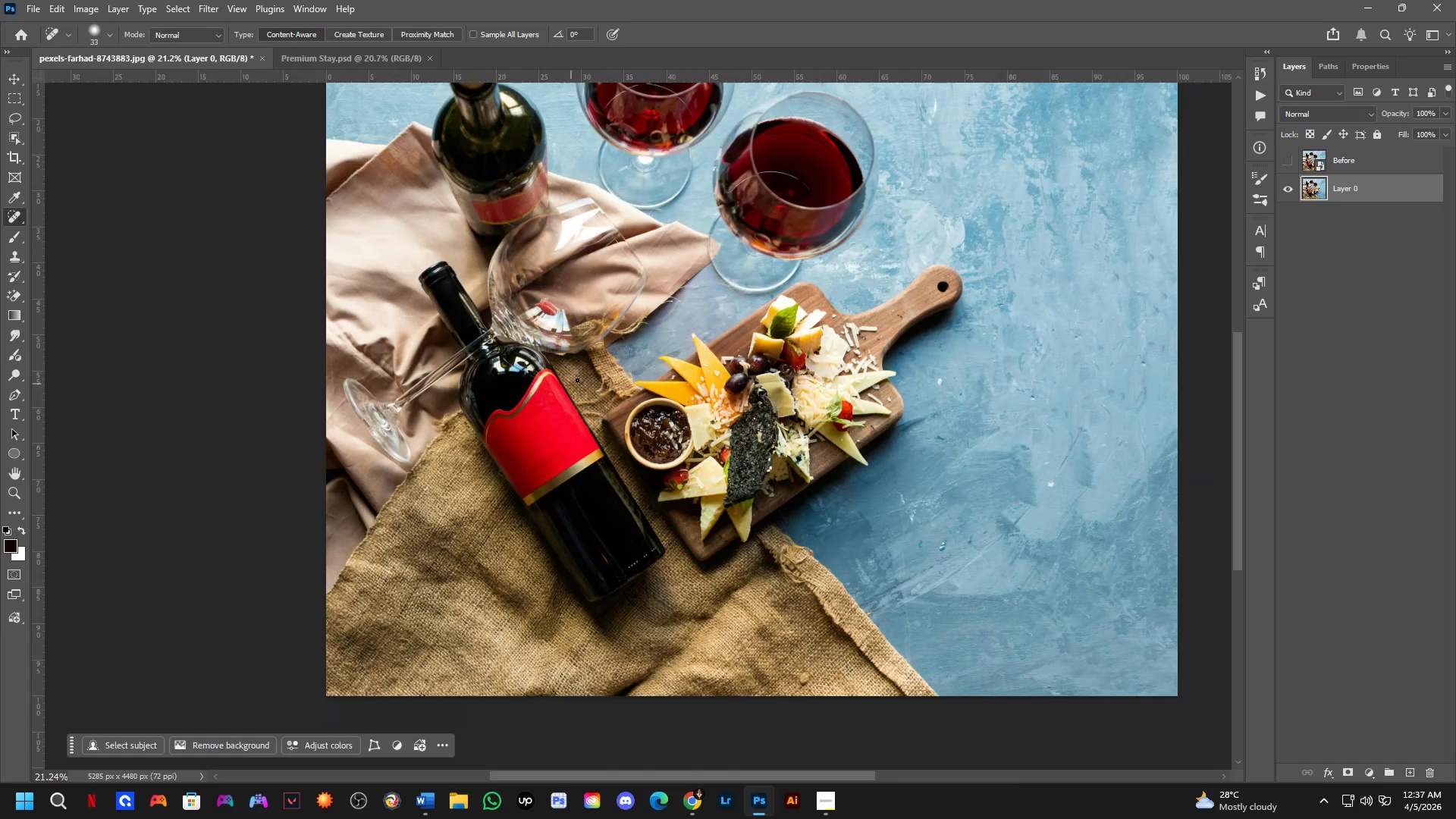 
hold_key(key=Space, duration=1.5)
 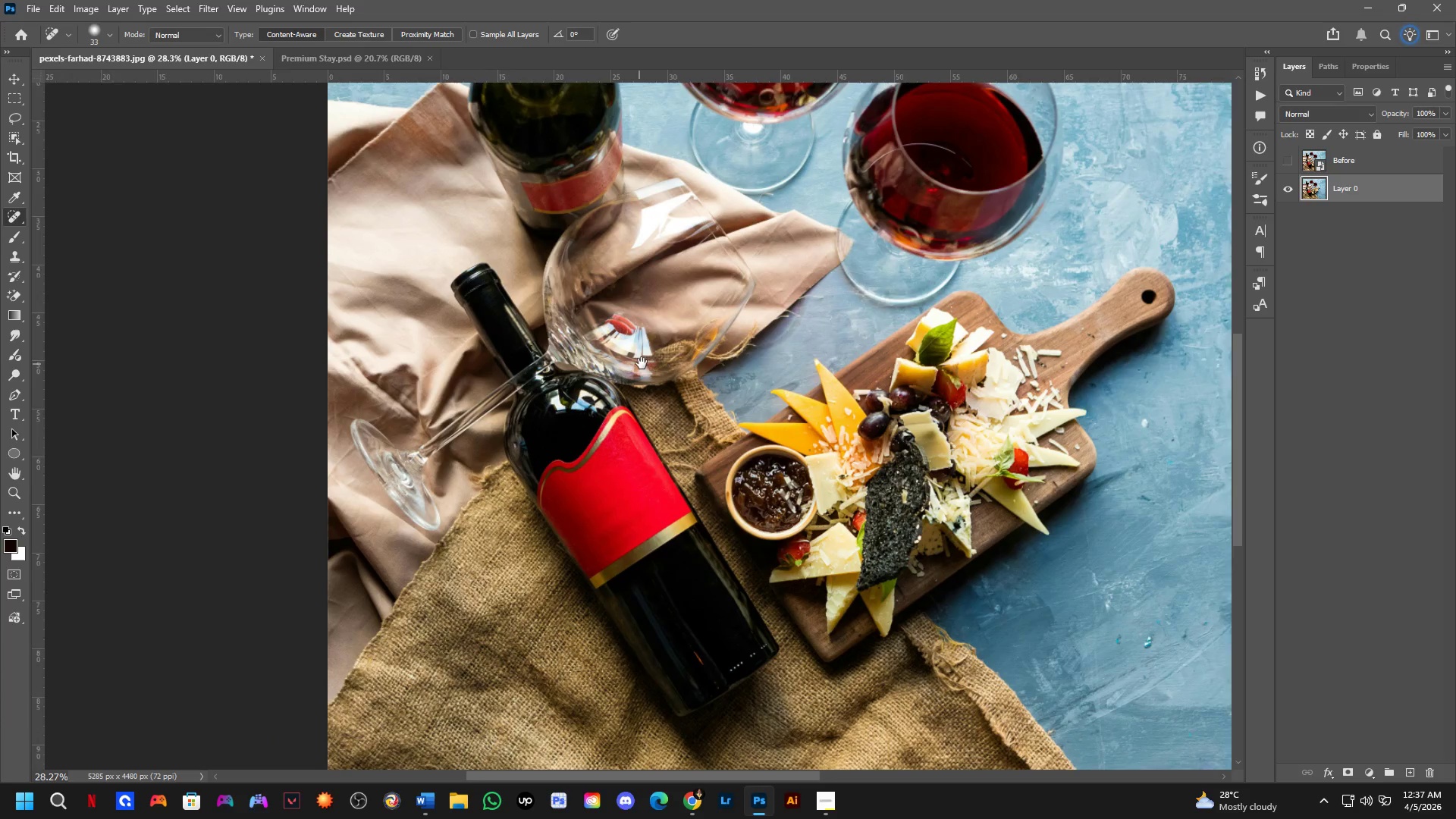 
left_click_drag(start_coordinate=[572, 381], to_coordinate=[652, 356])
 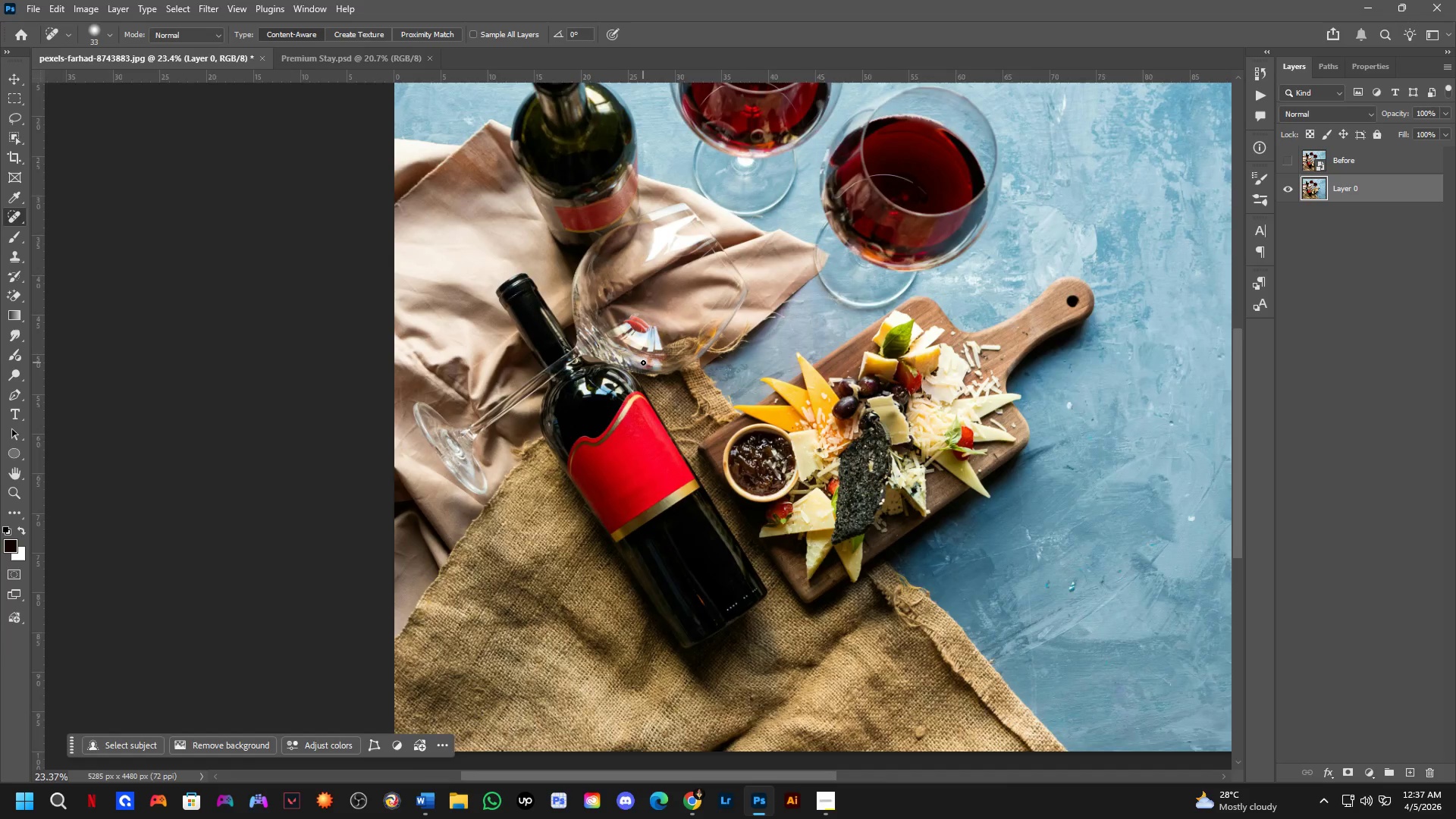 
scroll: coordinate [538, 387], scroll_direction: up, amount: 3.0
 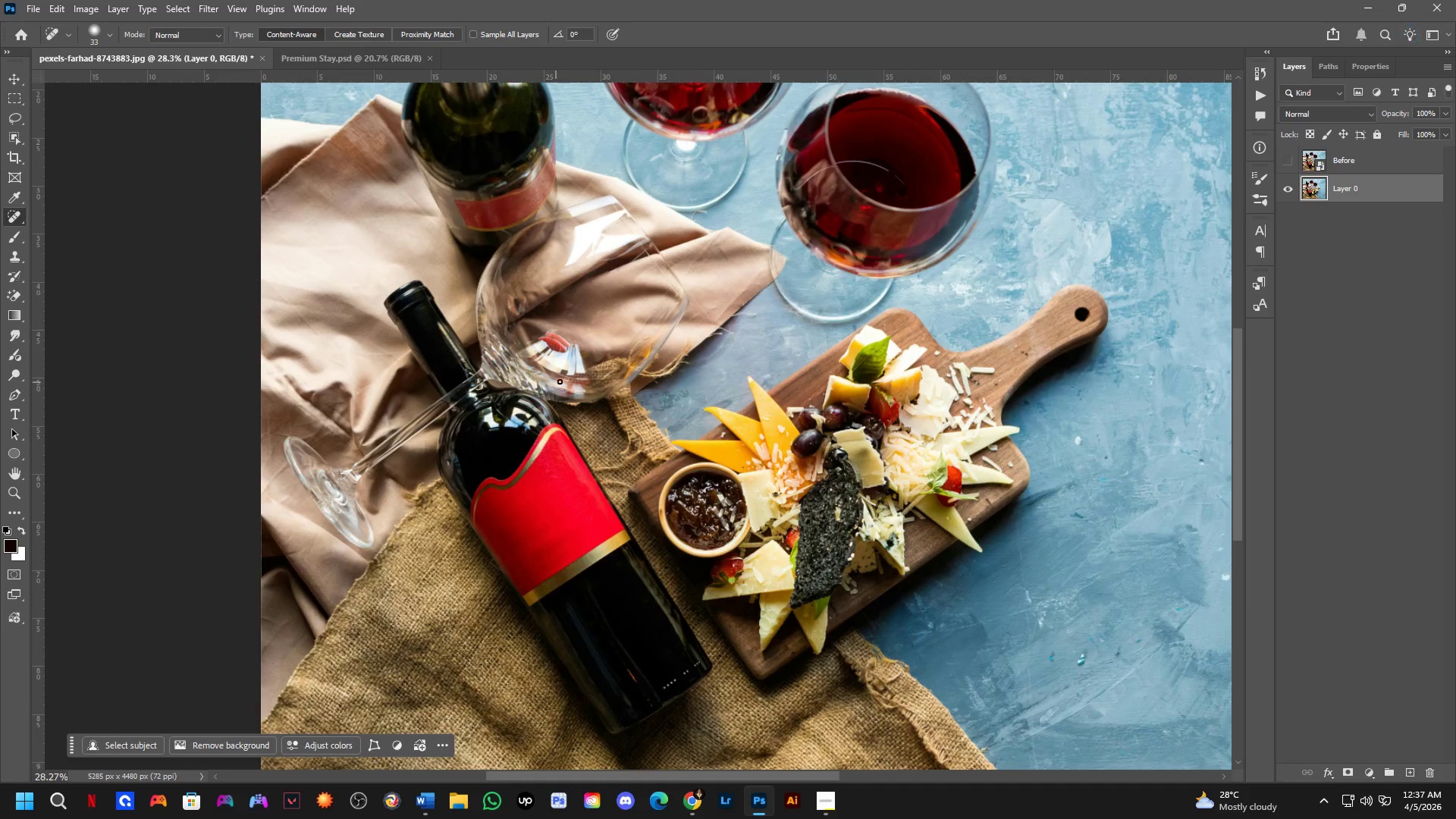 
hold_key(key=Space, duration=0.98)
 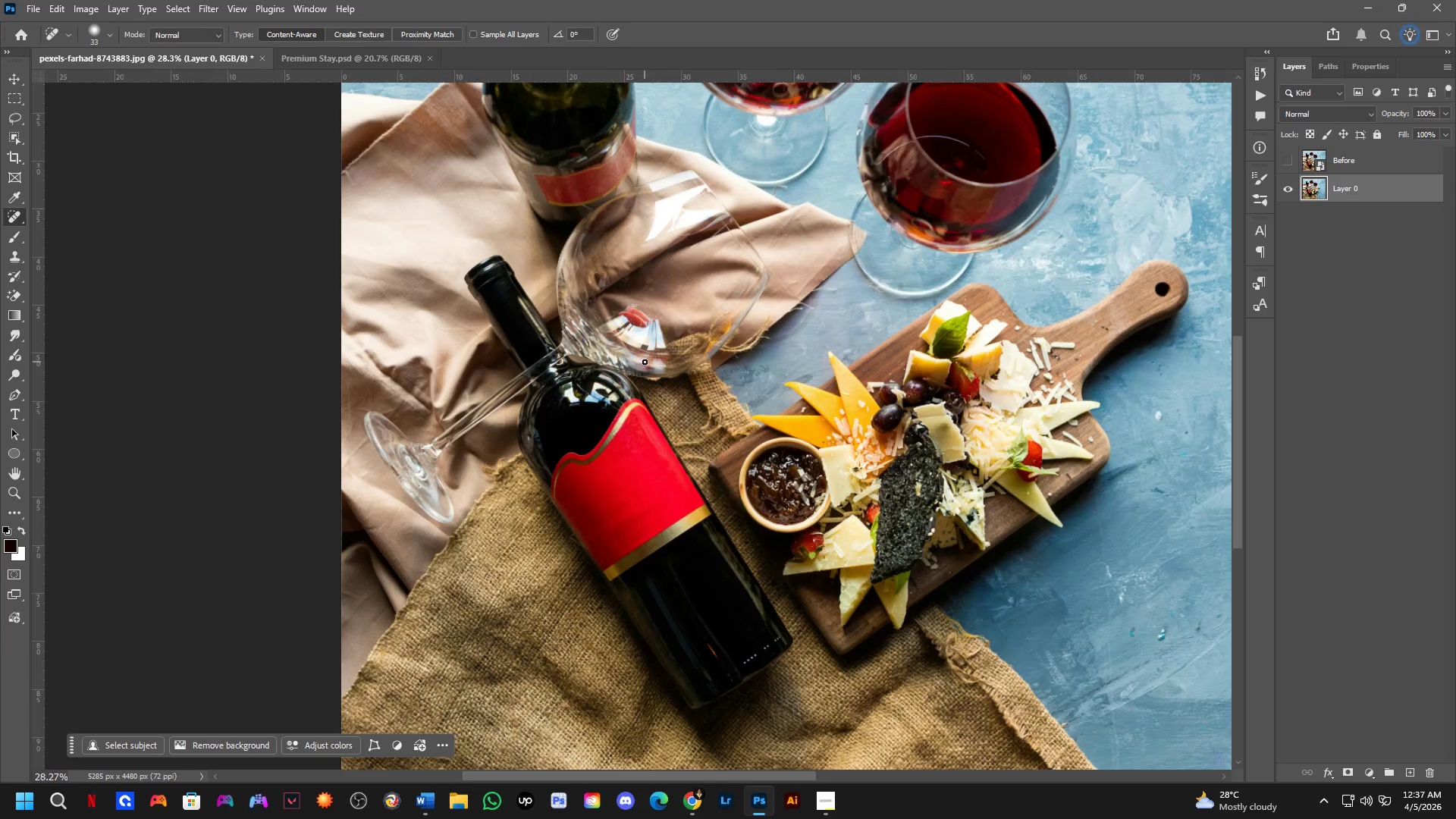 
hold_key(key=Space, duration=0.61)
 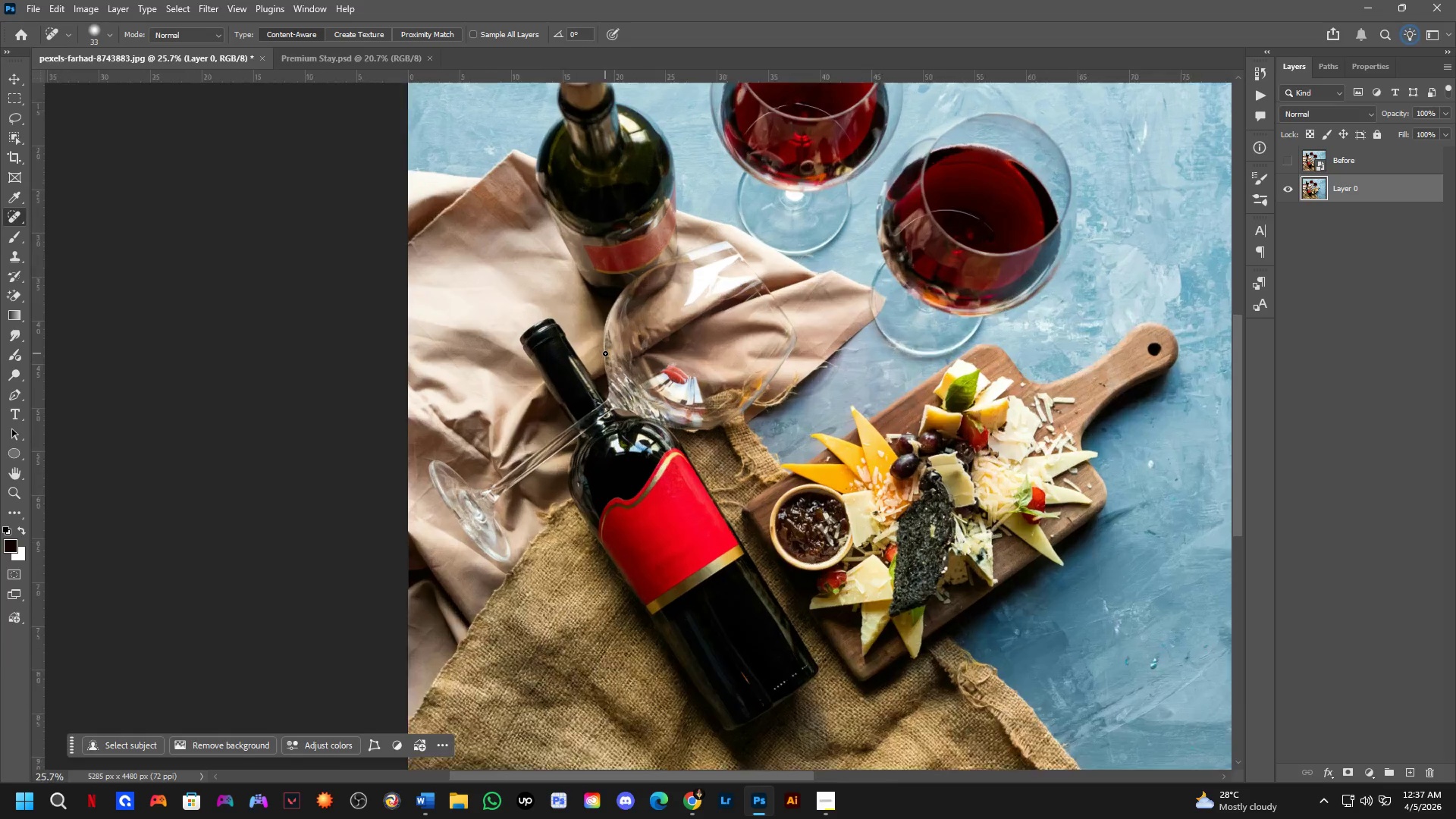 
left_click_drag(start_coordinate=[639, 356], to_coordinate=[664, 399])
 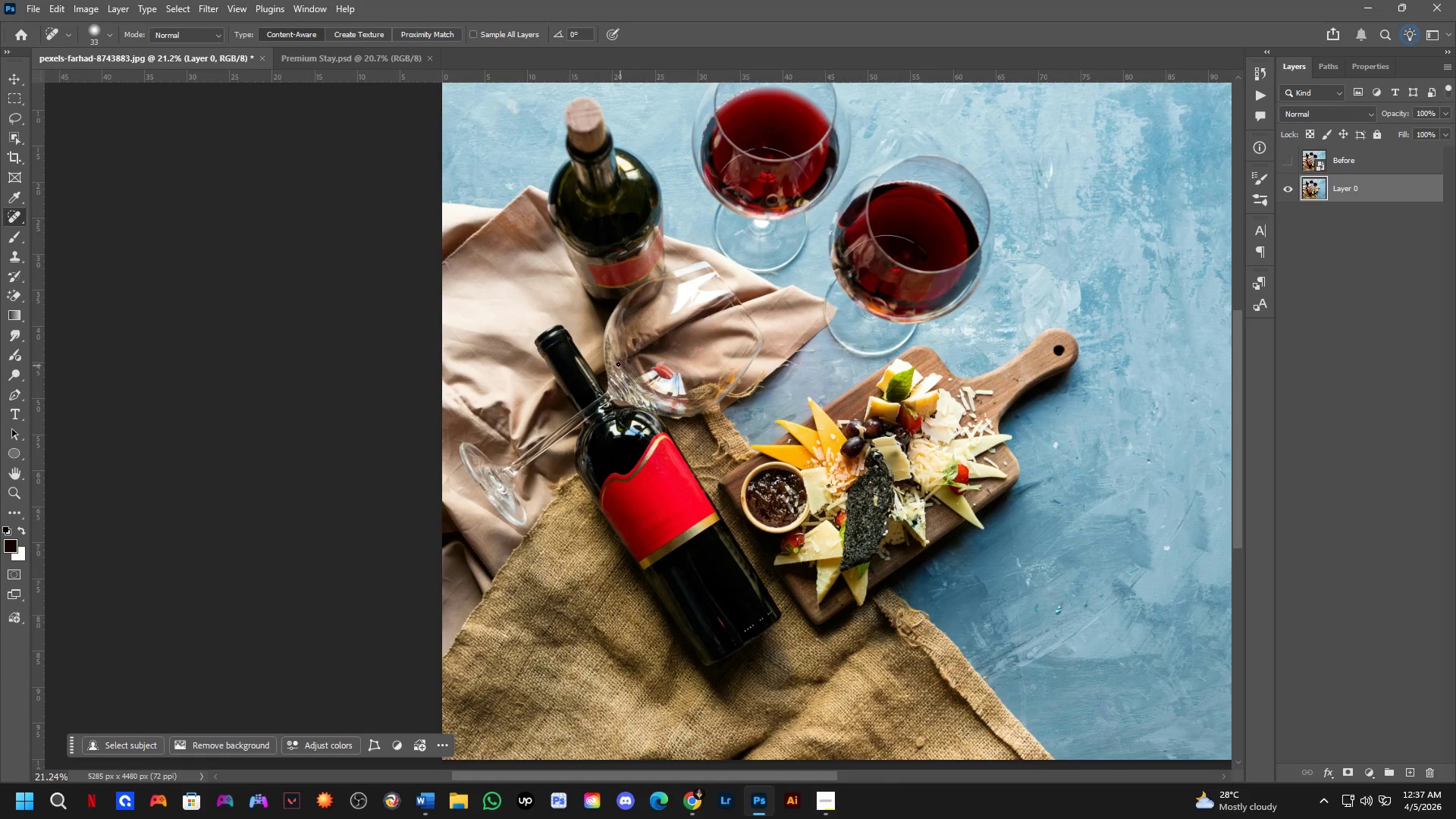 
scroll: coordinate [643, 362], scroll_direction: down, amount: 3.0
 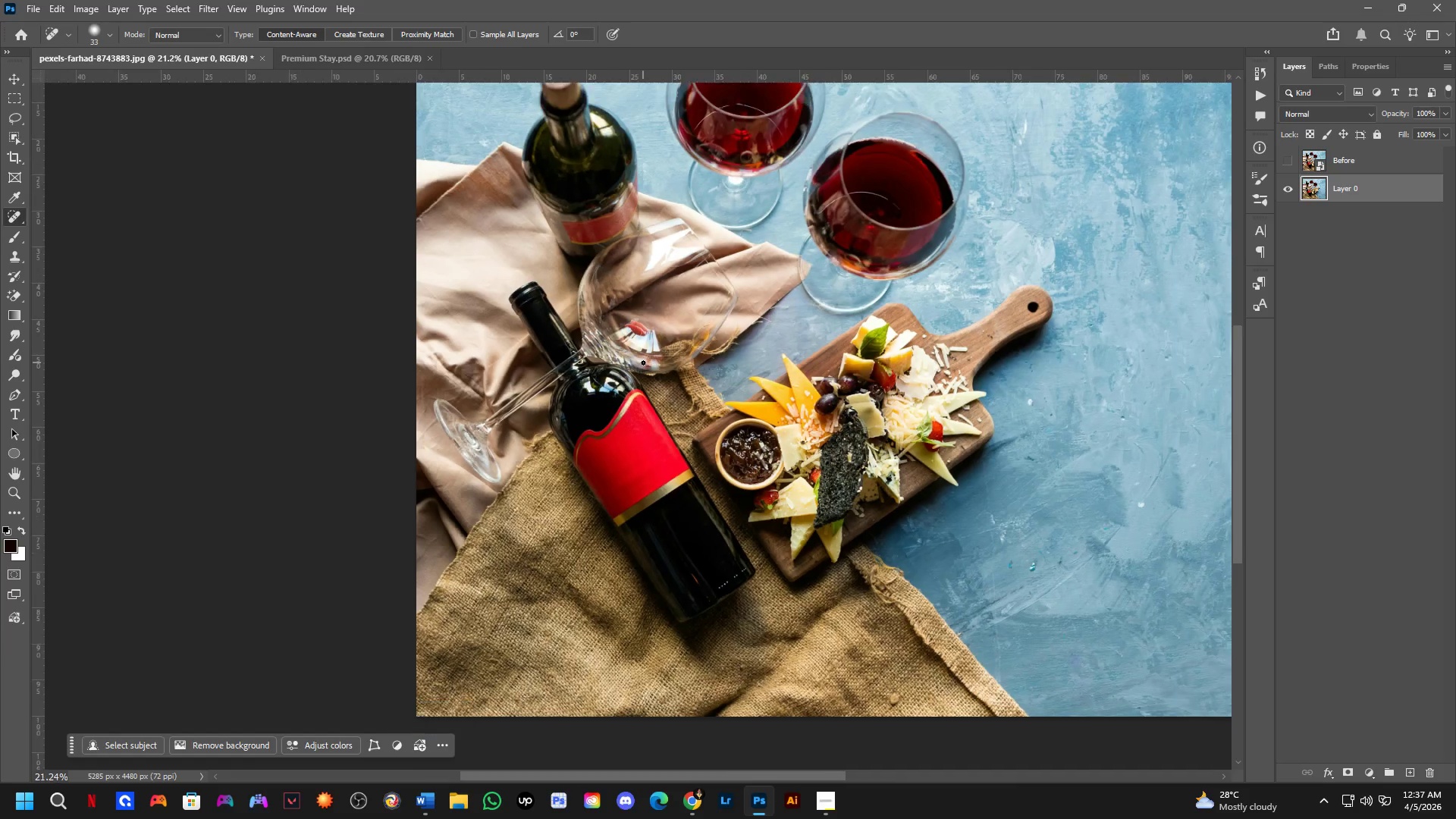 
key(Shift+ShiftLeft)
 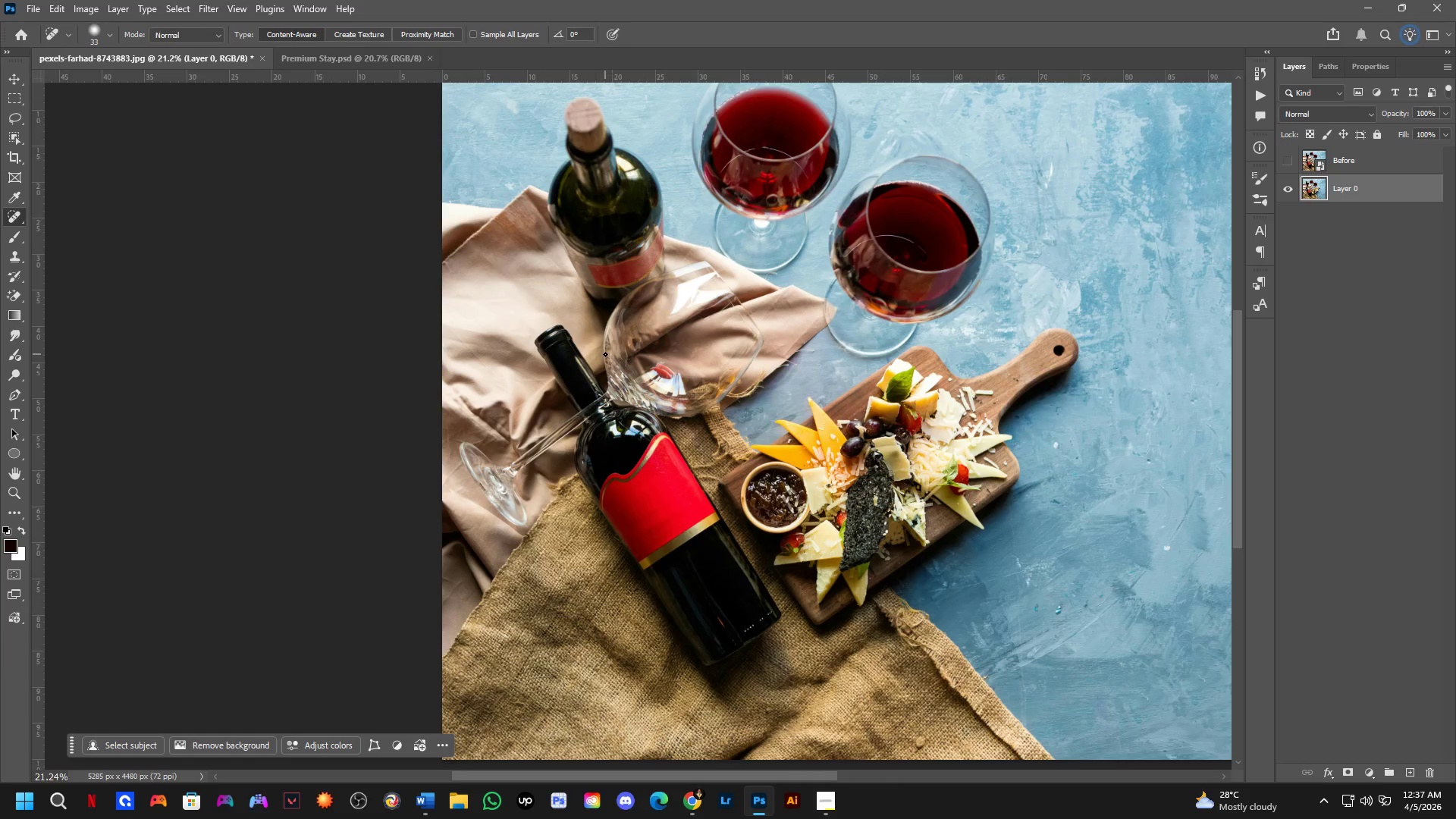 
hold_key(key=Space, duration=0.83)
 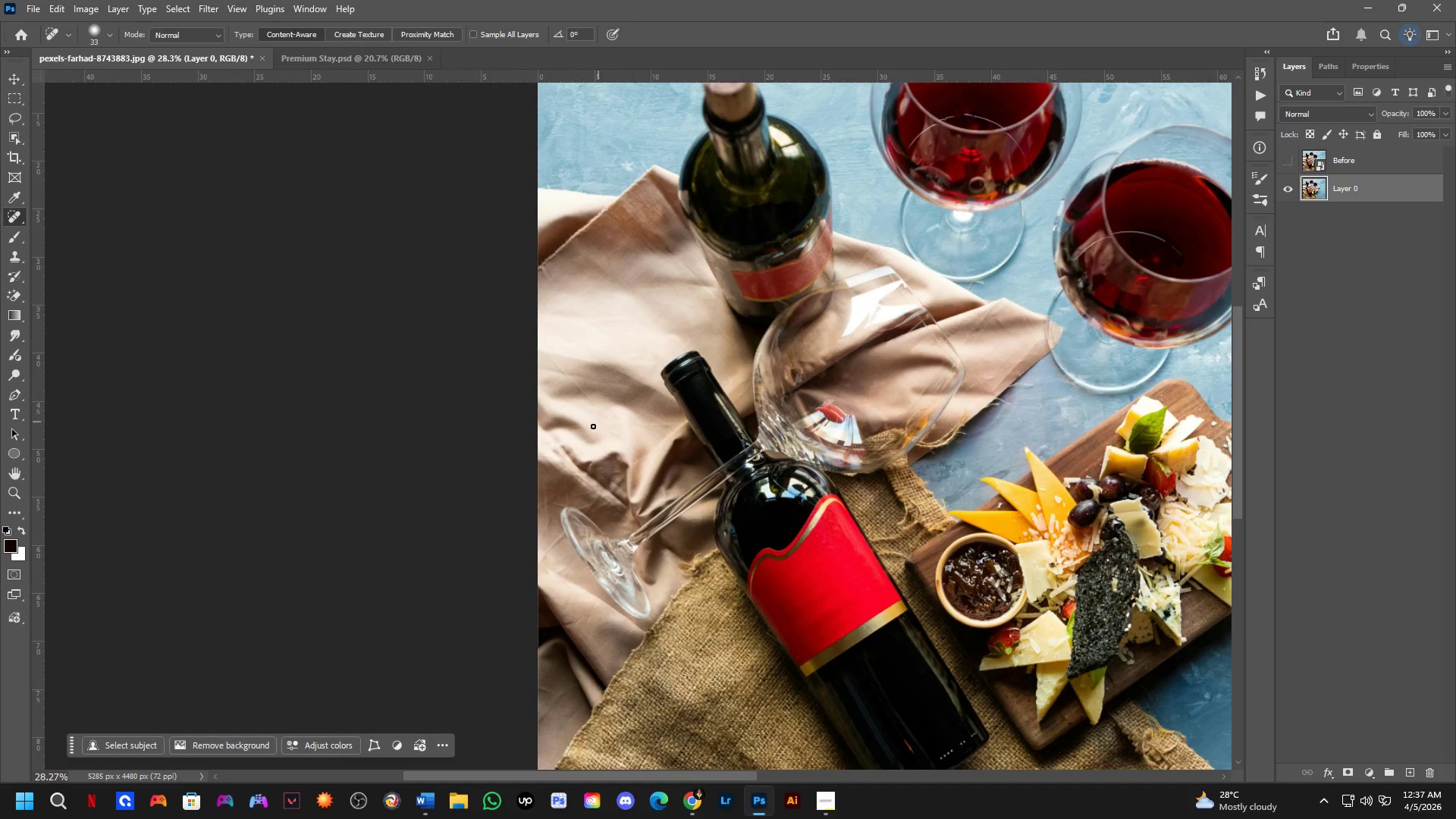 
left_click_drag(start_coordinate=[592, 353], to_coordinate=[741, 388])
 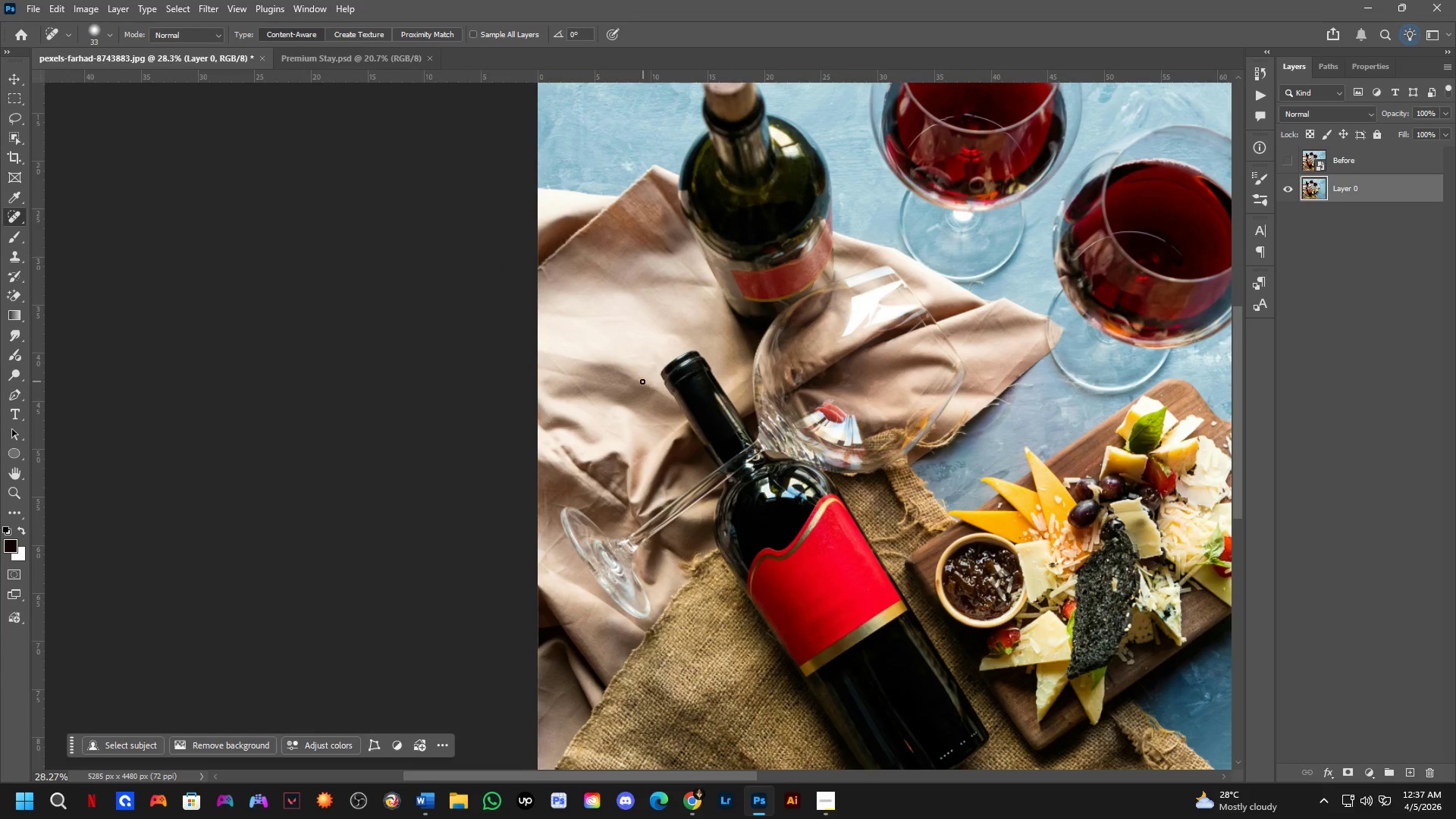 
scroll: coordinate [605, 353], scroll_direction: up, amount: 3.0
 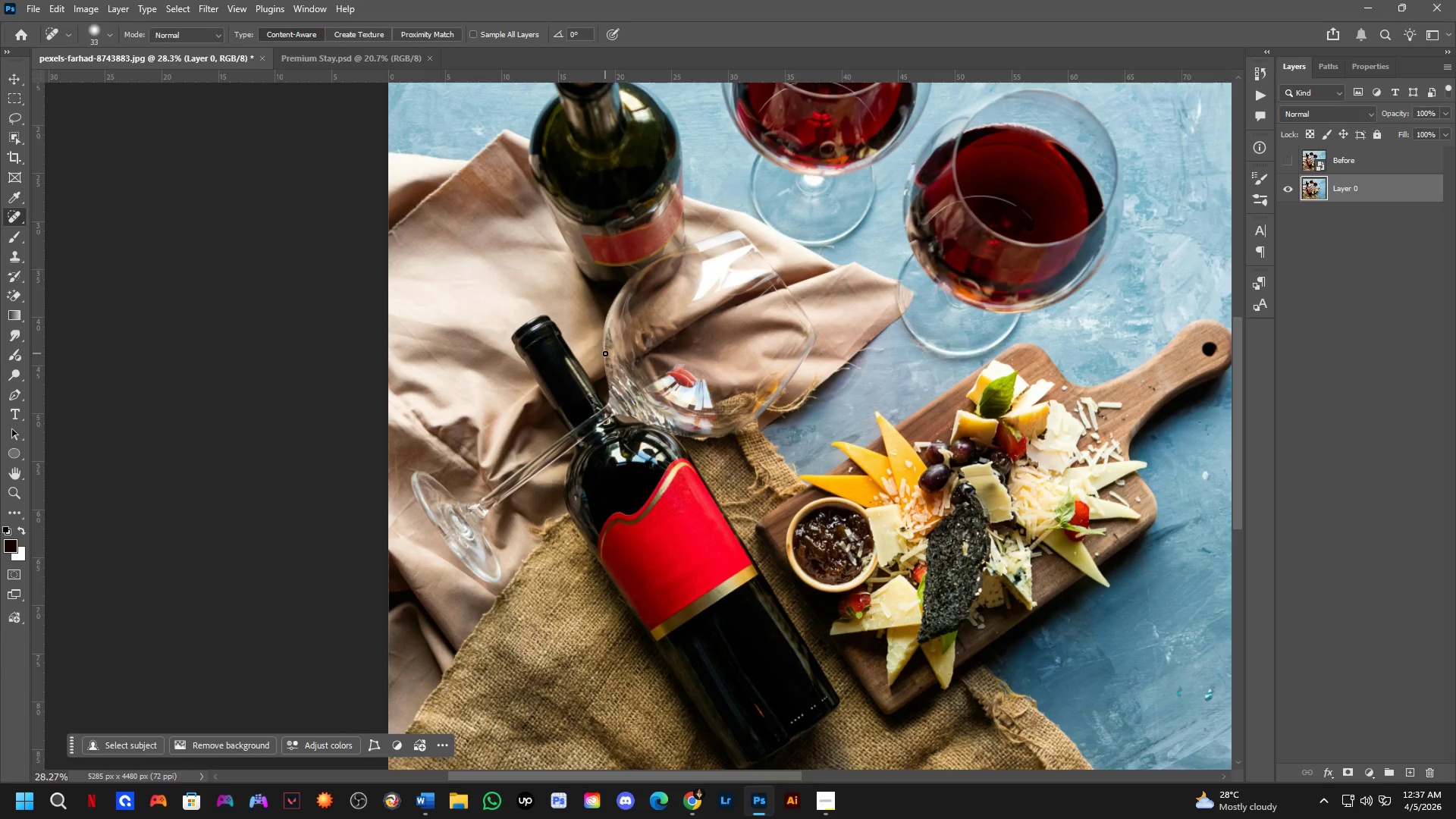 
key(Shift+ShiftLeft)
 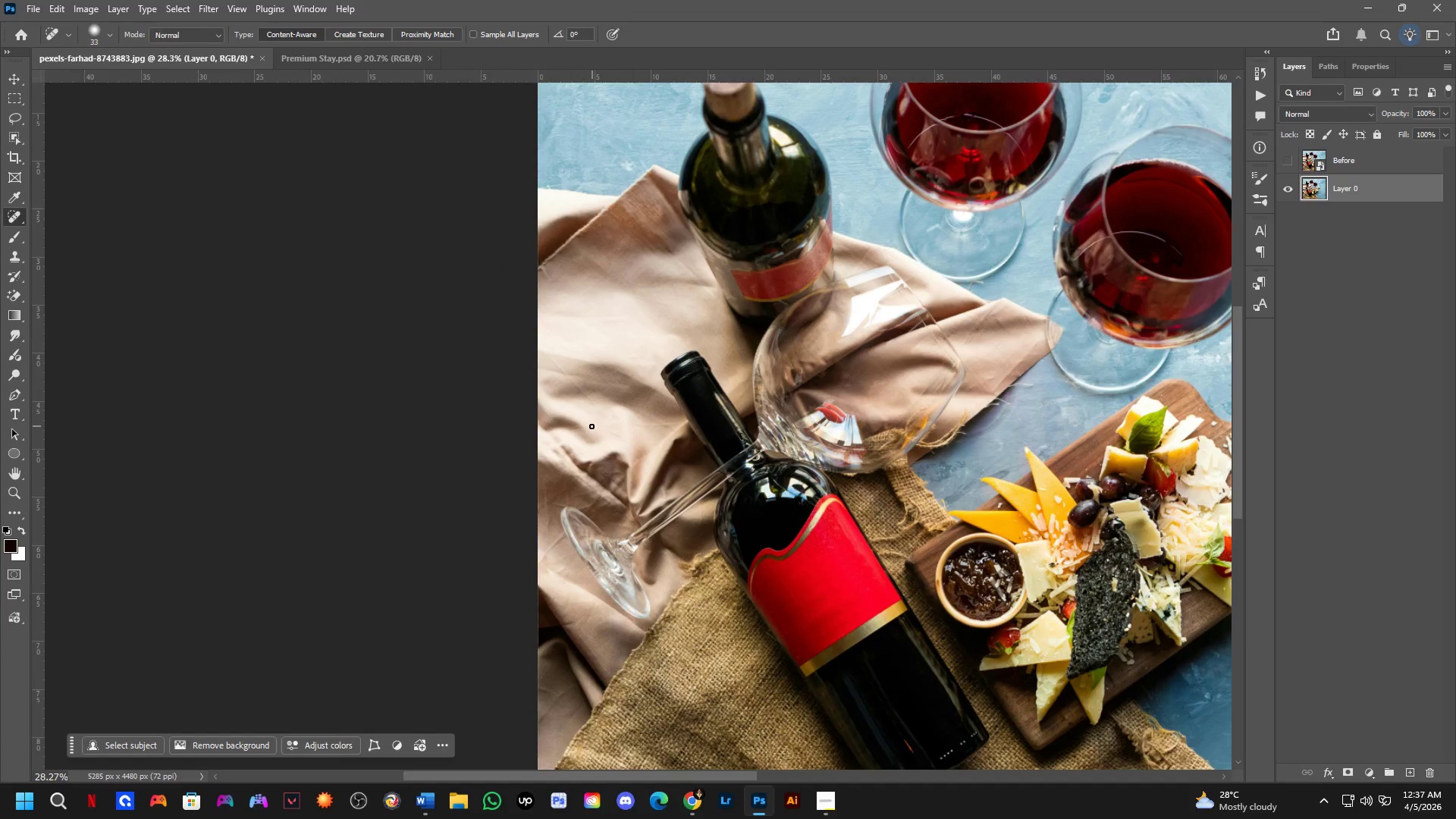 
hold_key(key=Space, duration=0.62)
 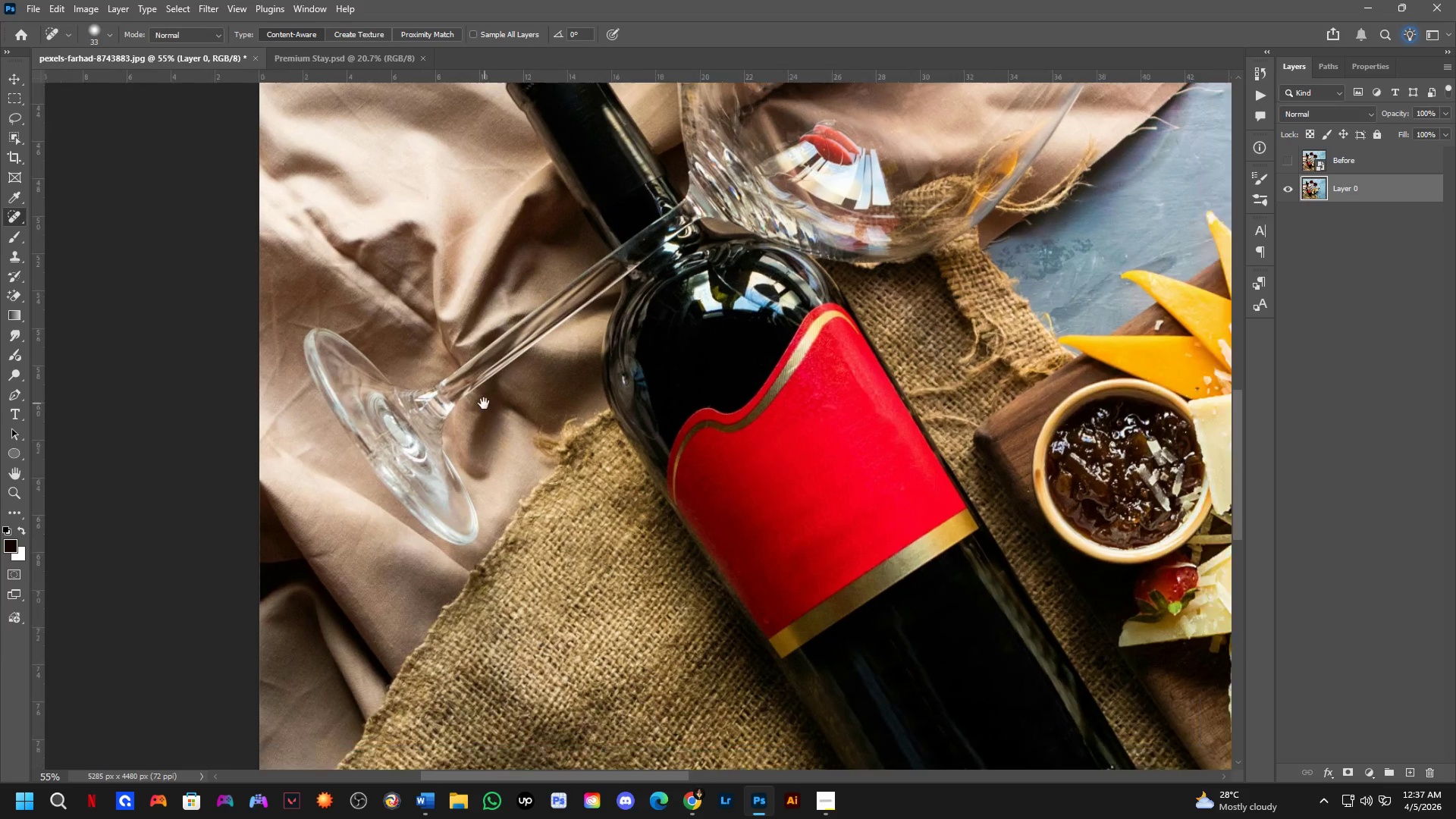 
left_click_drag(start_coordinate=[631, 544], to_coordinate=[563, 373])
 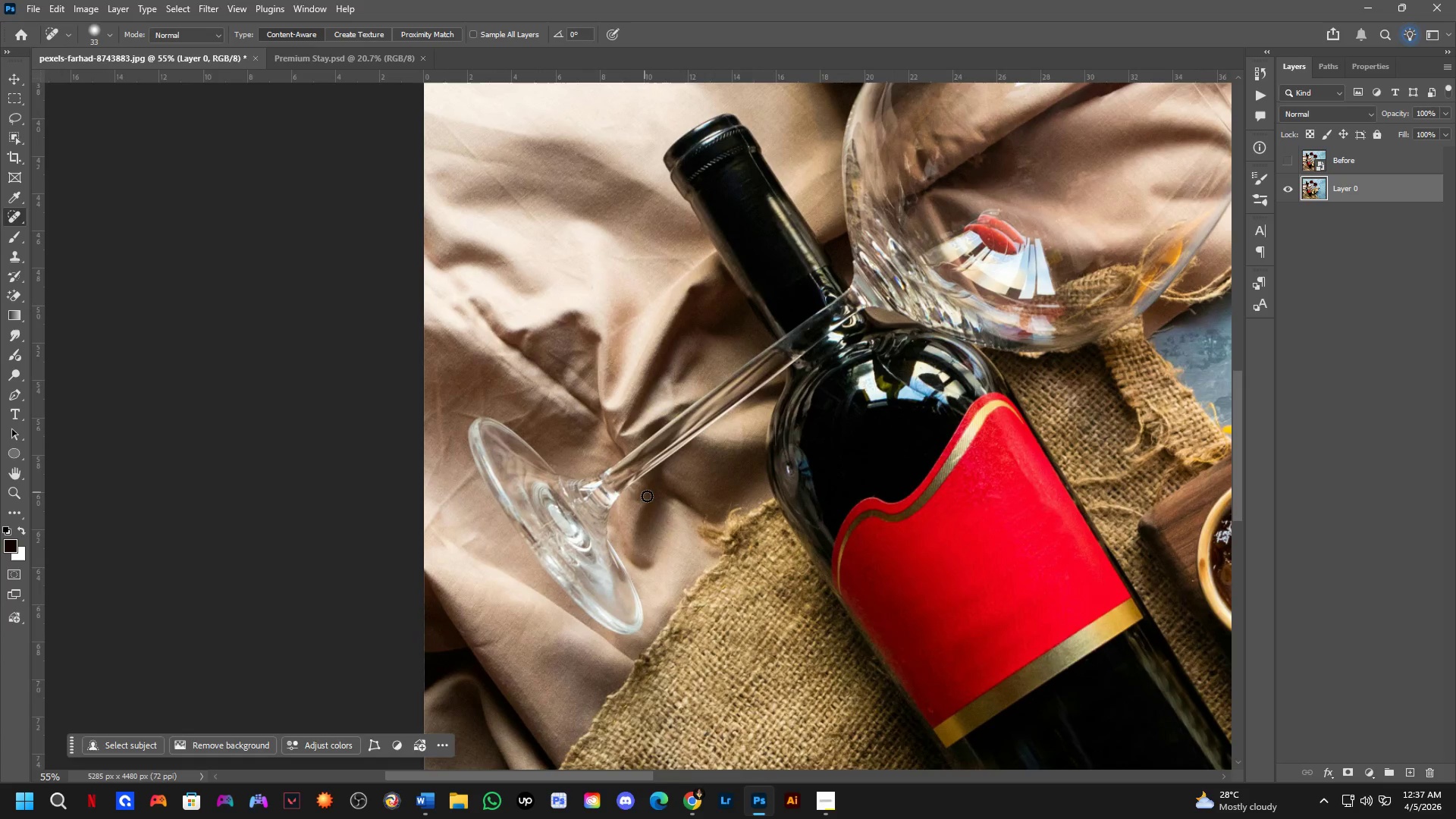 
scroll: coordinate [587, 420], scroll_direction: up, amount: 3.0
 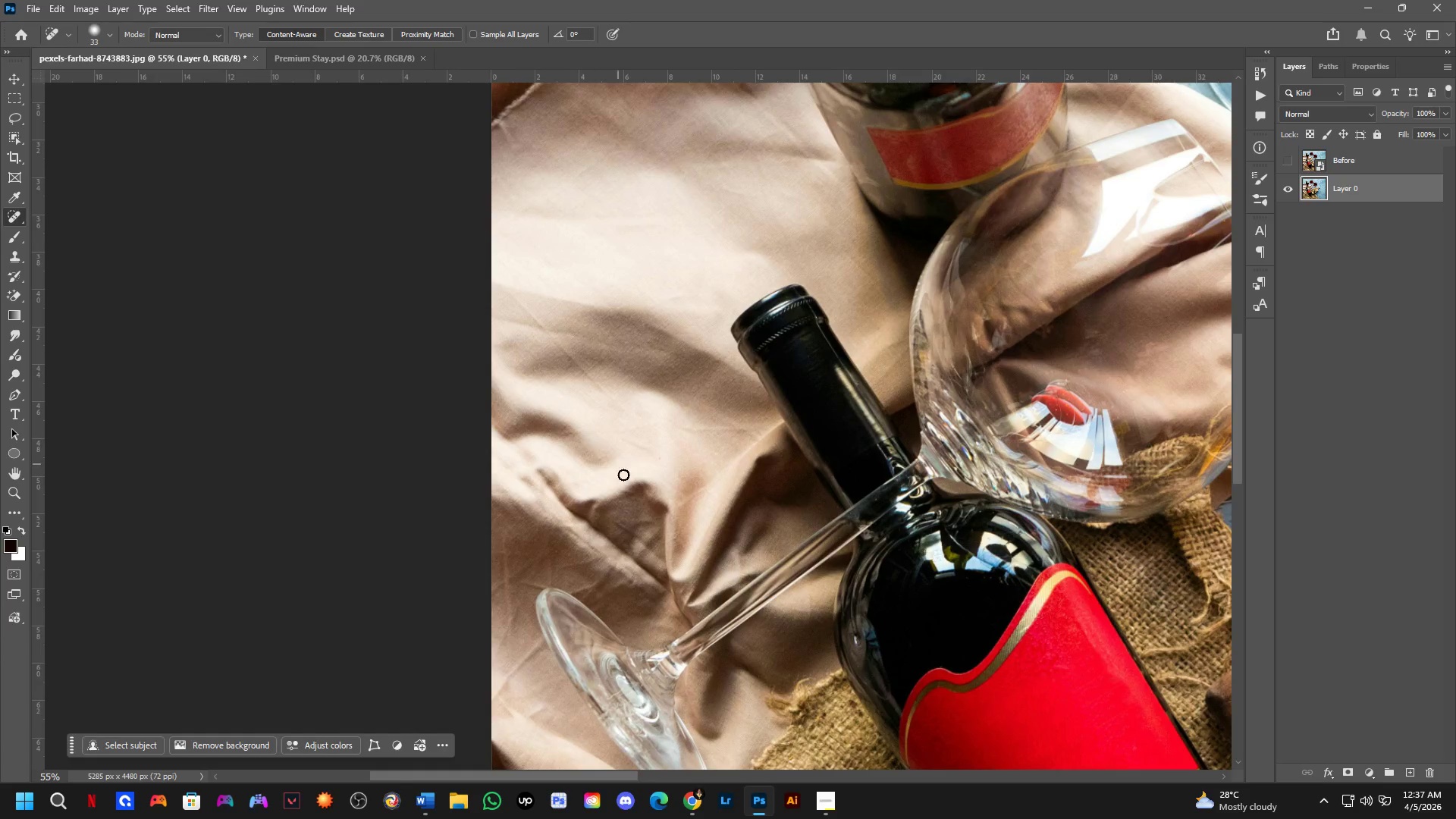 
hold_key(key=Space, duration=1.08)
 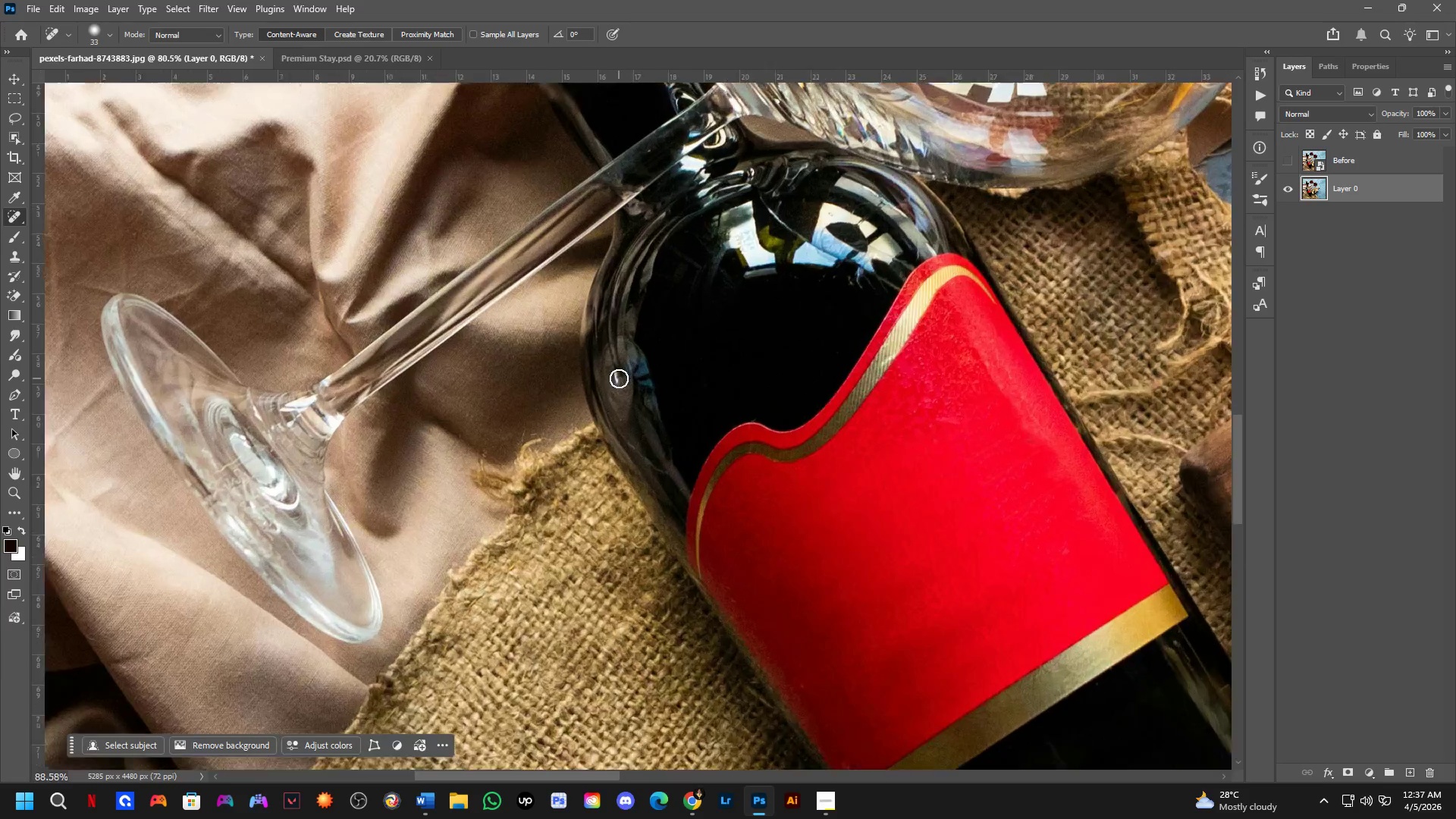 
left_click_drag(start_coordinate=[649, 494], to_coordinate=[484, 399])
 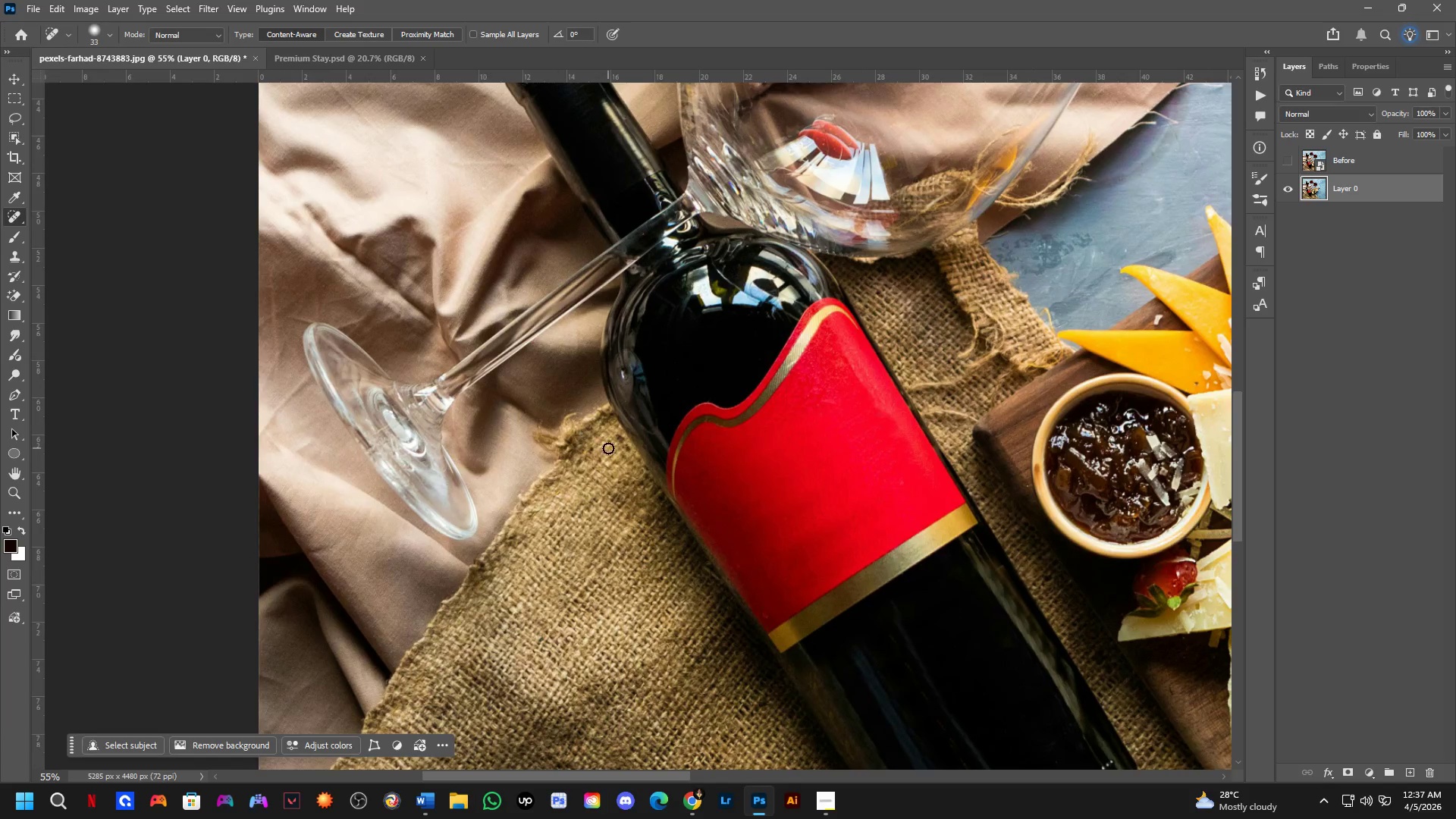 
hold_key(key=Space, duration=7.19)
 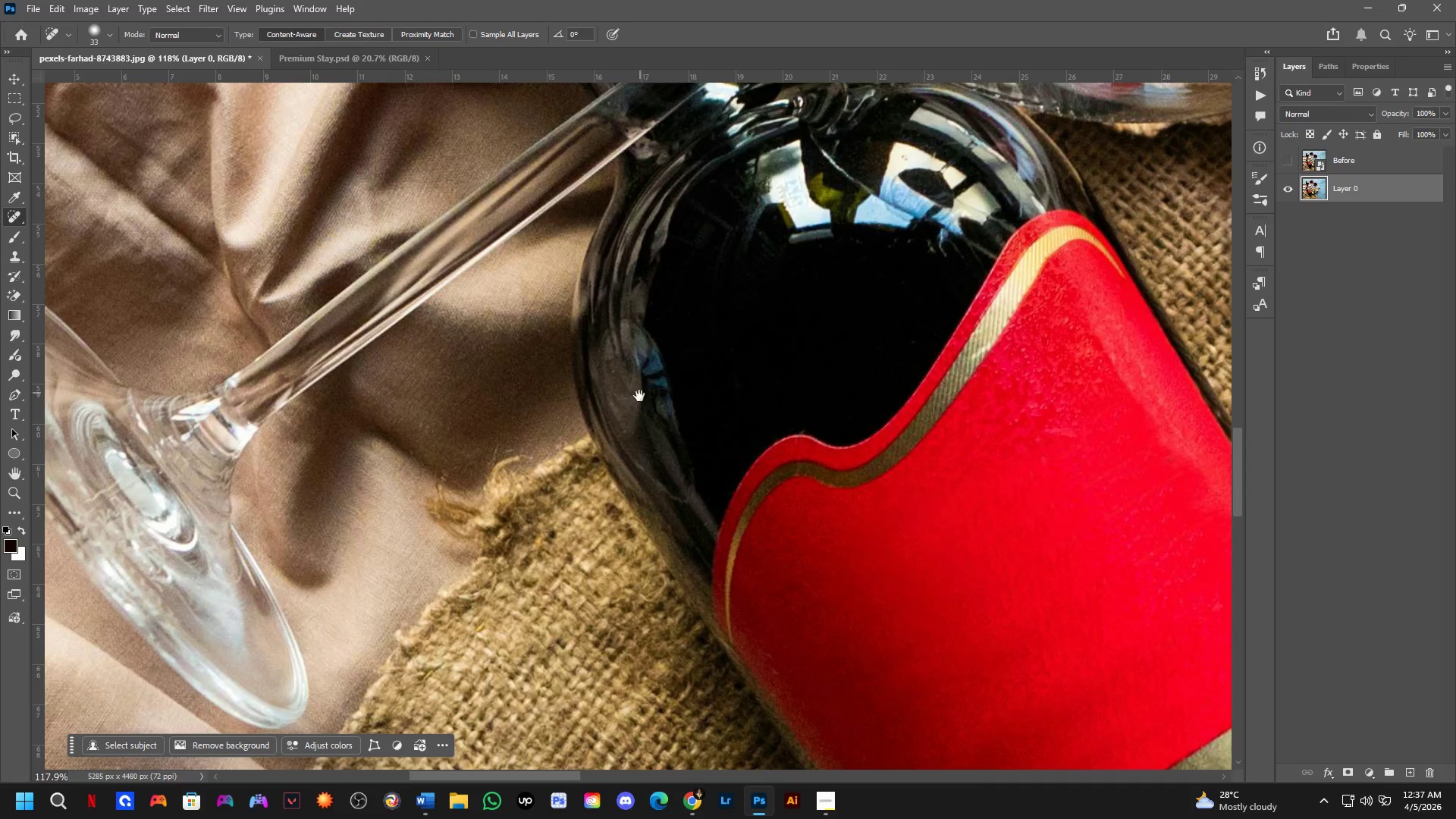 
left_click_drag(start_coordinate=[618, 366], to_coordinate=[620, 393])
 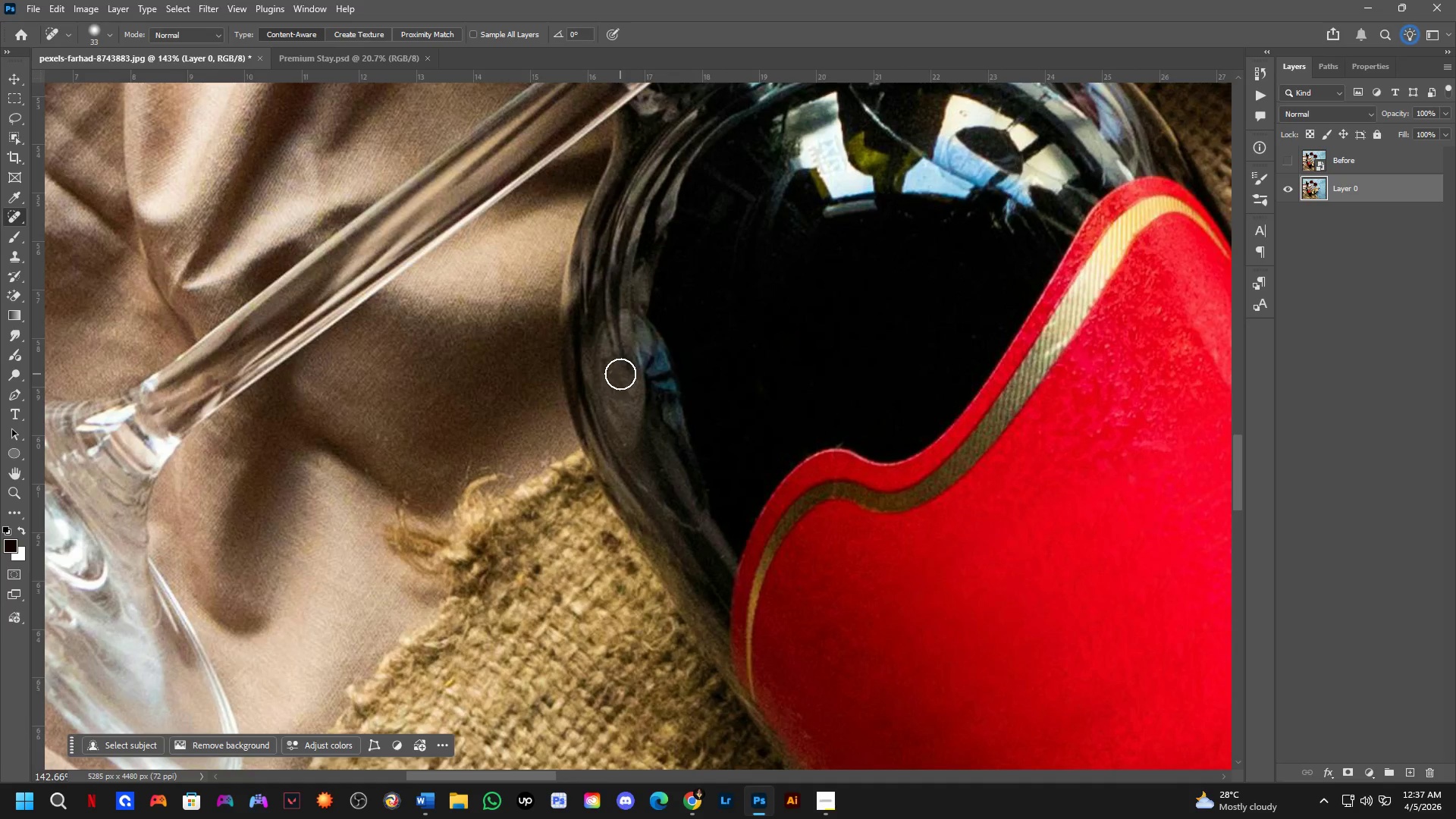 
scroll: coordinate [613, 381], scroll_direction: up, amount: 10.0
 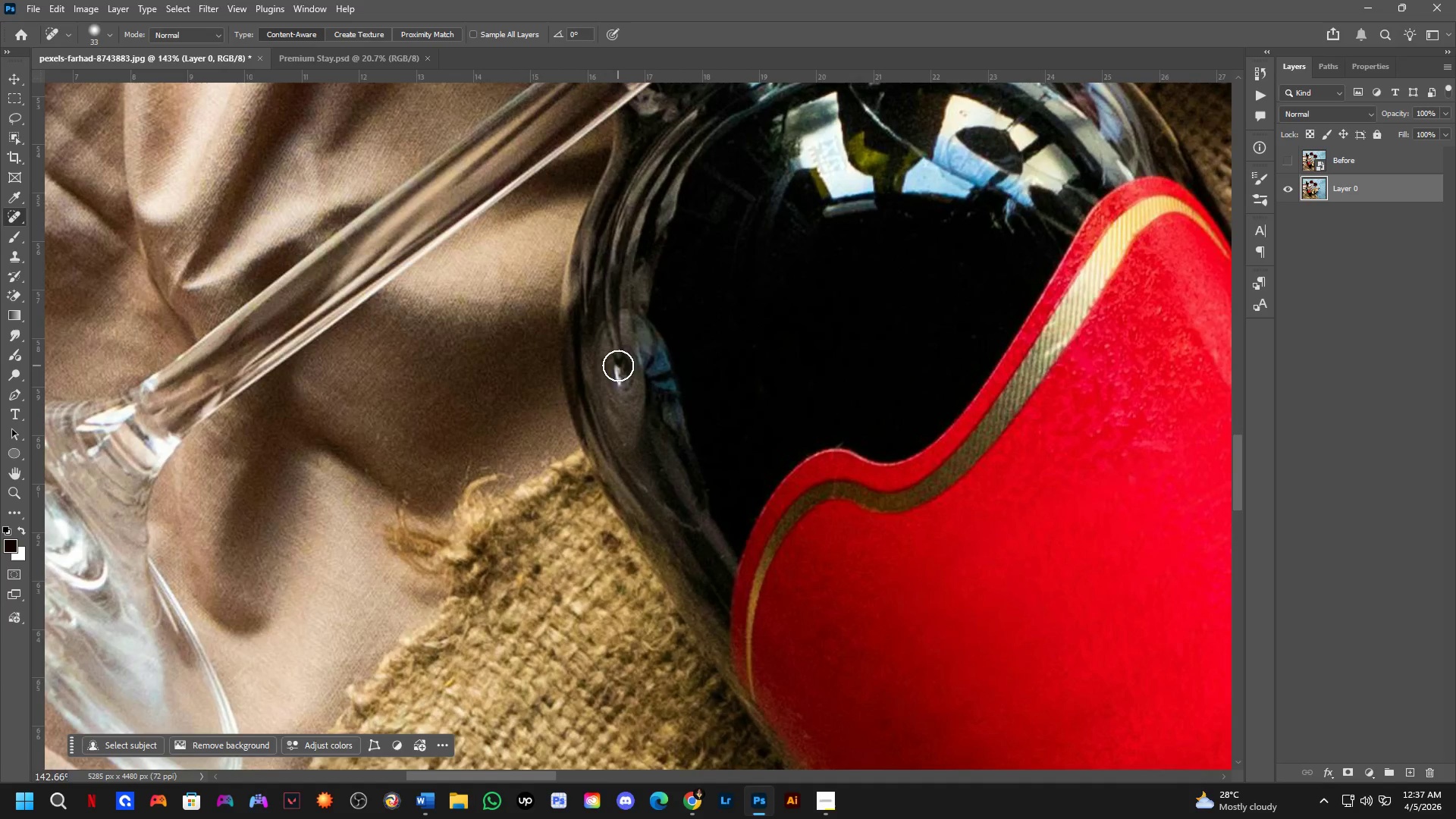 
scroll: coordinate [614, 377], scroll_direction: down, amount: 1.0
 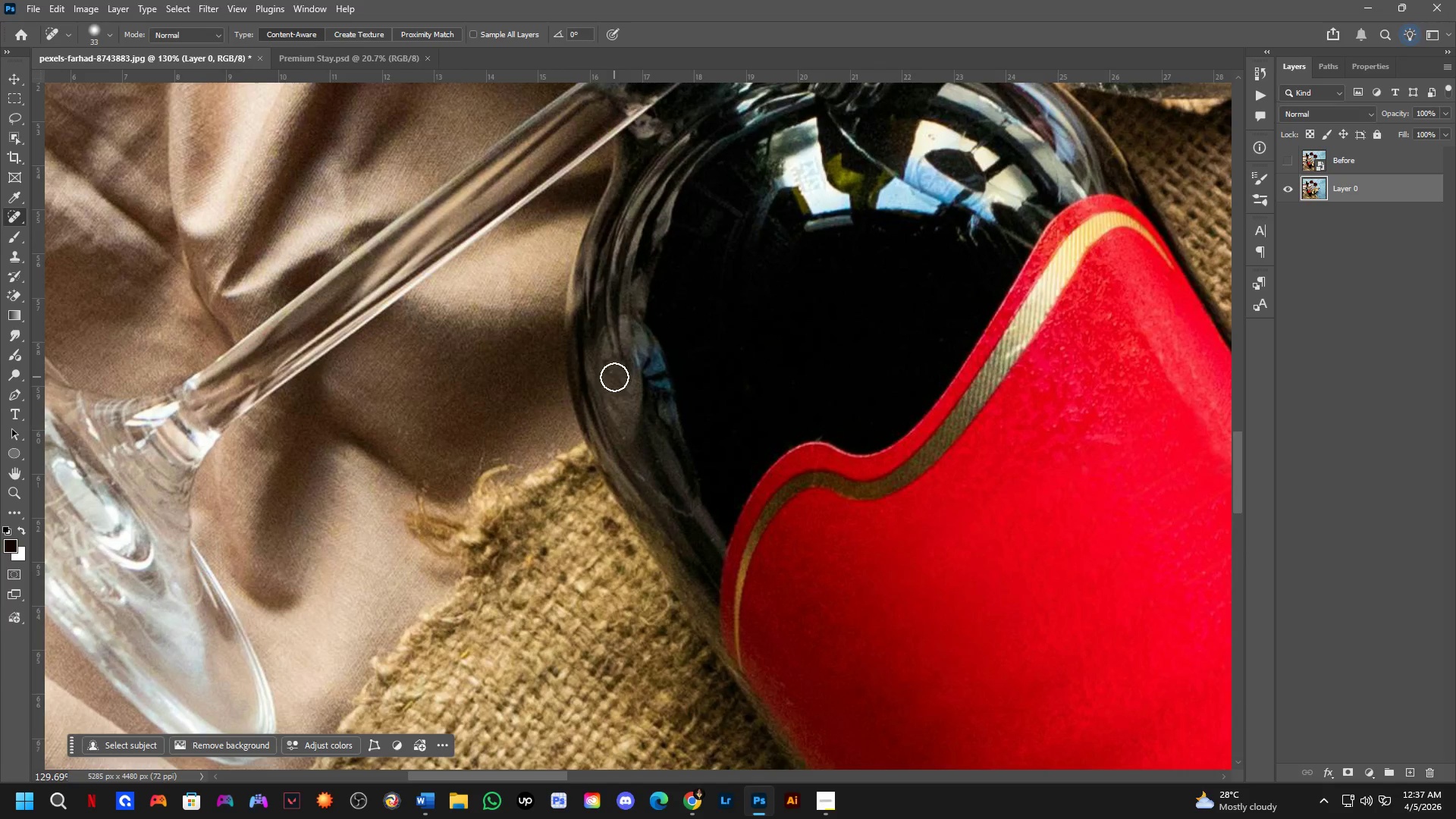 
hold_key(key=Space, duration=0.59)
 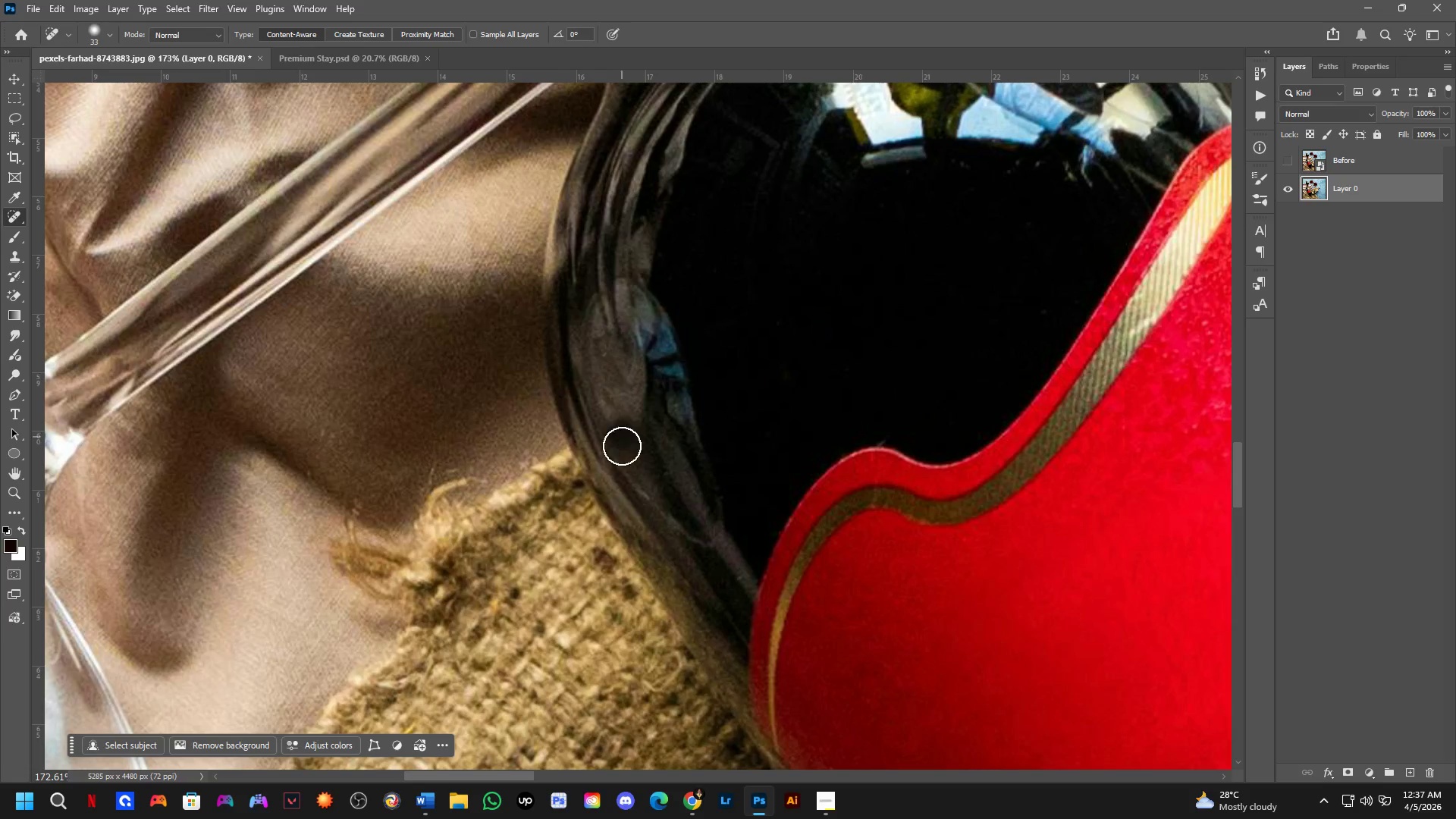 
left_click([658, 365])
 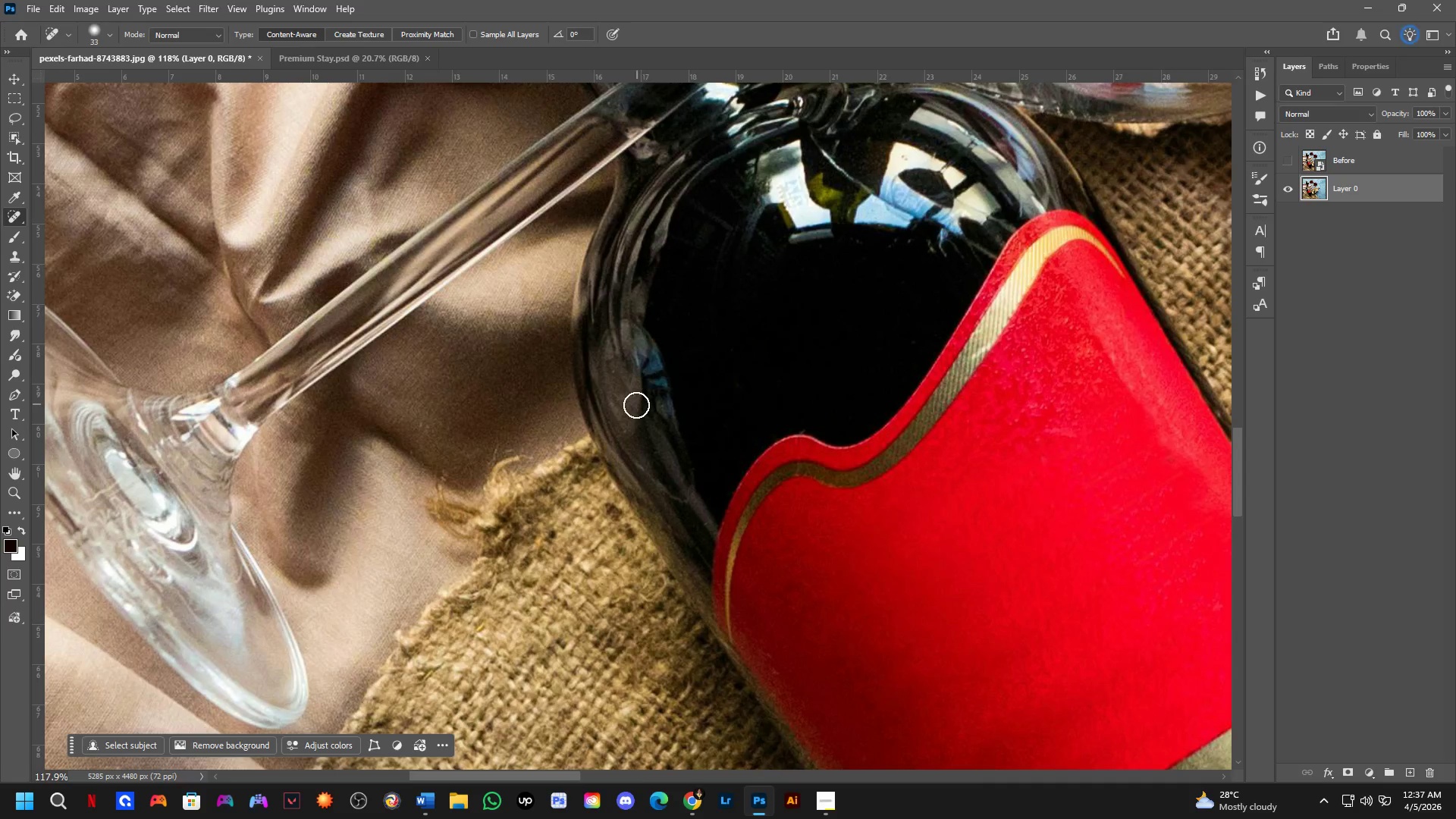 
scroll: coordinate [632, 366], scroll_direction: down, amount: 1.0
 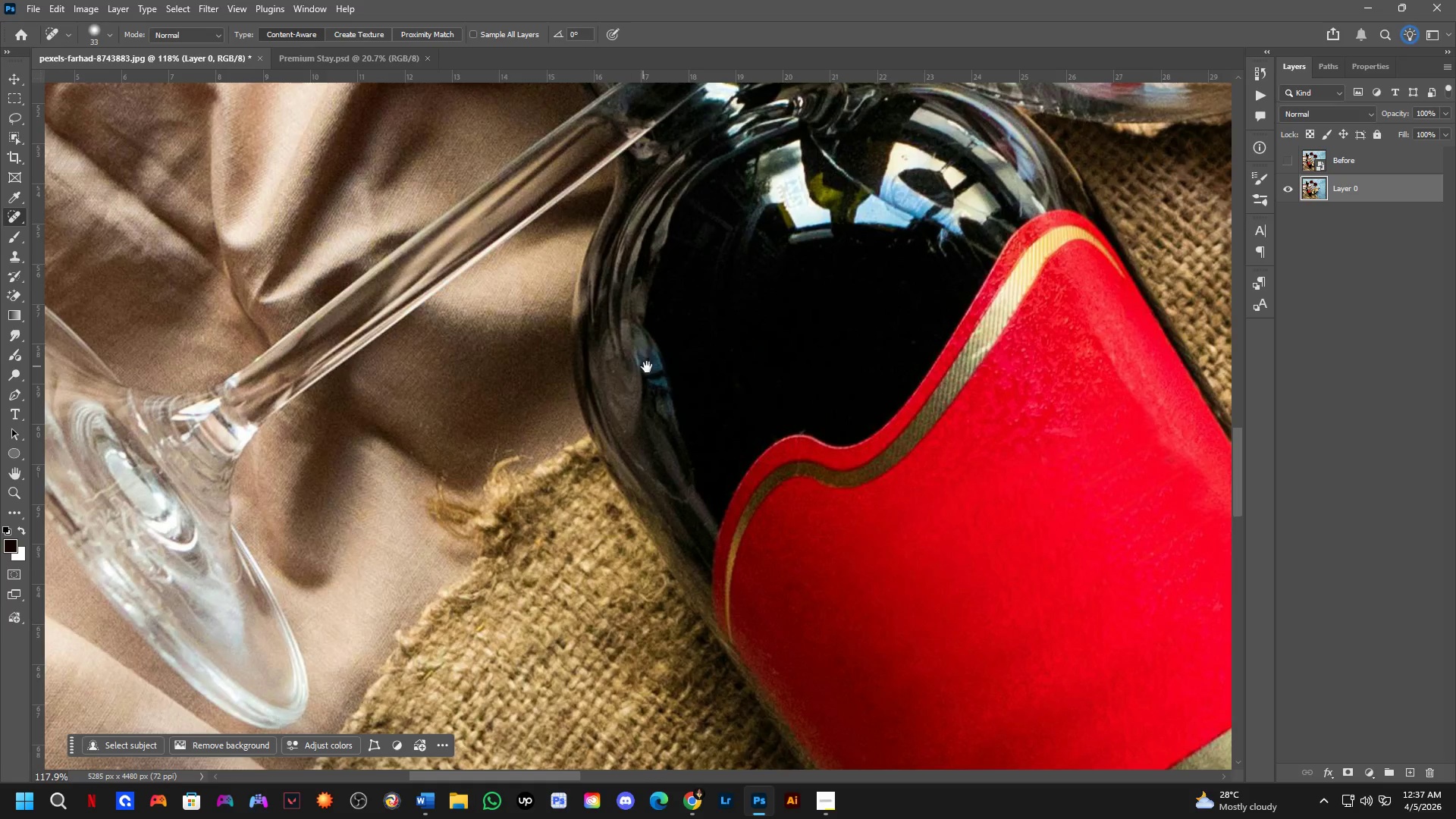 
left_click_drag(start_coordinate=[622, 435], to_coordinate=[622, 450])
 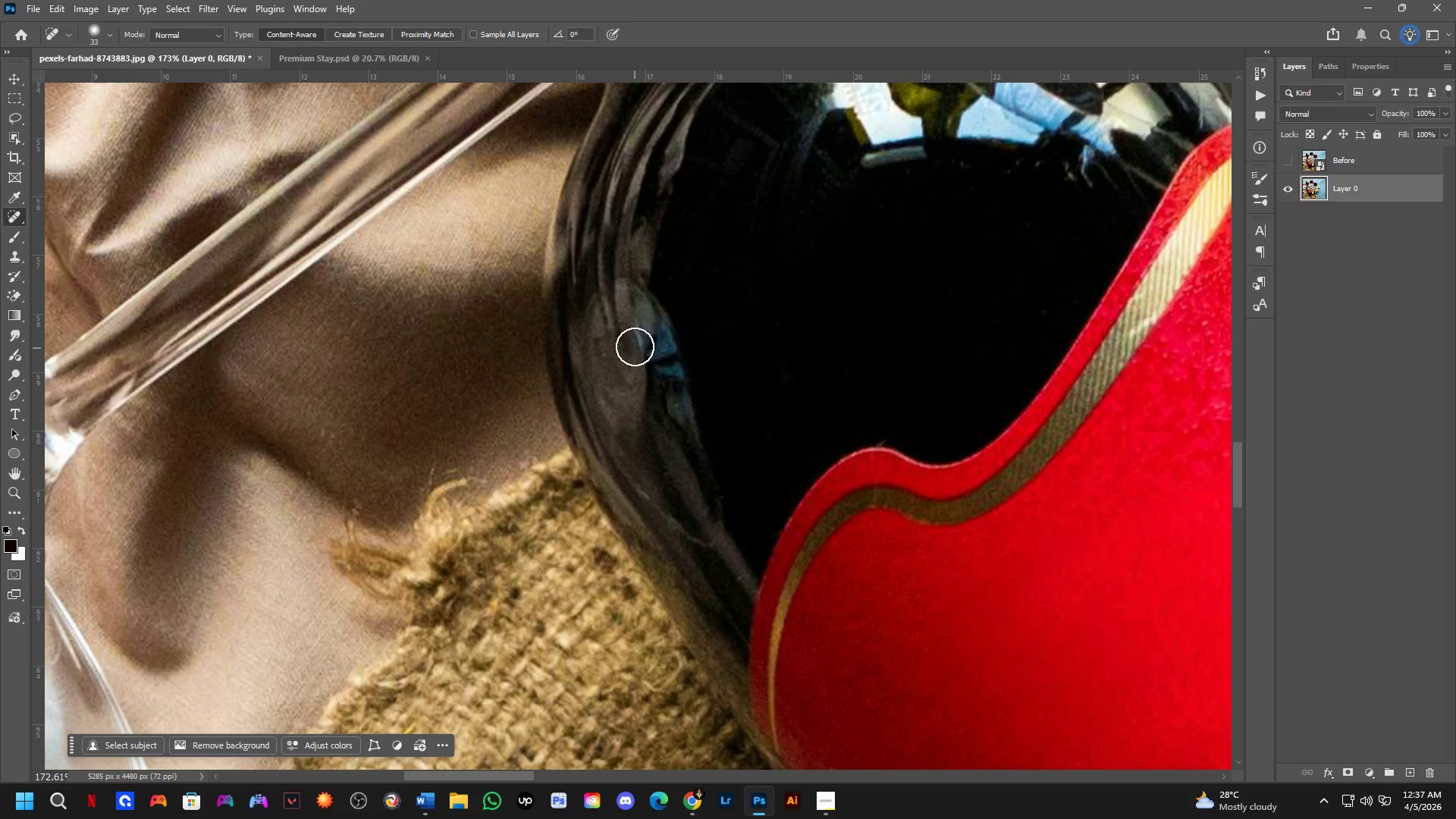 
scroll: coordinate [628, 413], scroll_direction: up, amount: 4.0
 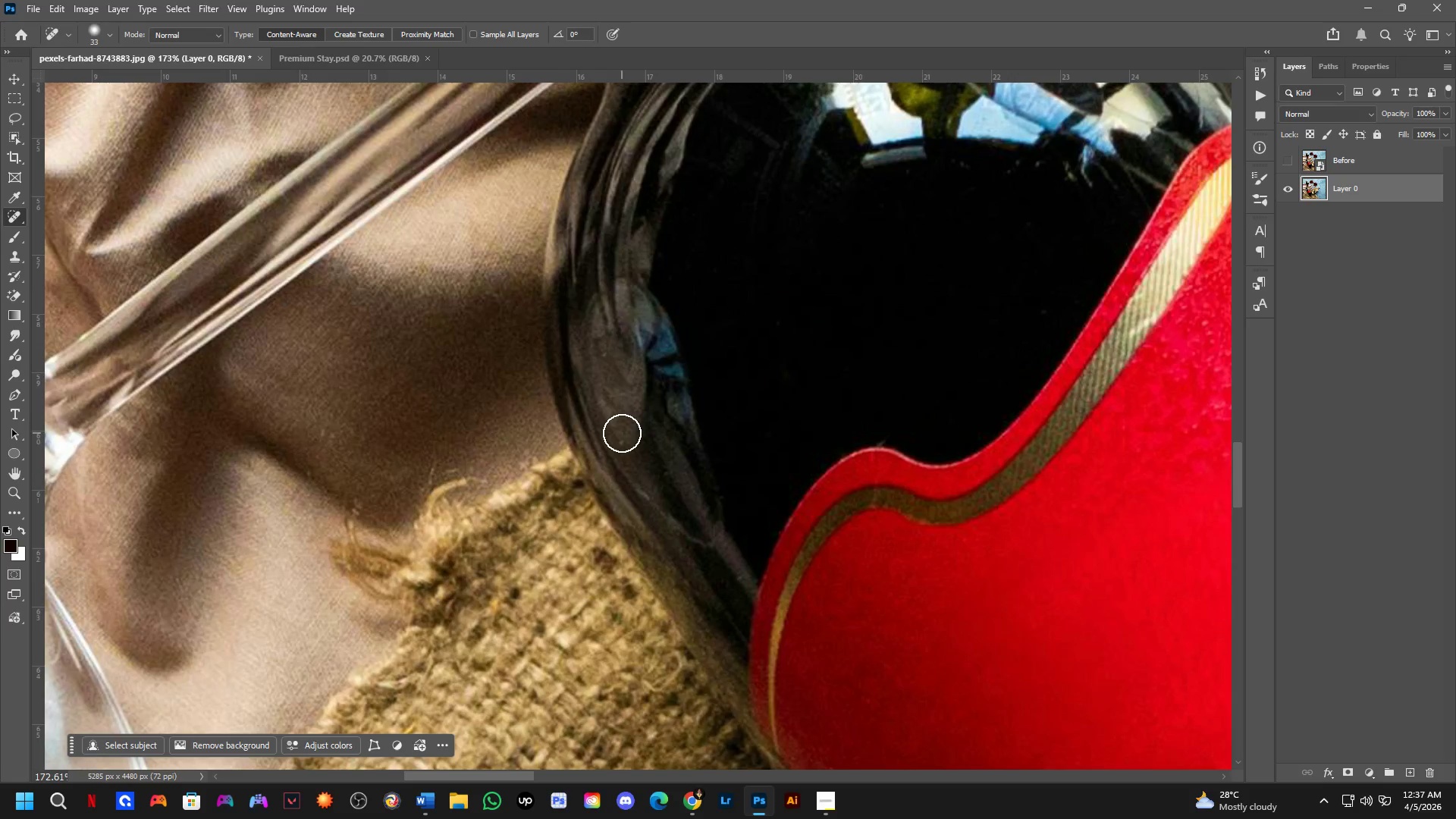 
left_click_drag(start_coordinate=[635, 334], to_coordinate=[637, 345])
 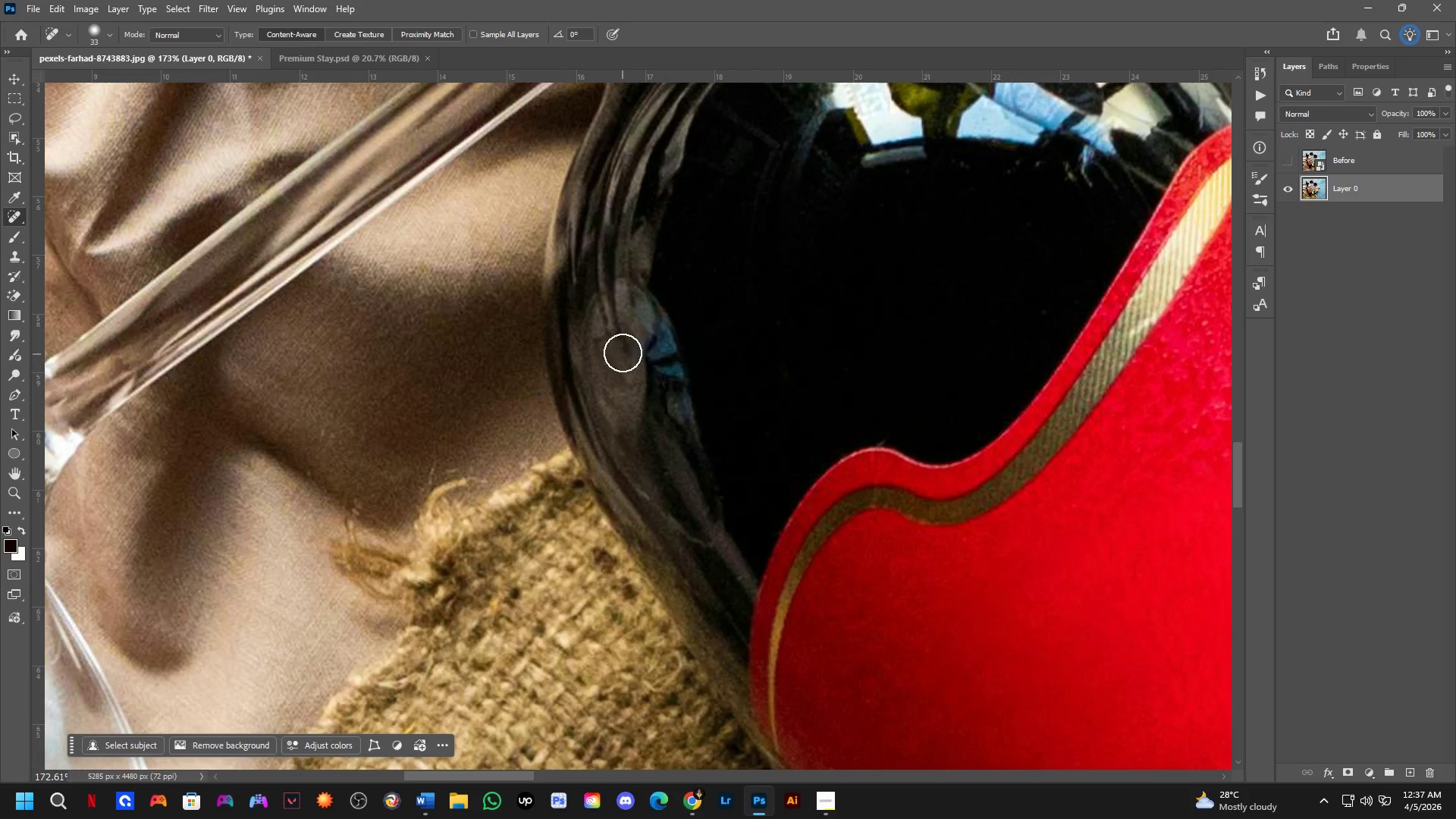 
left_click_drag(start_coordinate=[620, 351], to_coordinate=[611, 364])
 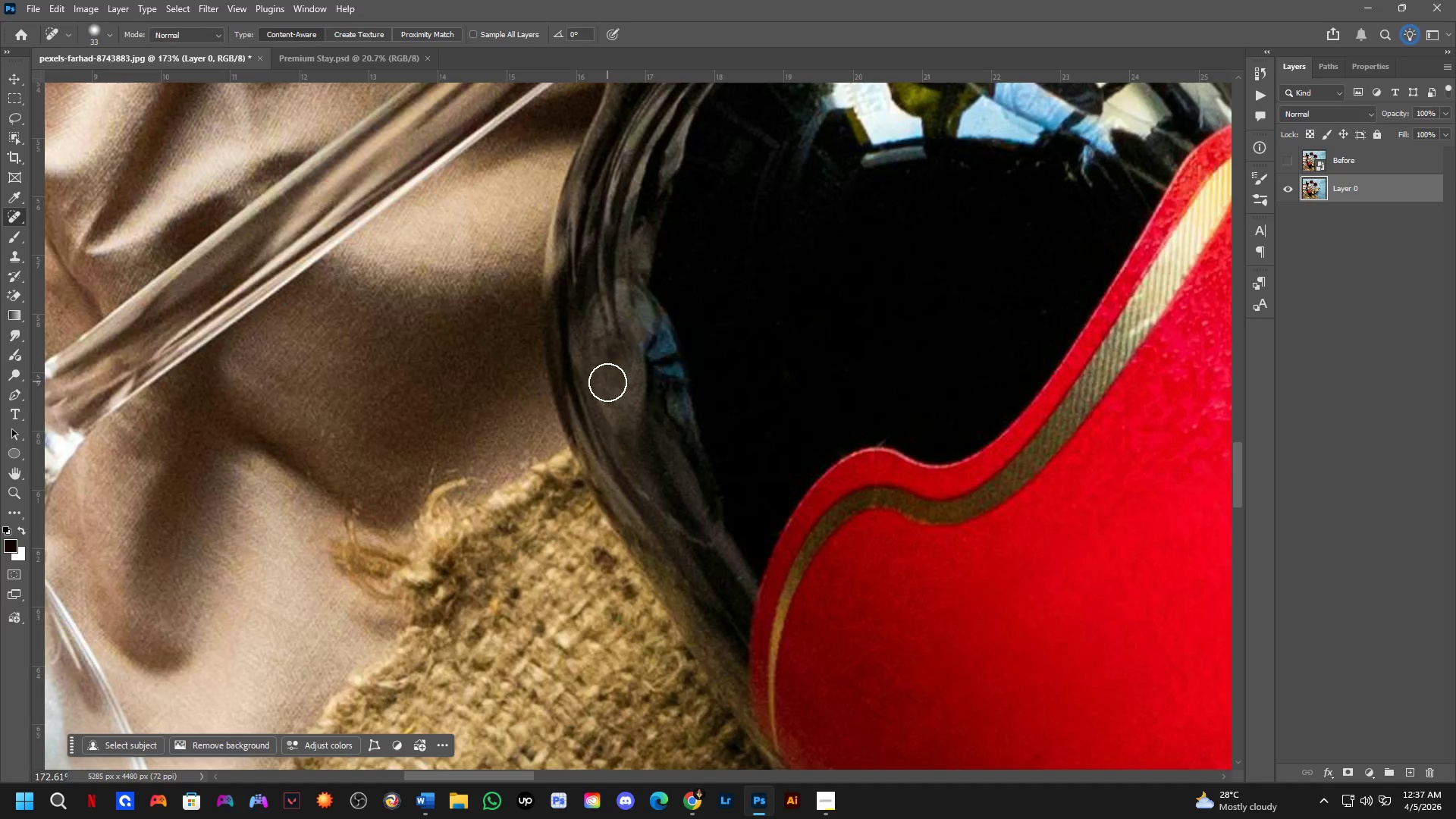 
hold_key(key=Space, duration=0.61)
 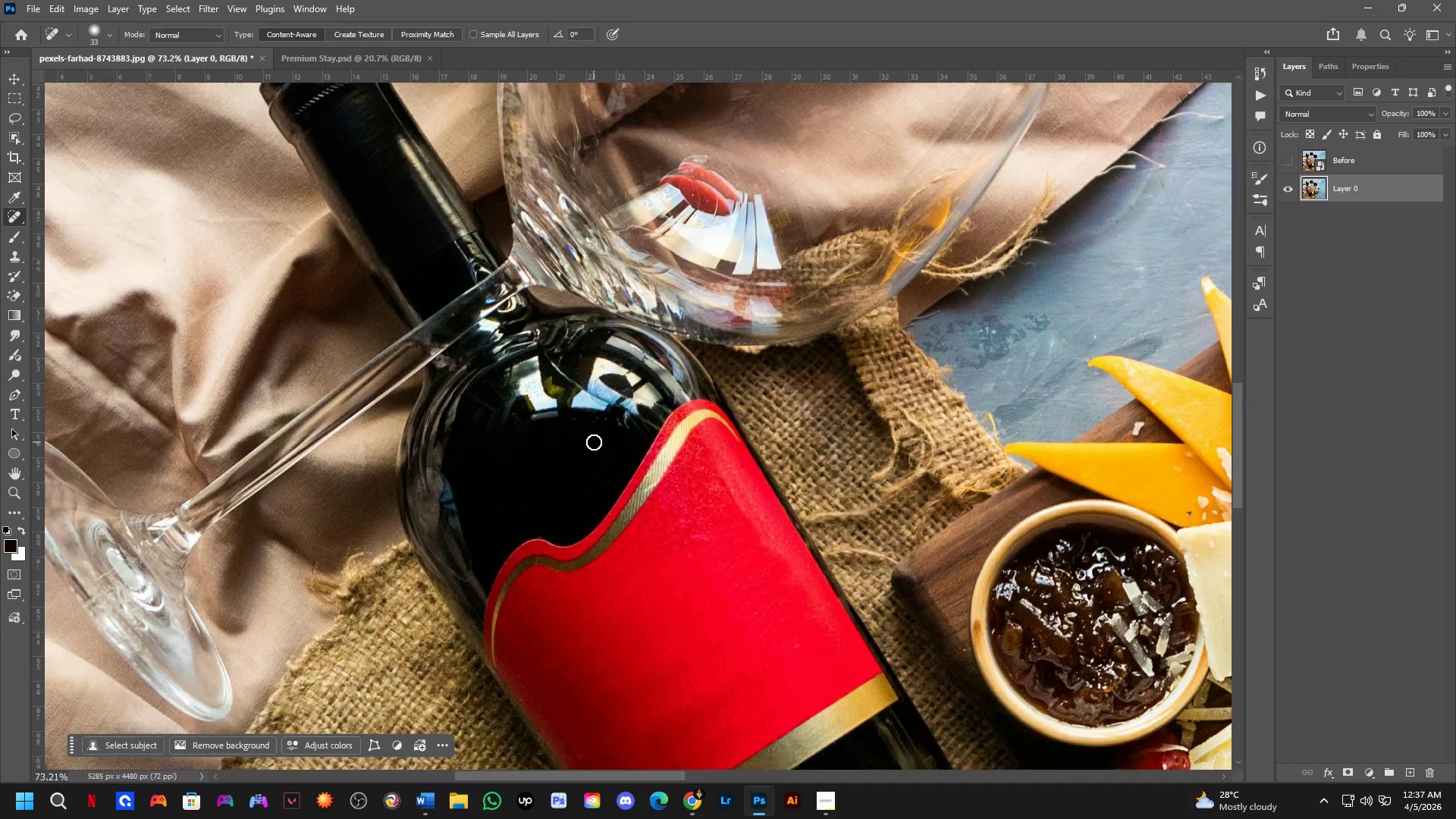 
left_click_drag(start_coordinate=[799, 308], to_coordinate=[481, 488])
 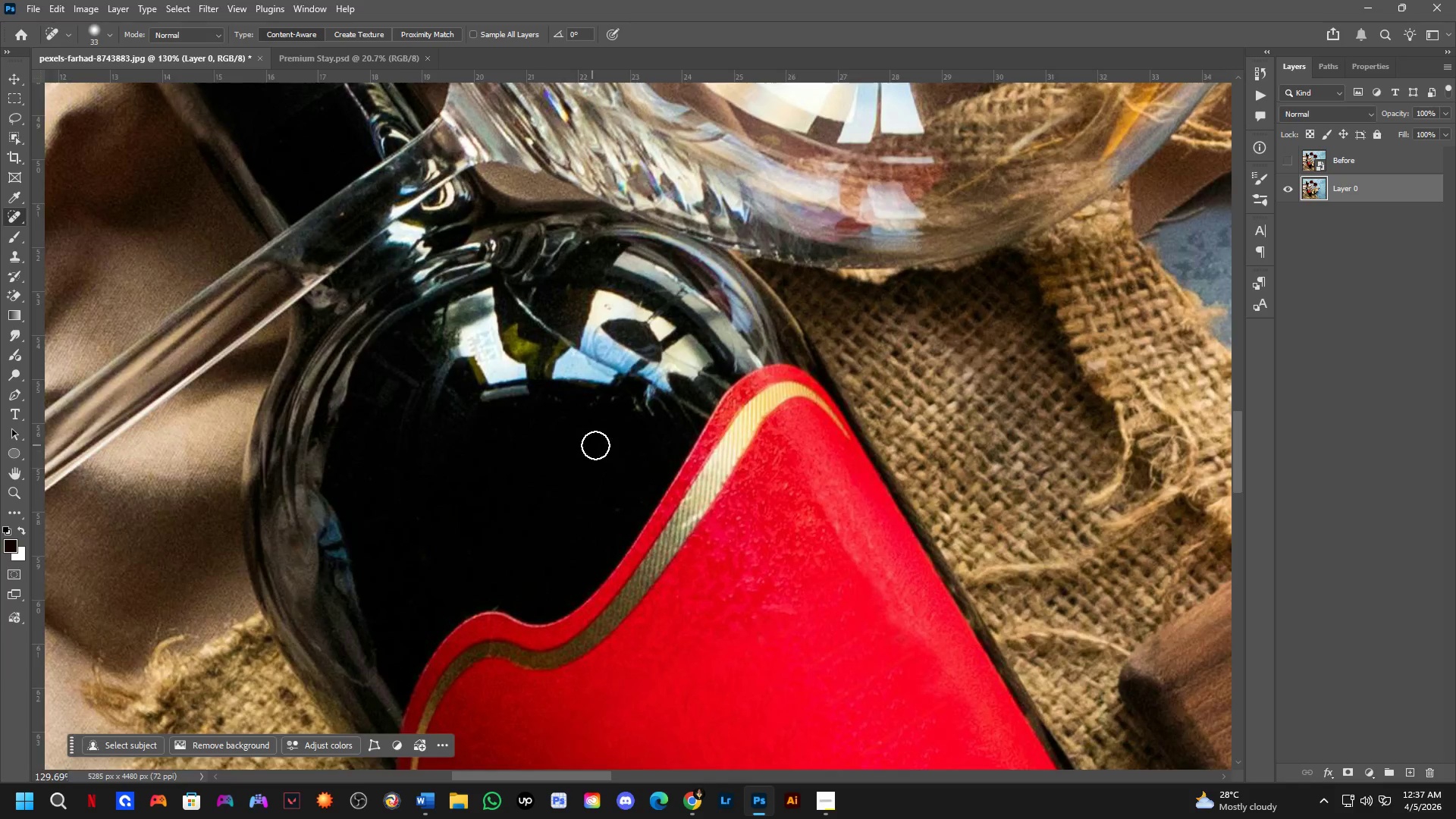 
scroll: coordinate [607, 383], scroll_direction: down, amount: 3.0
 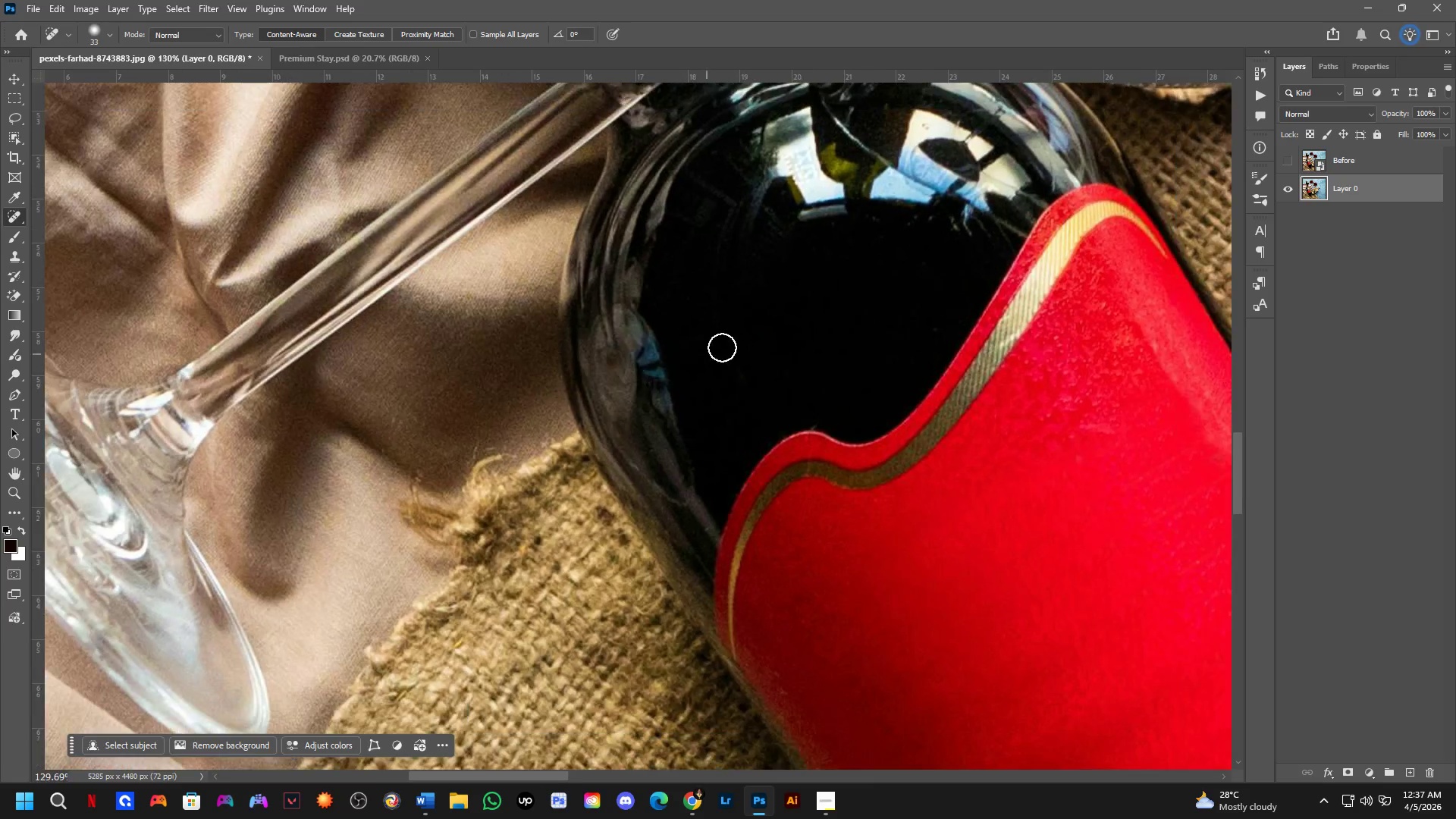 
hold_key(key=Space, duration=0.67)
 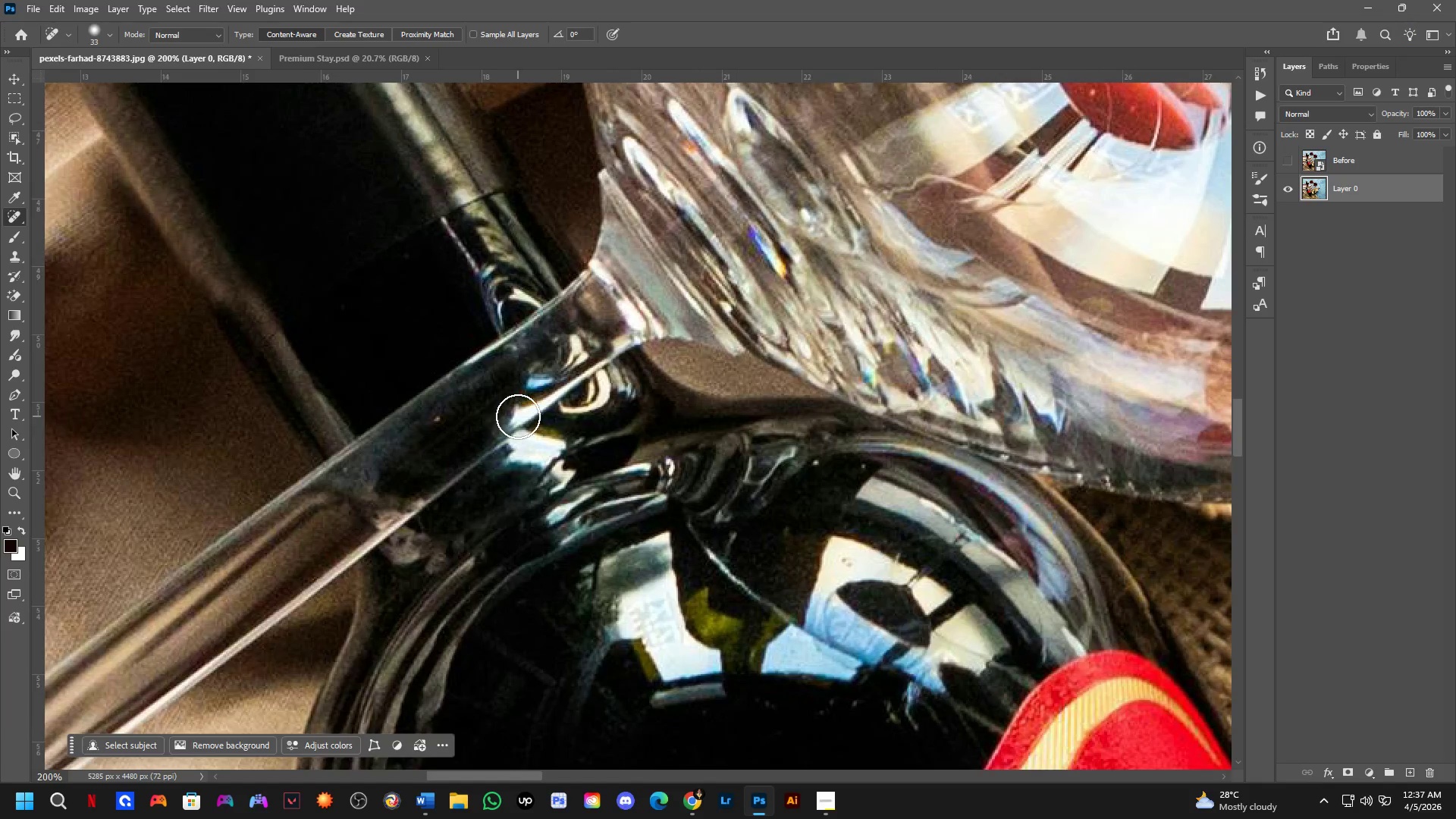 
left_click_drag(start_coordinate=[525, 356], to_coordinate=[557, 471])
 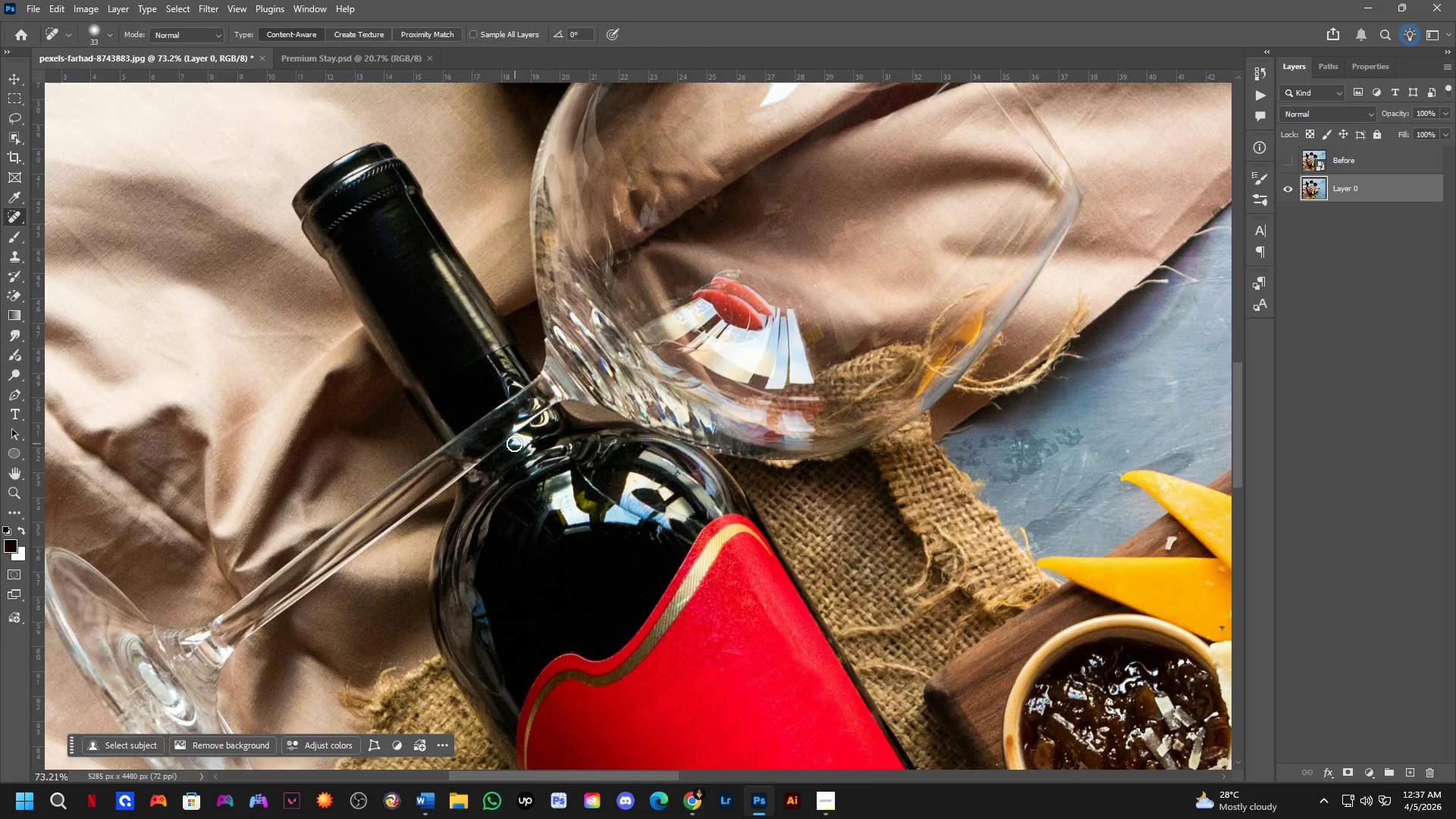 
scroll: coordinate [594, 442], scroll_direction: down, amount: 6.0
 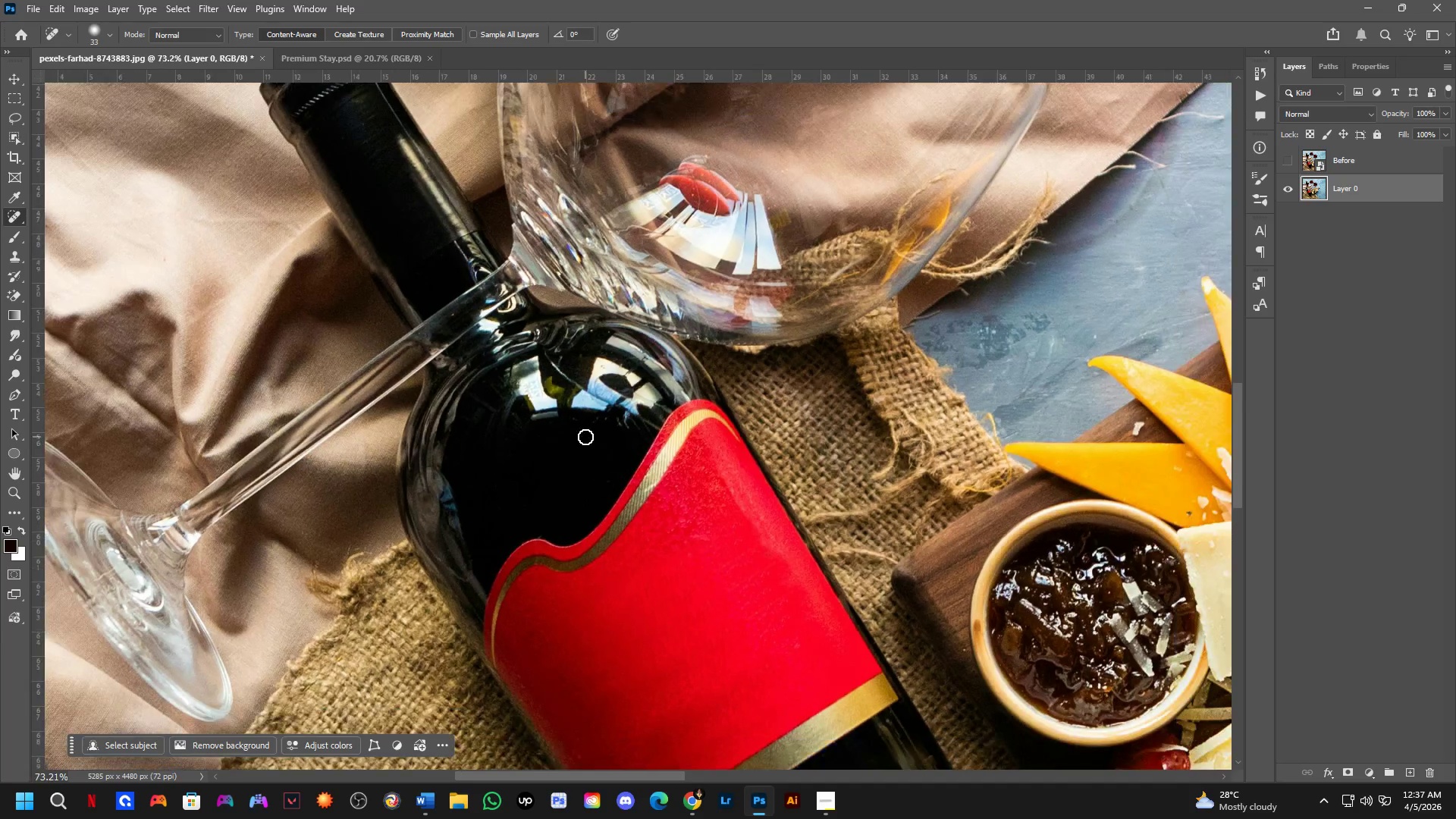 
key(Shift+ShiftLeft)
 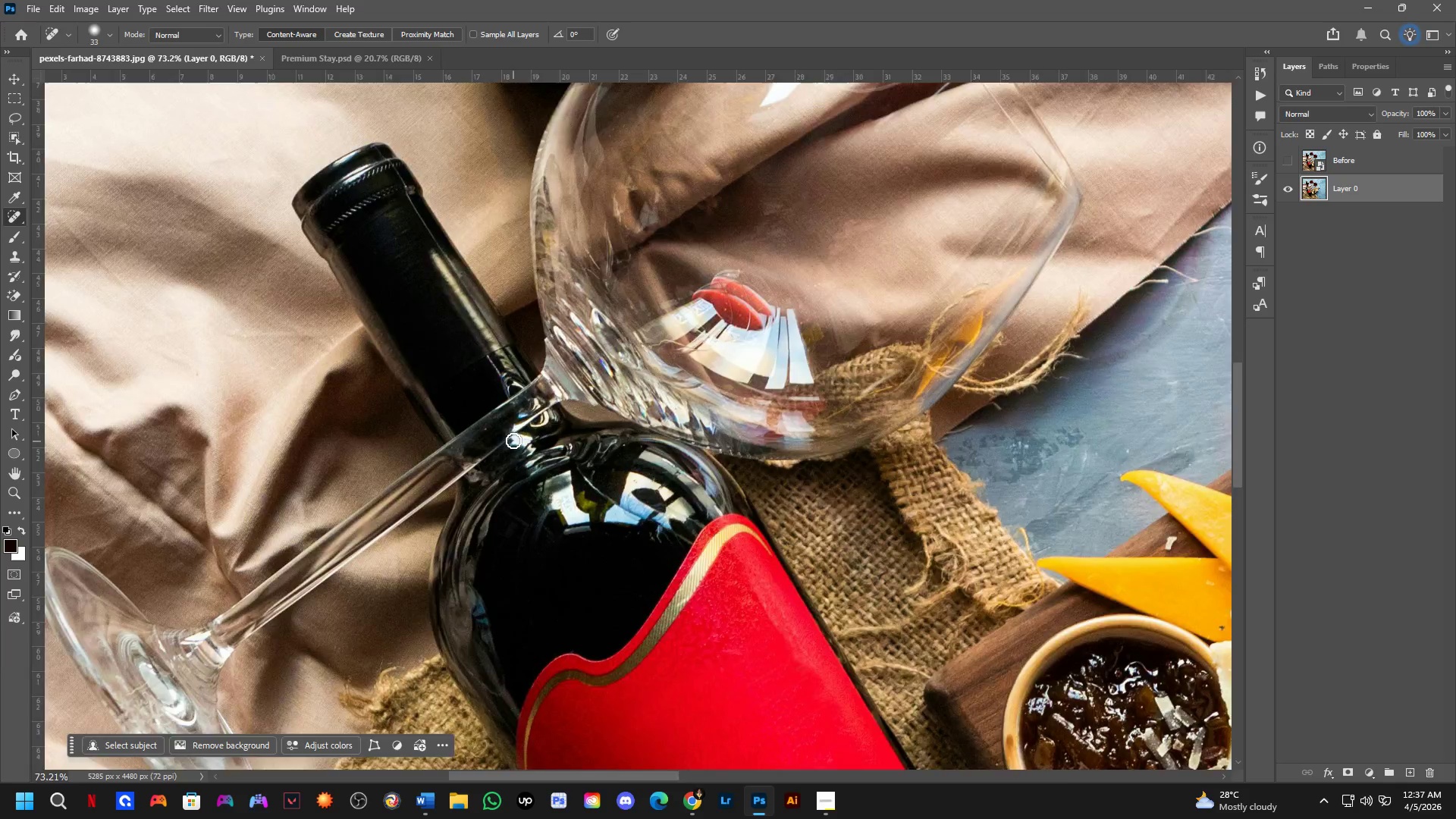 
scroll: coordinate [513, 433], scroll_direction: up, amount: 2.0
 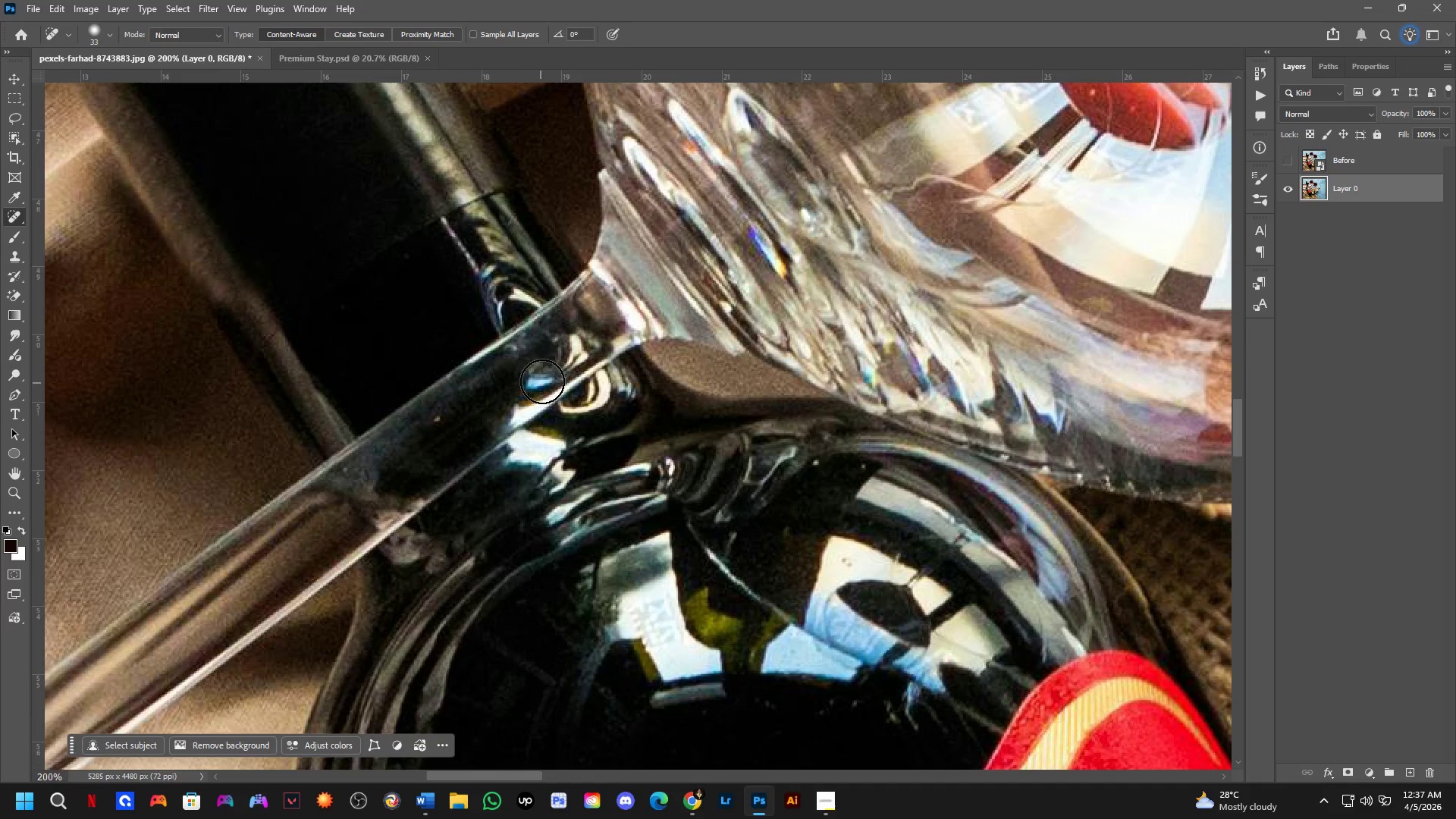 
left_click_drag(start_coordinate=[546, 375], to_coordinate=[524, 392])
 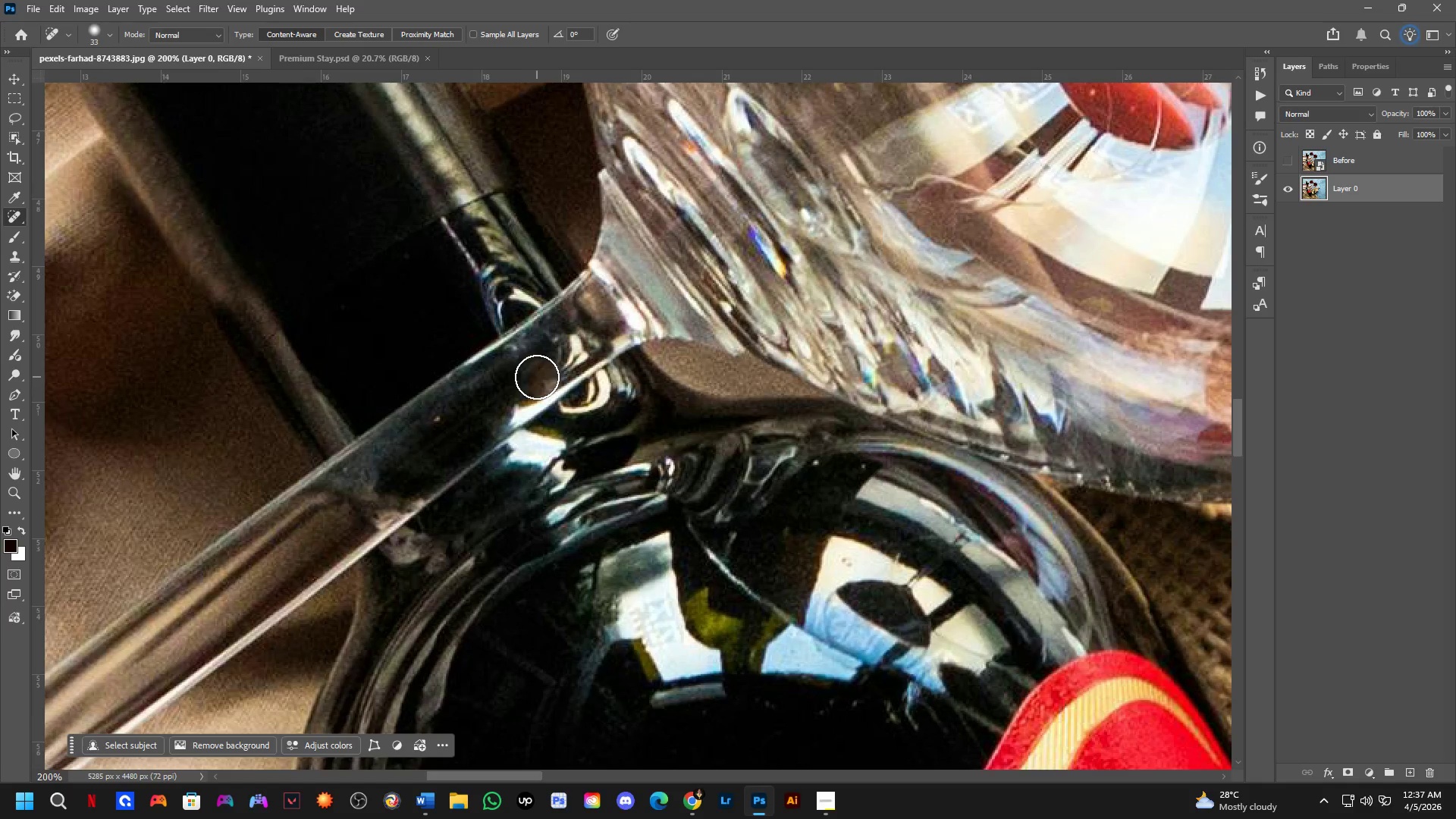 
hold_key(key=Space, duration=0.53)
 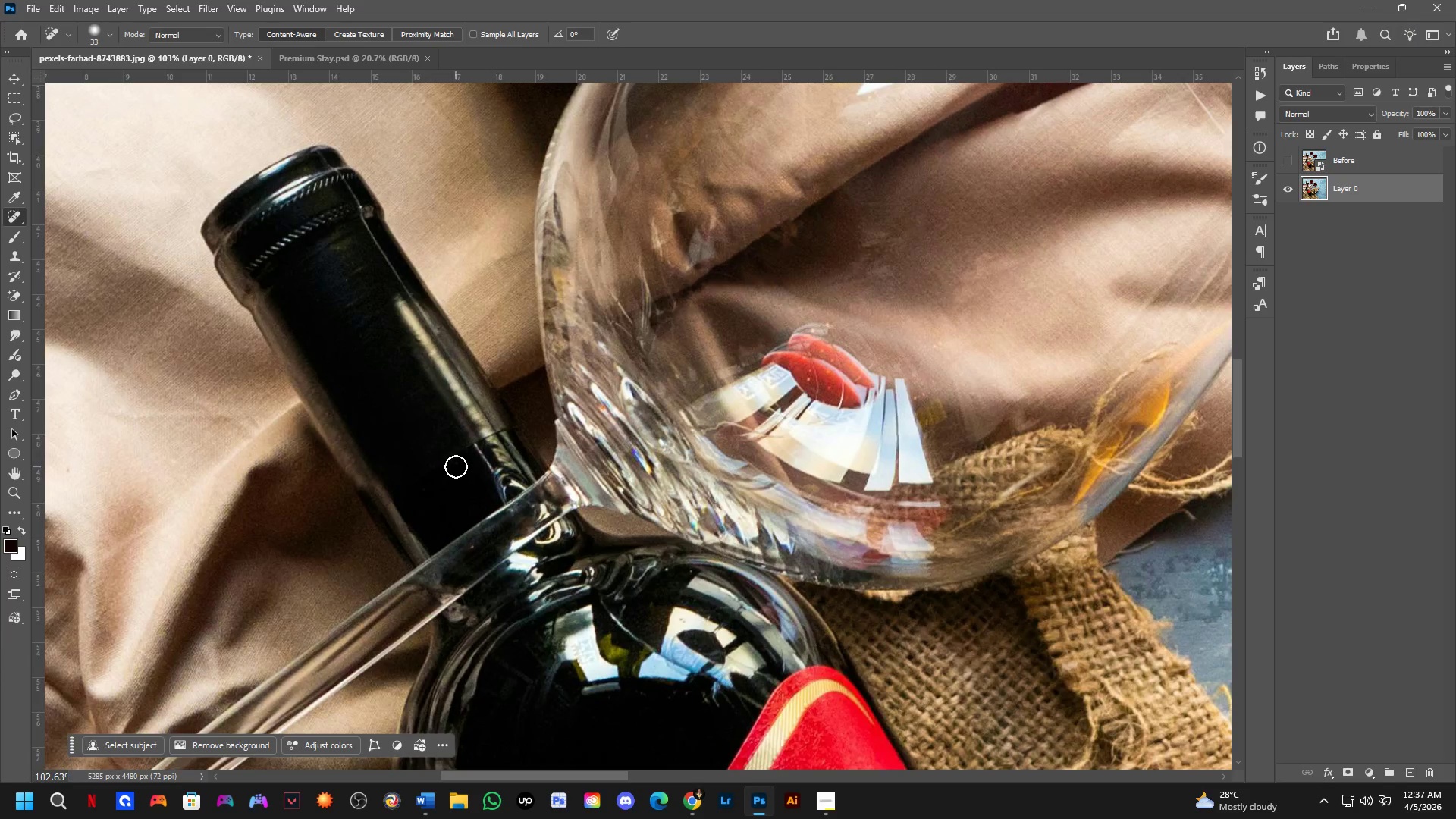 
left_click_drag(start_coordinate=[478, 359], to_coordinate=[497, 532])
 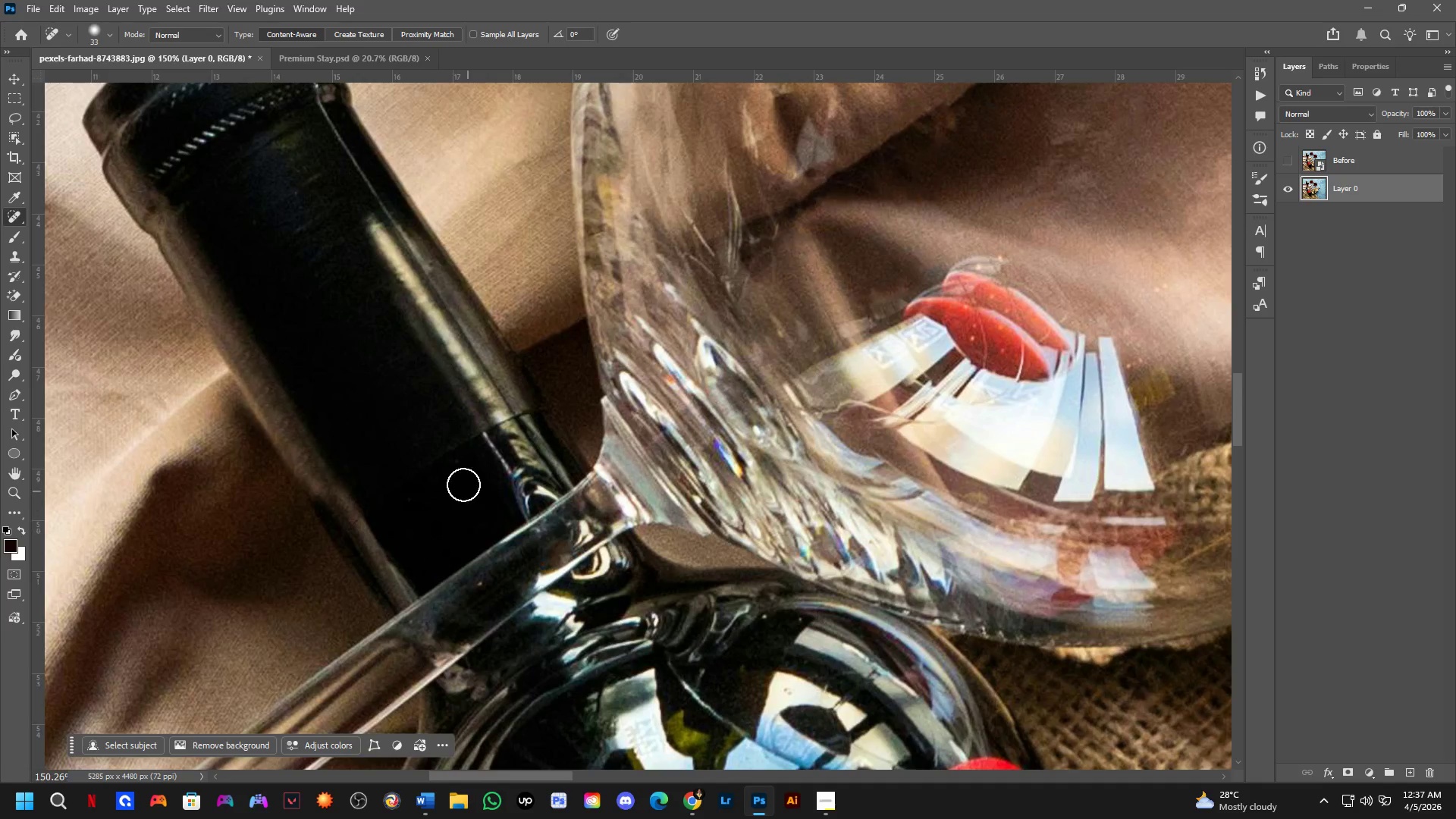 
scroll: coordinate [454, 467], scroll_direction: down, amount: 7.0
 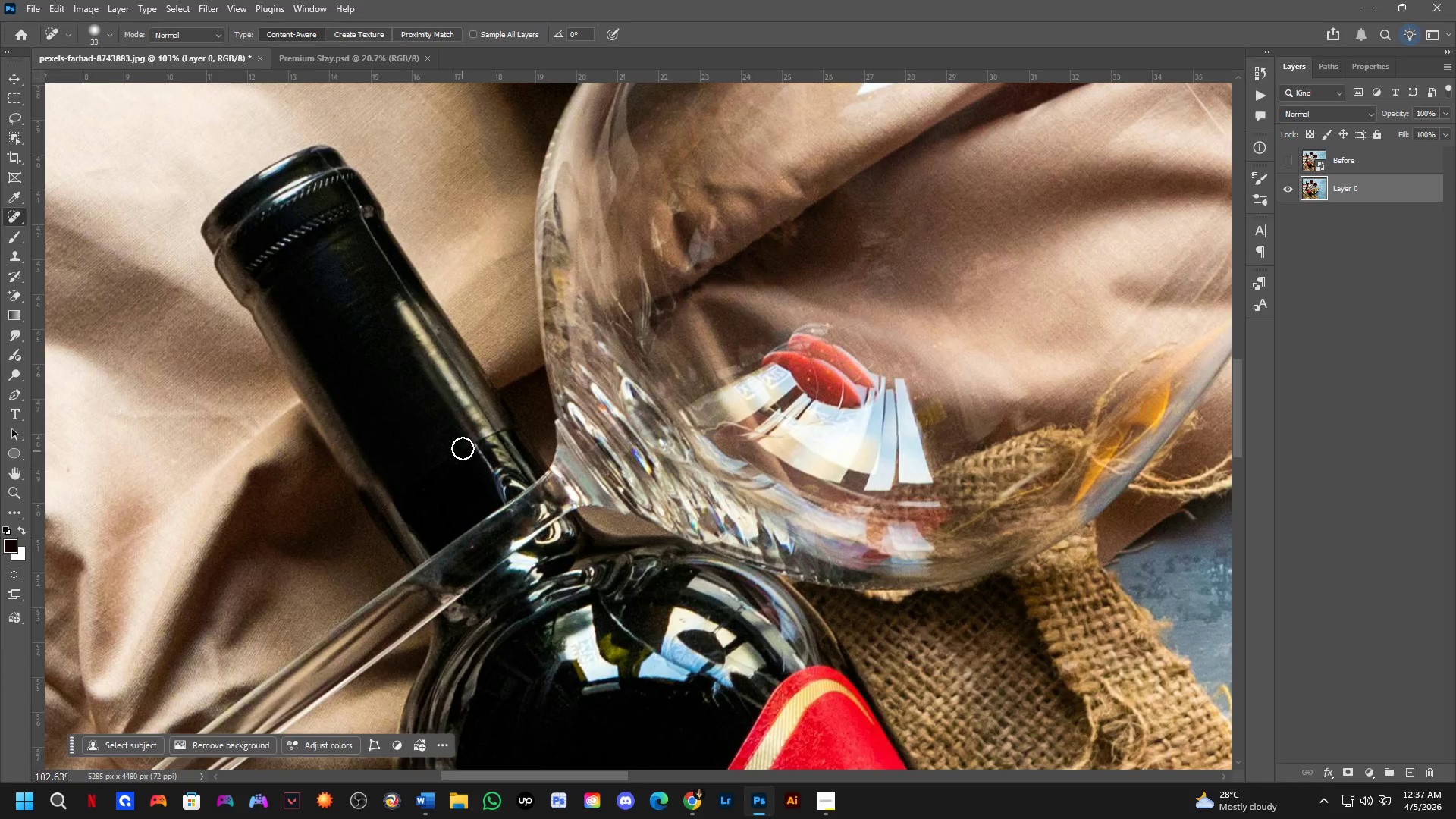 
hold_key(key=Space, duration=0.64)
 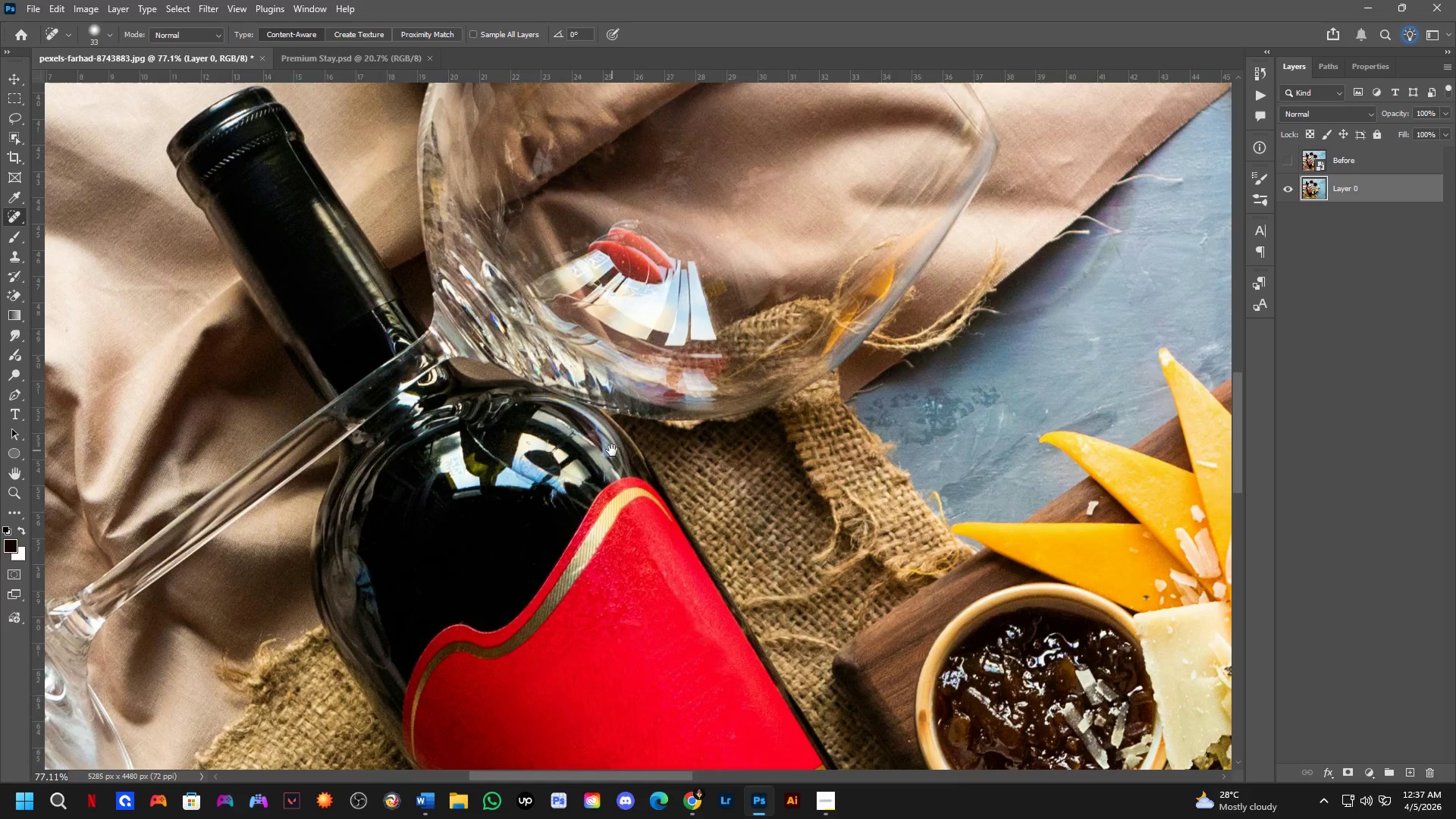 
left_click_drag(start_coordinate=[511, 488], to_coordinate=[551, 302])
 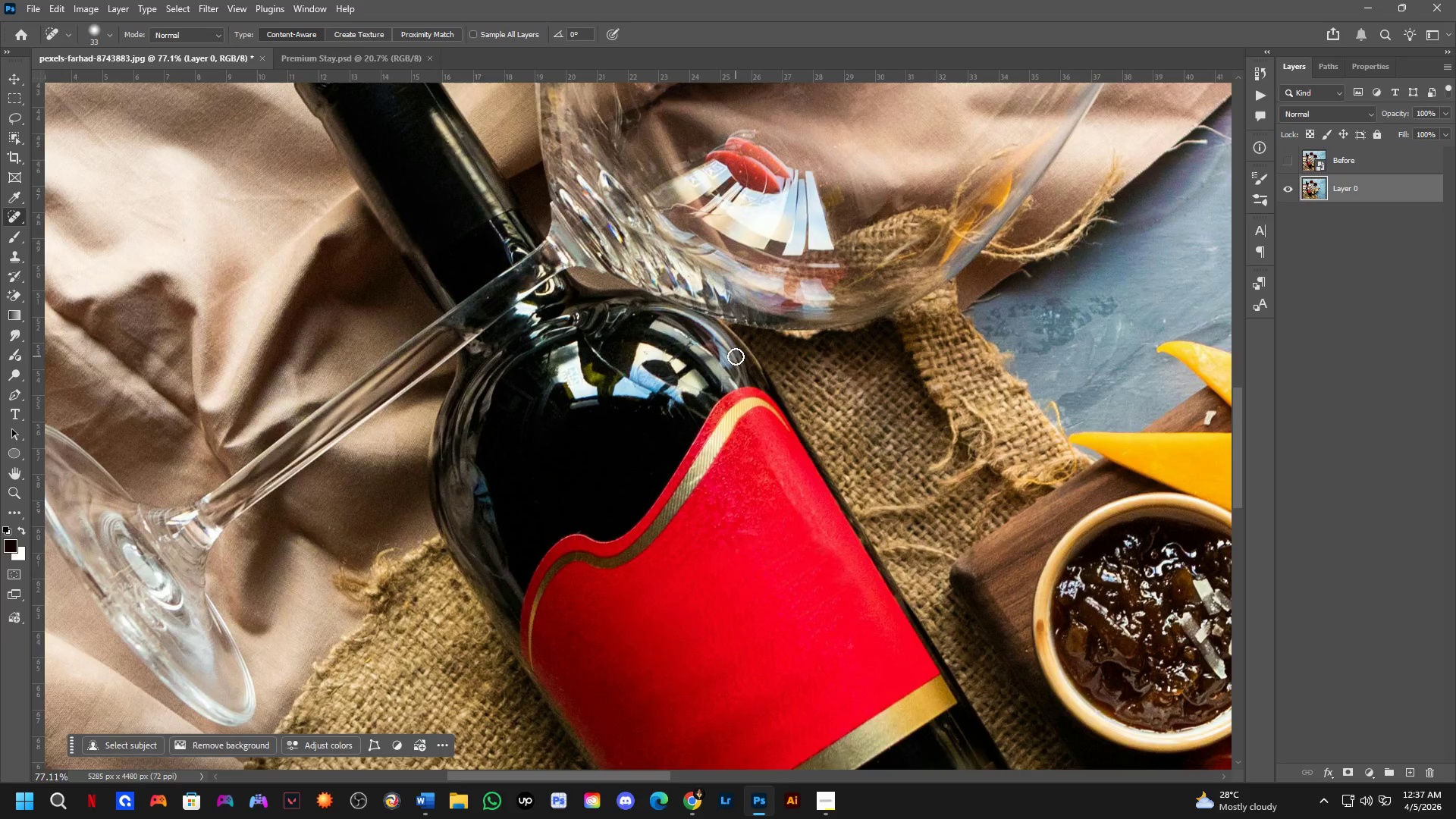 
scroll: coordinate [386, 310], scroll_direction: down, amount: 3.0
 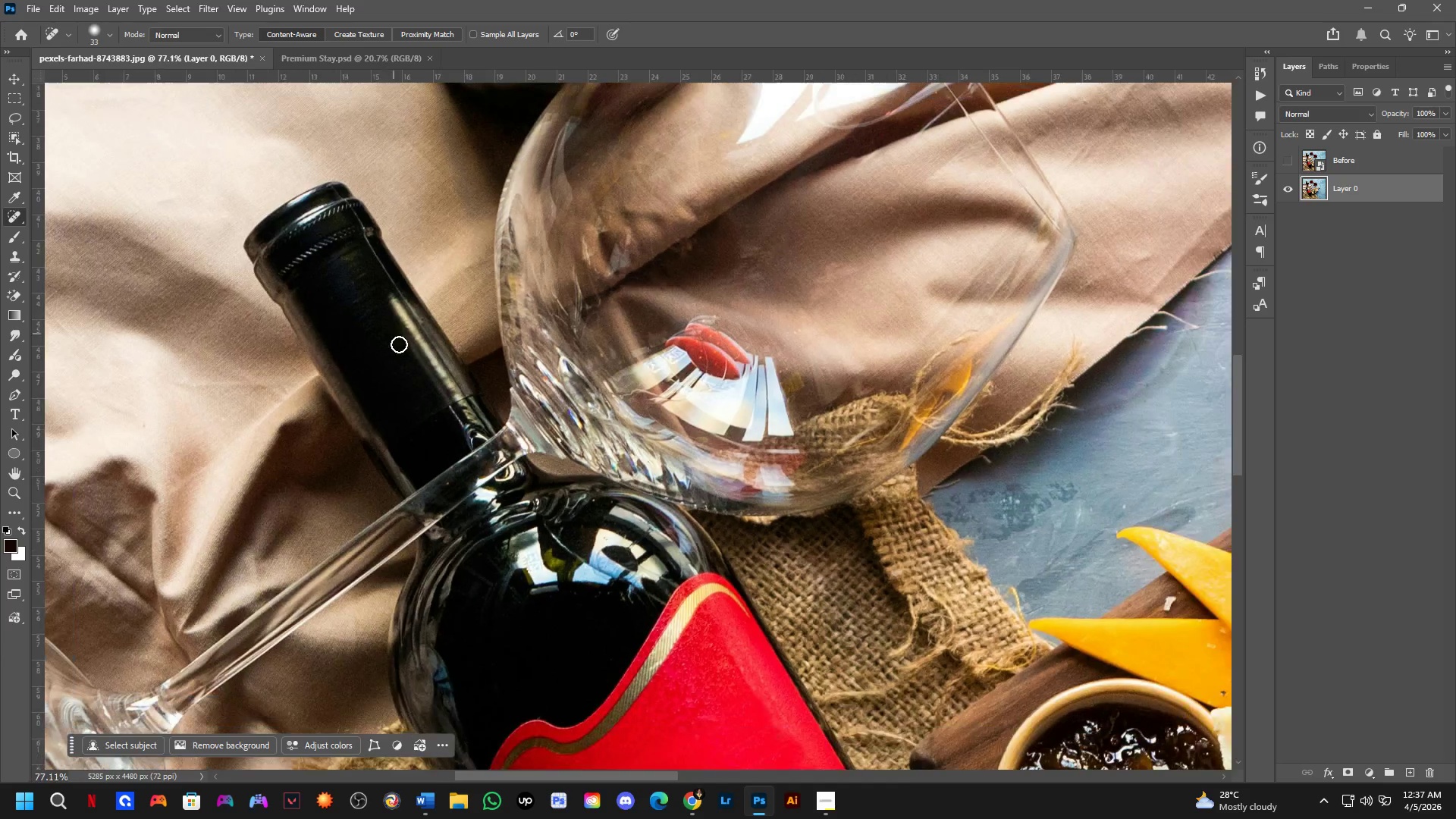 
hold_key(key=Space, duration=0.55)
 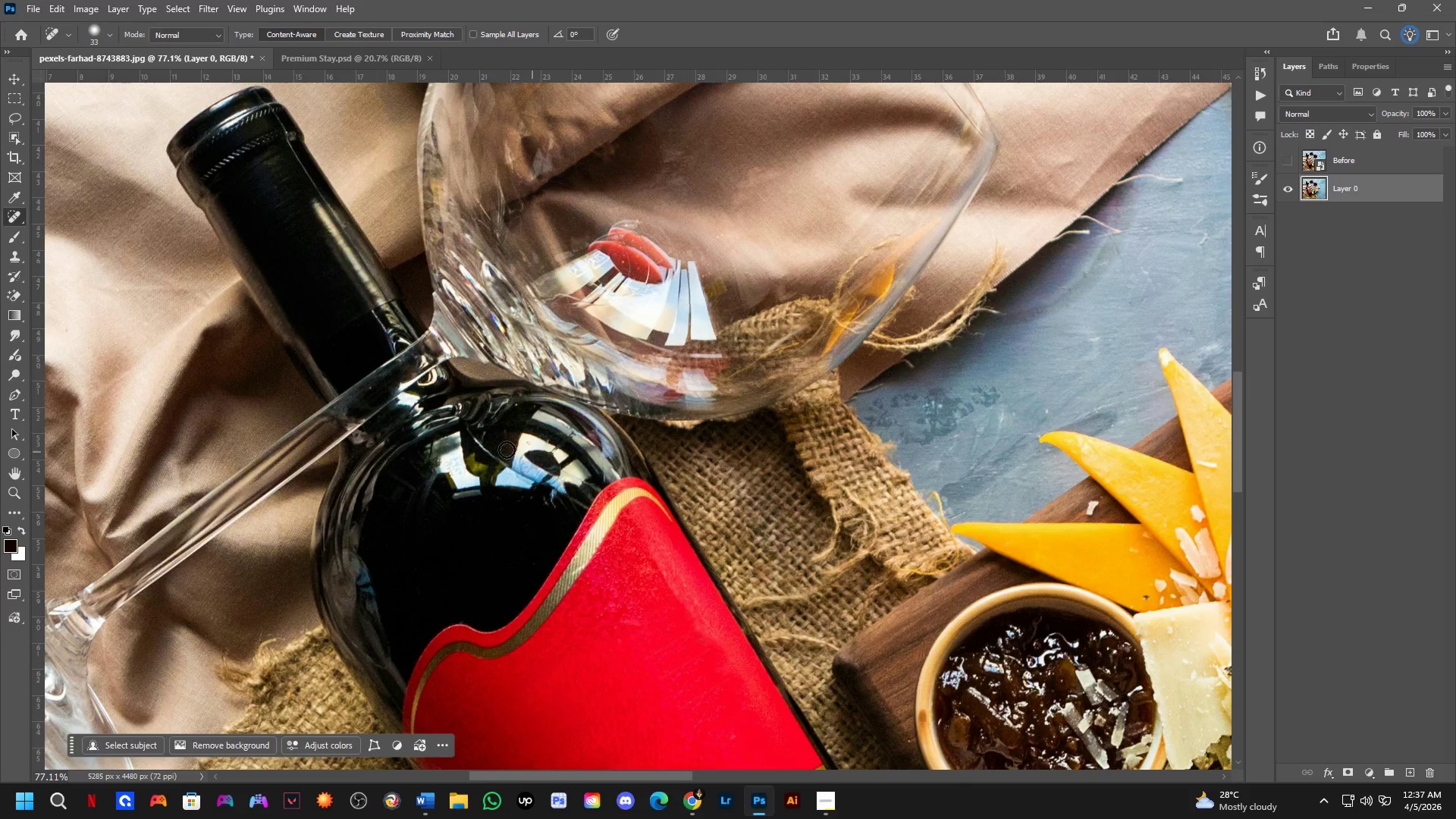 
left_click_drag(start_coordinate=[730, 360], to_coordinate=[612, 450])
 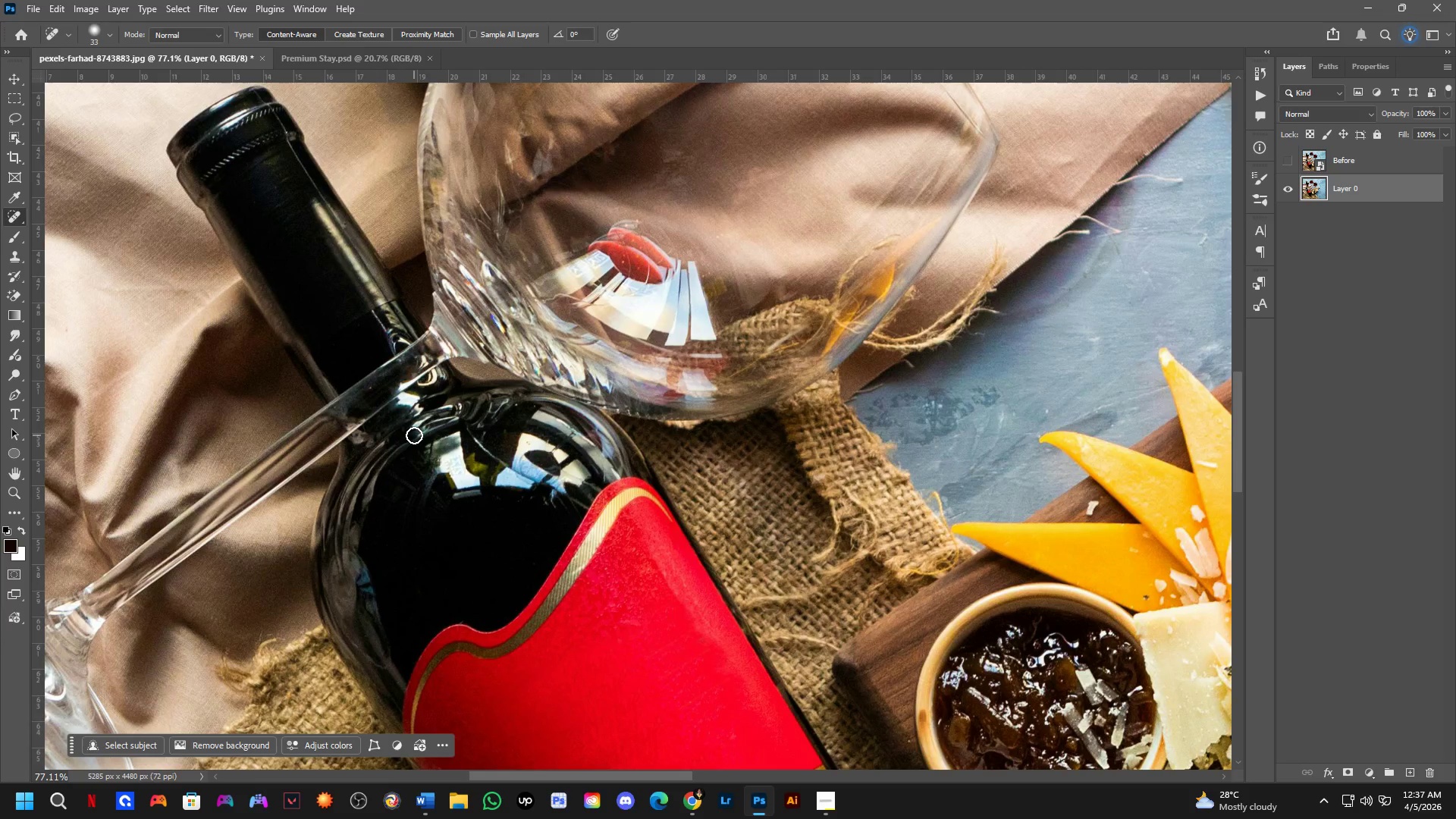 
wait(9.92)
 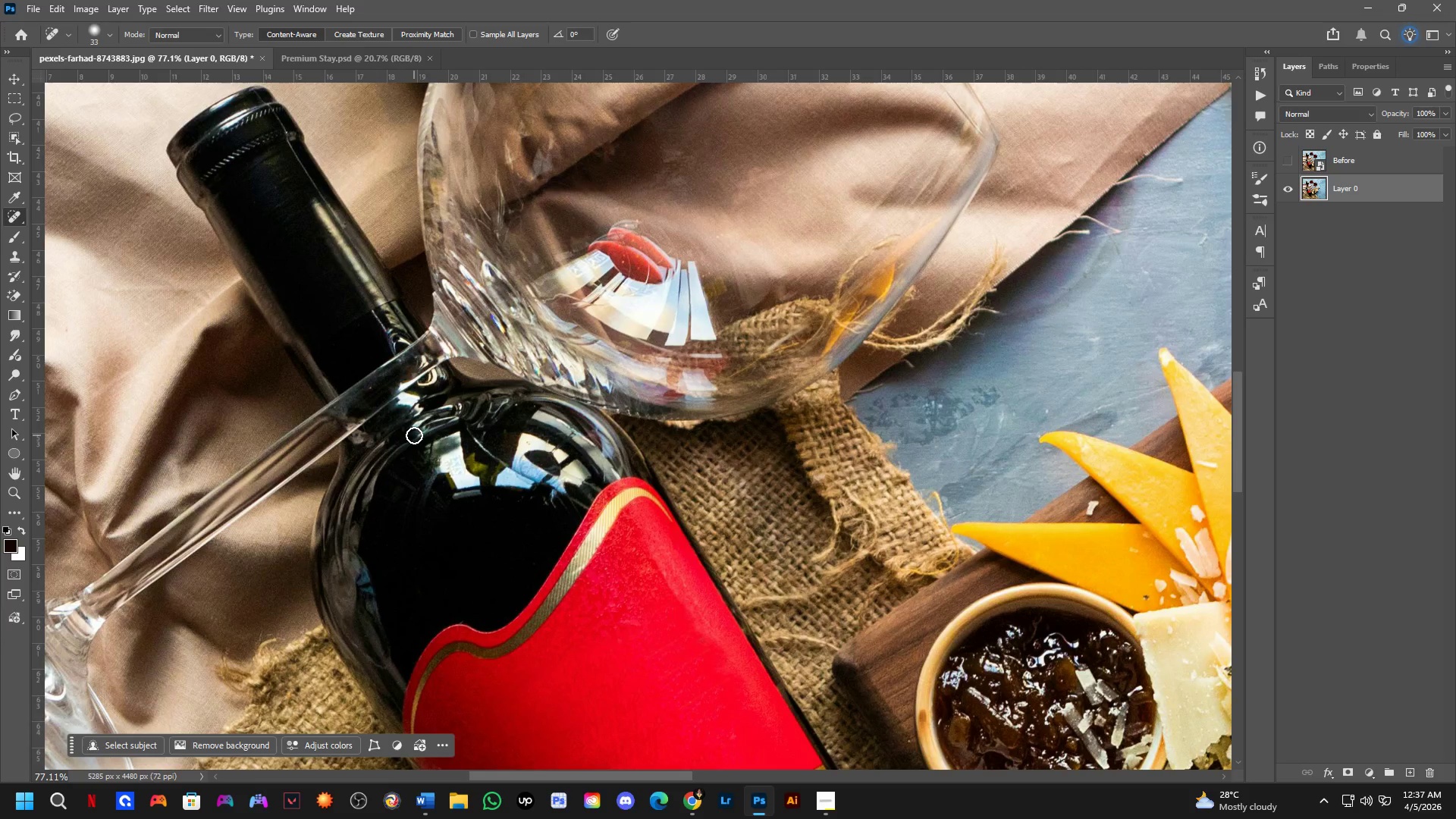 
hold_key(key=Space, duration=1.52)
 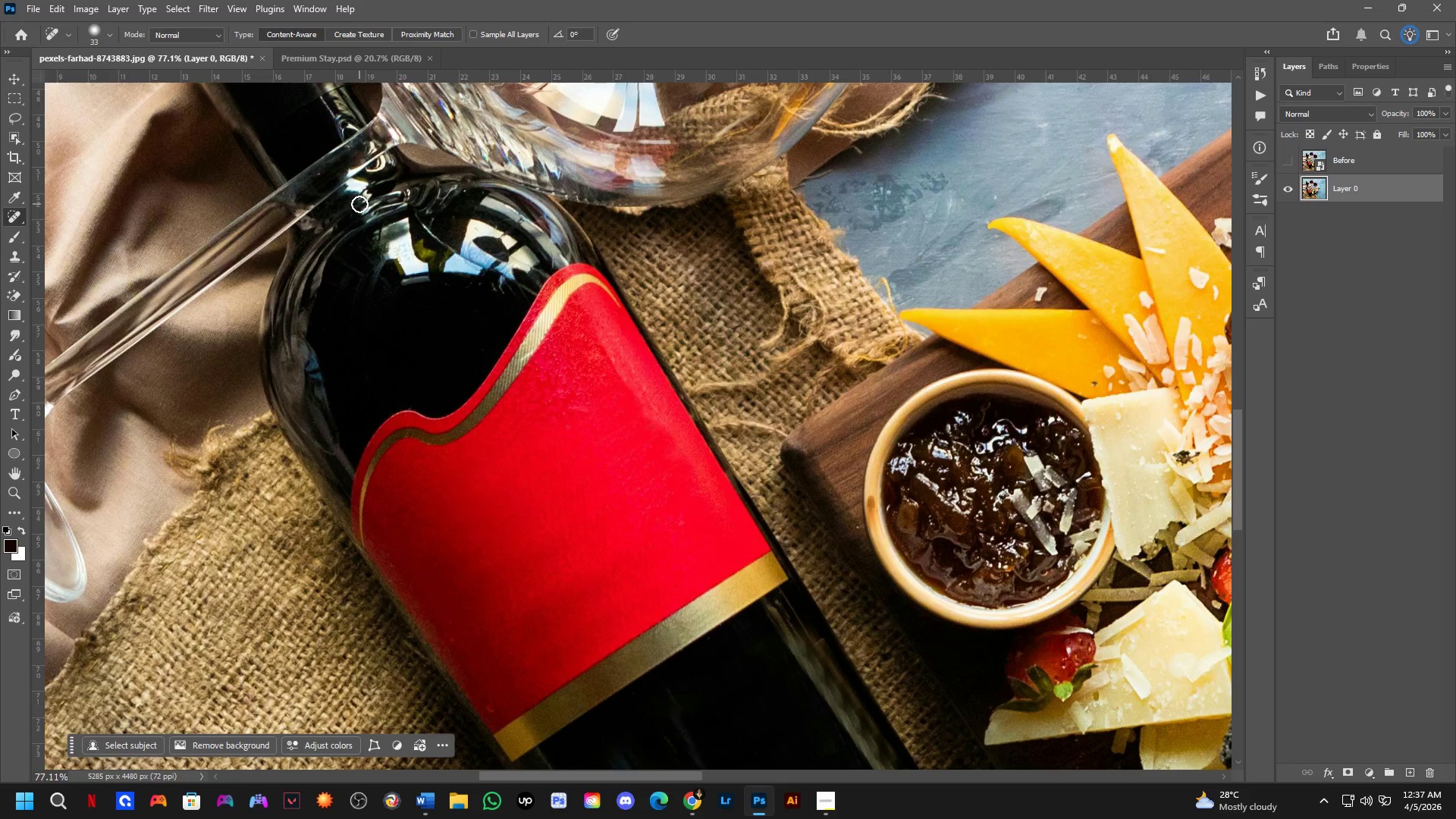 
left_click_drag(start_coordinate=[411, 418], to_coordinate=[359, 204])
 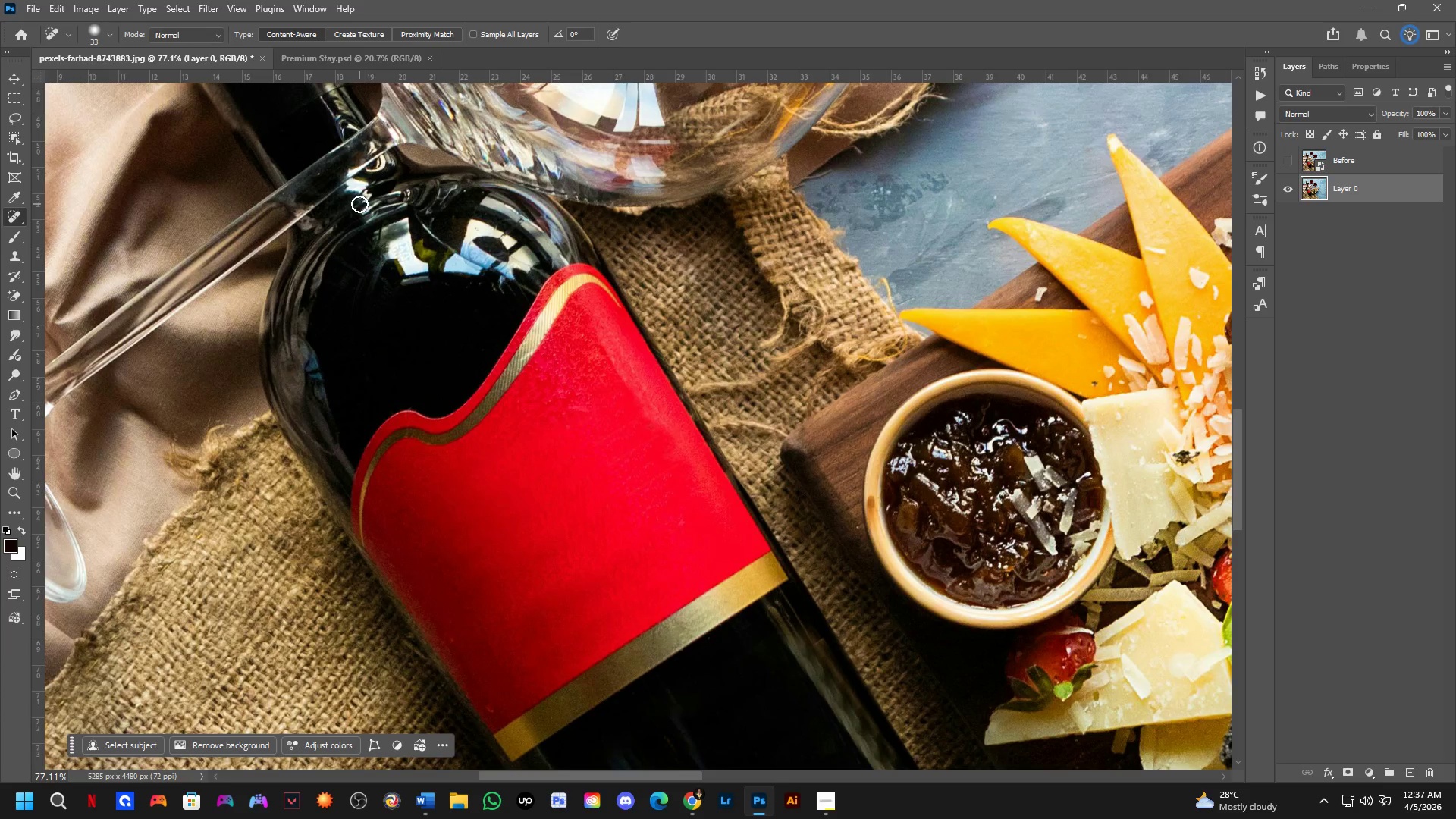 
hold_key(key=Space, duration=0.38)
 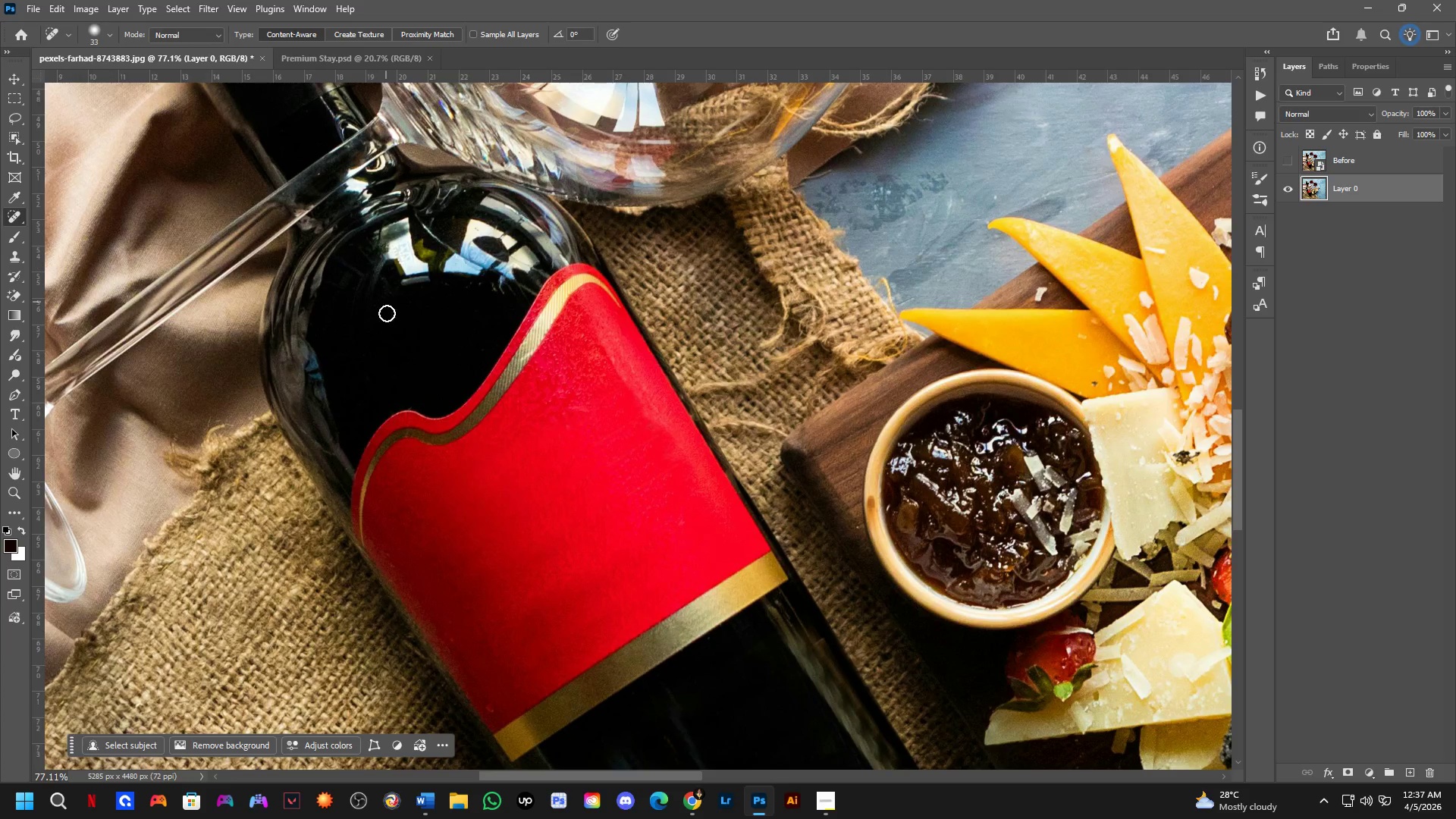 
hold_key(key=Space, duration=0.69)
 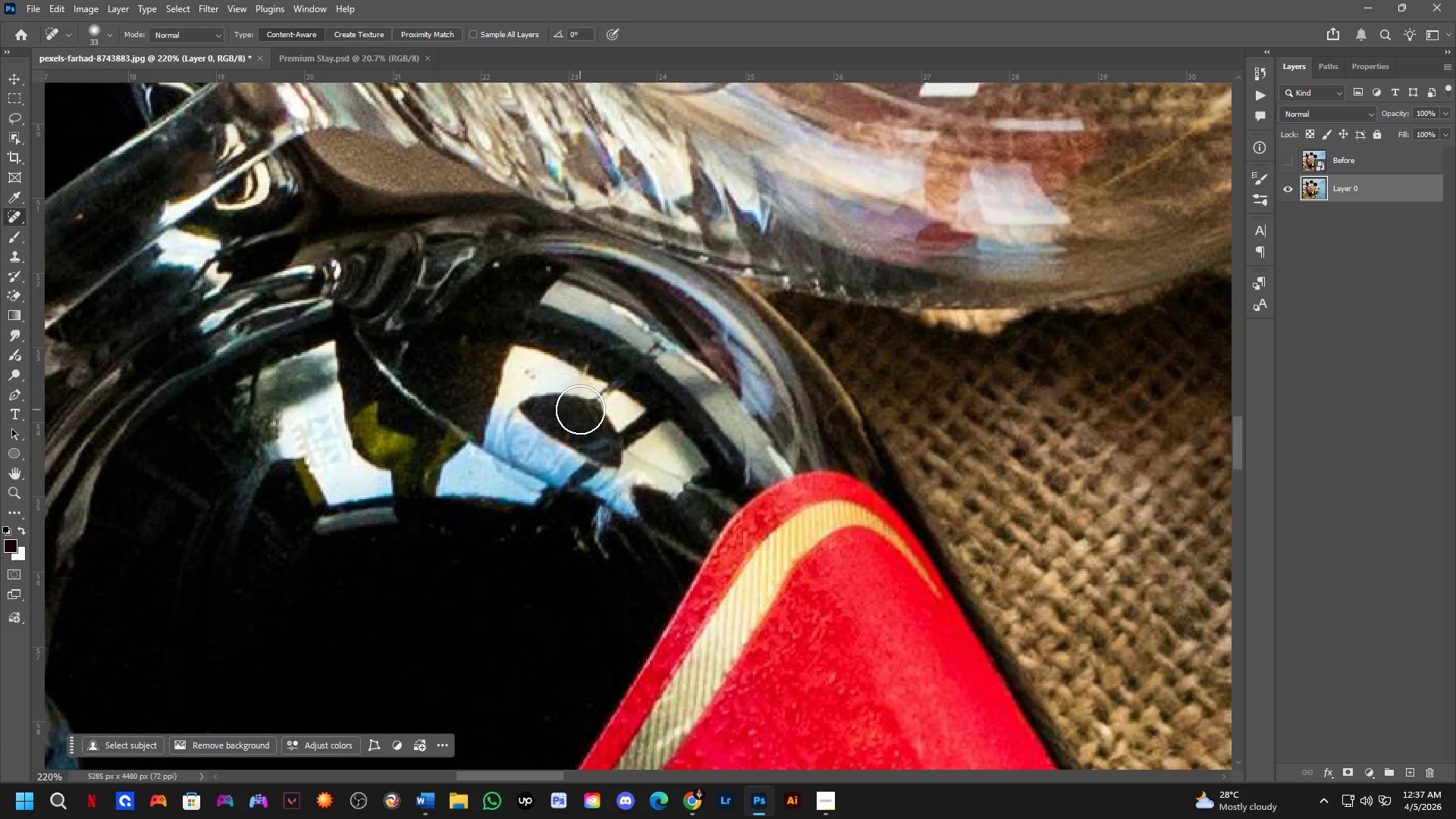 
left_click_drag(start_coordinate=[522, 222], to_coordinate=[517, 452])
 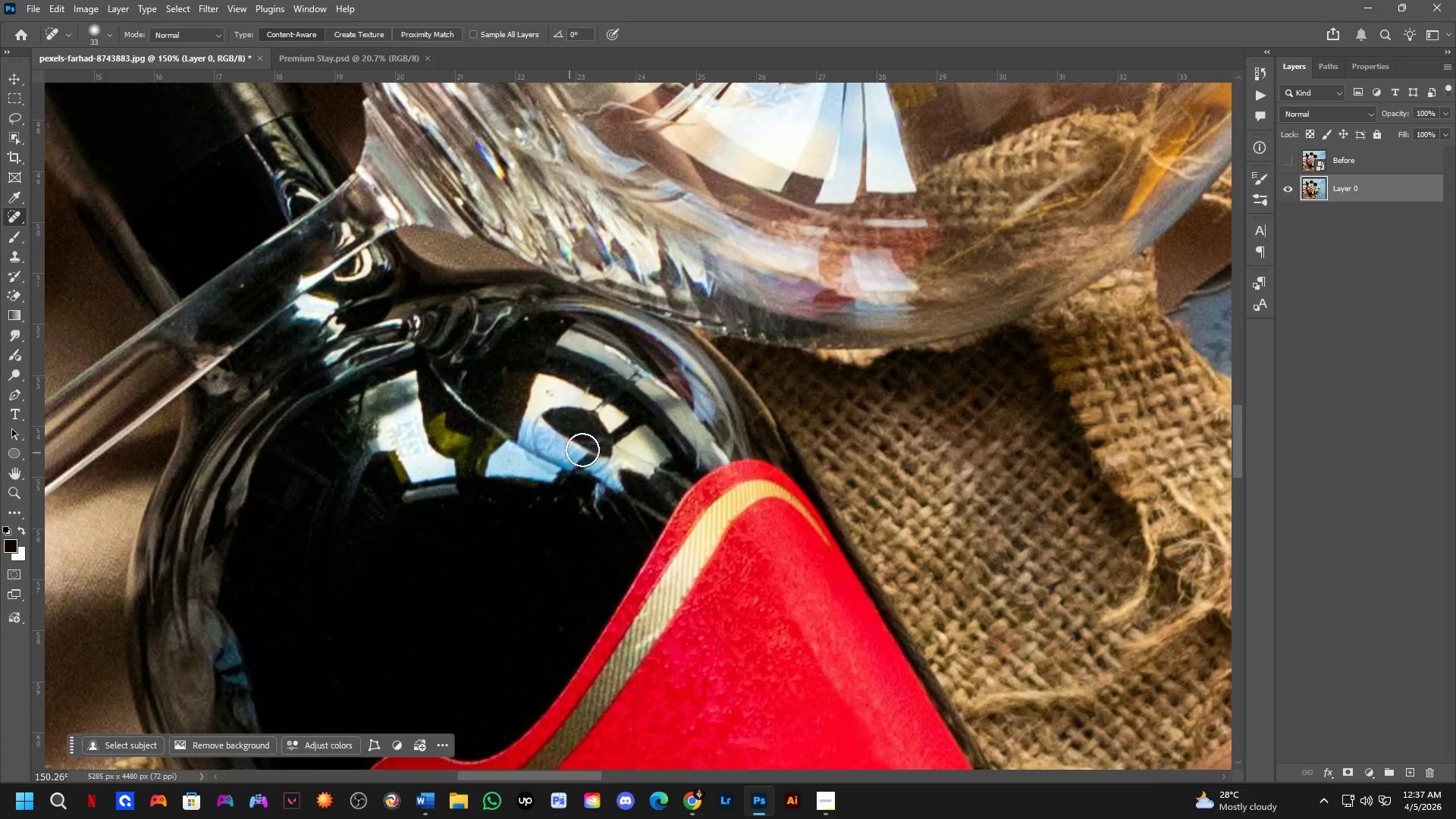 
scroll: coordinate [409, 266], scroll_direction: up, amount: 7.0
 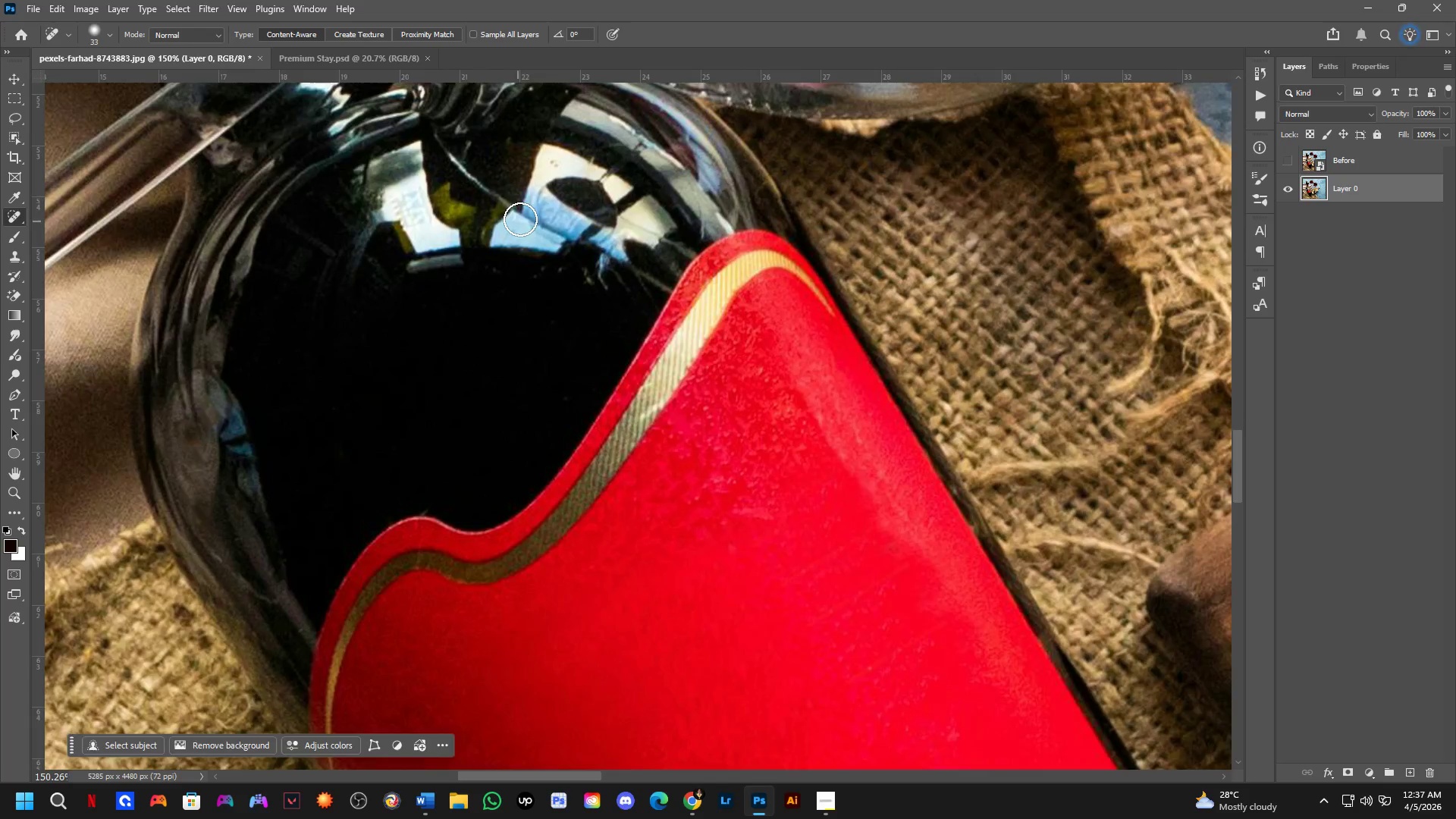 
key(Alt+AltLeft)
 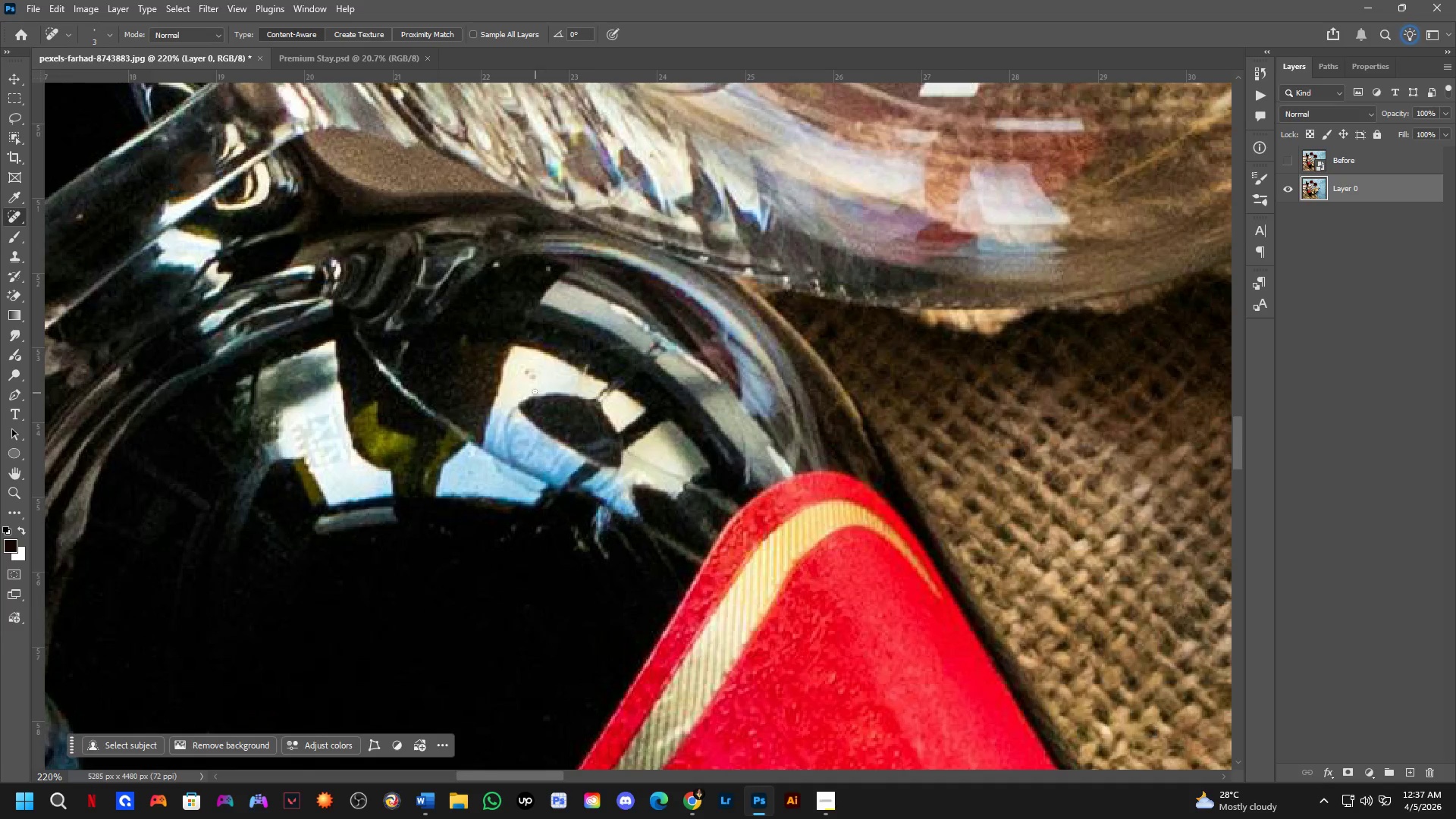 
scroll: coordinate [585, 424], scroll_direction: up, amount: 4.0
 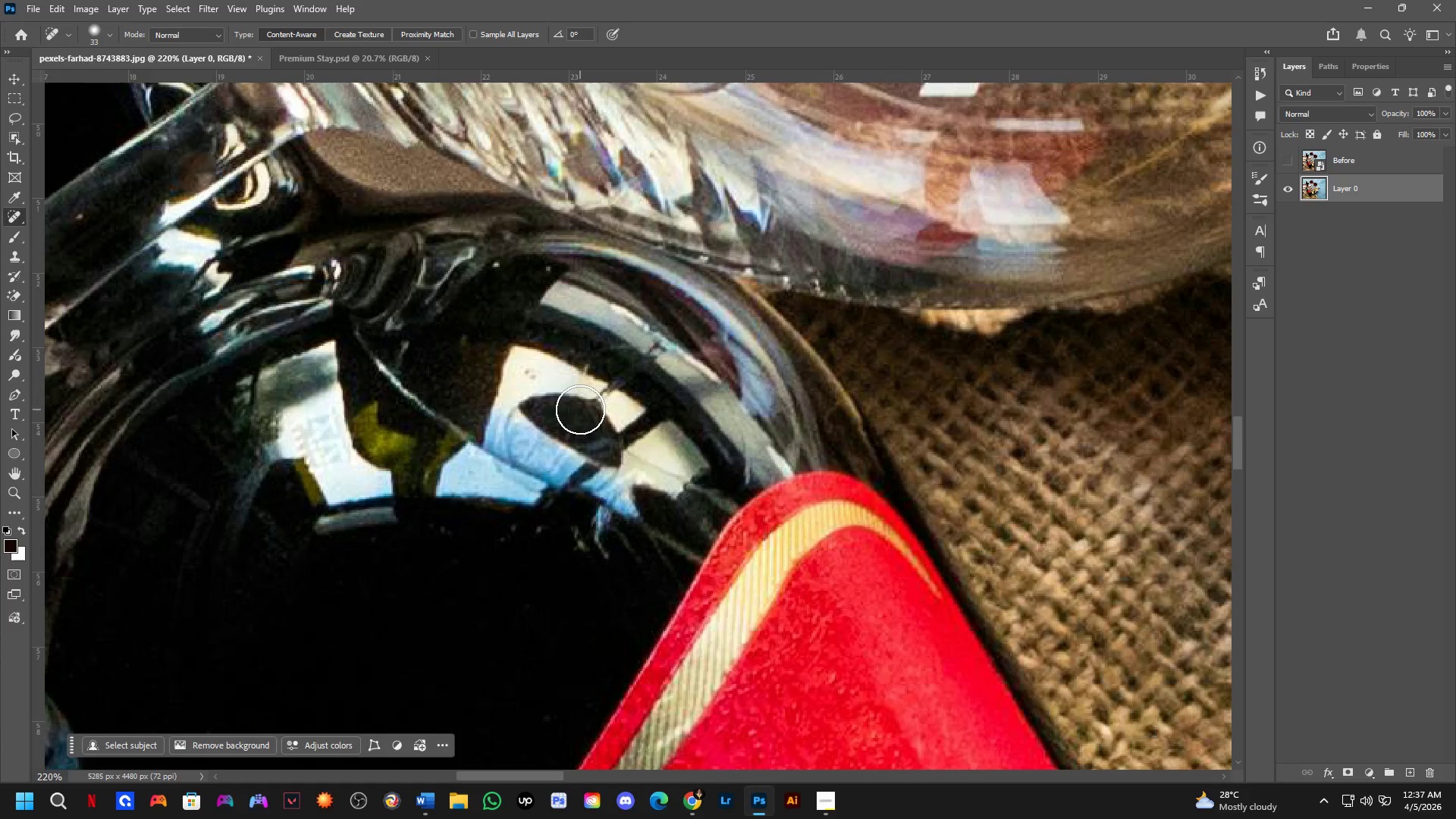 
key(Alt+AltLeft)
 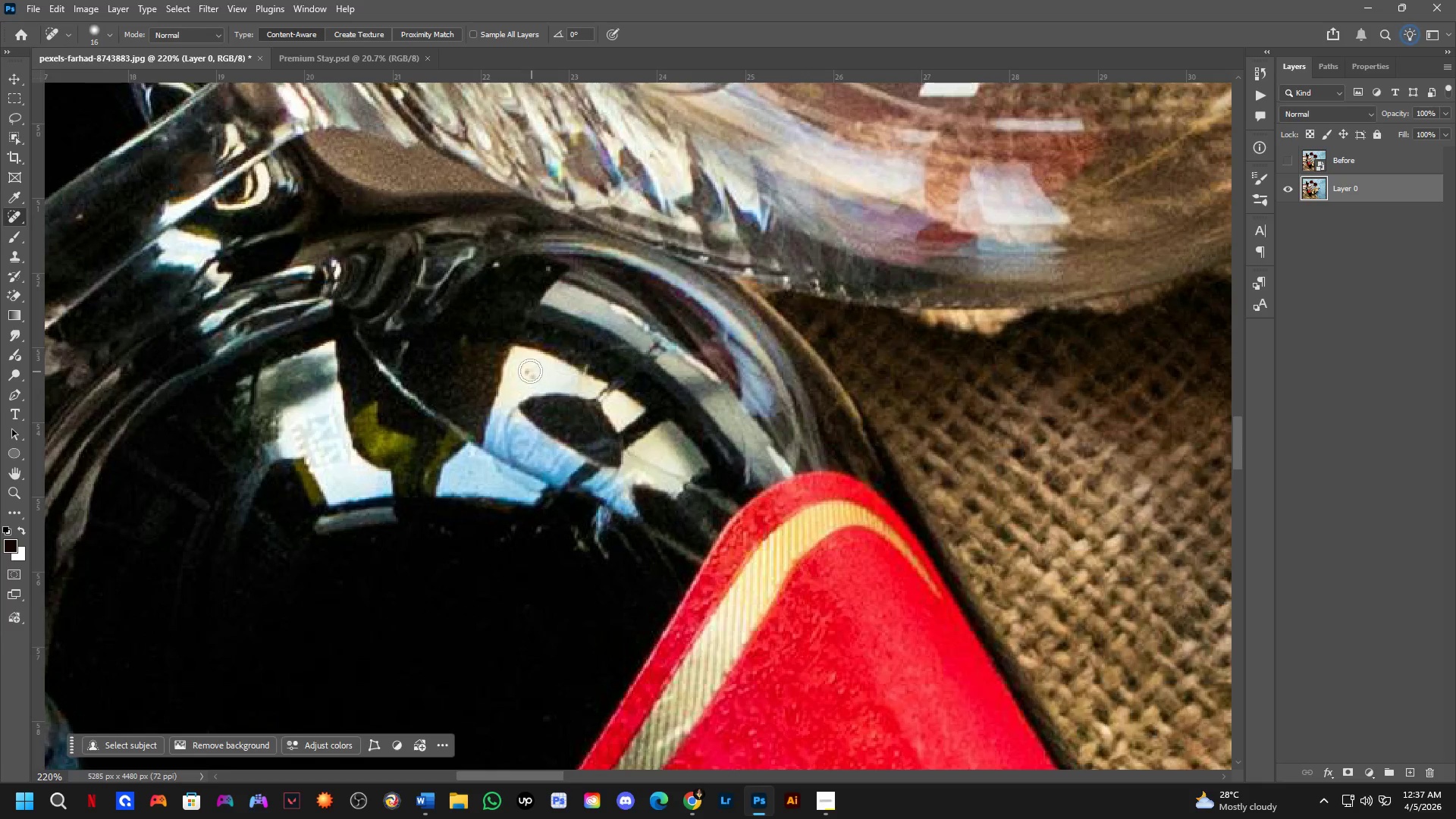 
left_click_drag(start_coordinate=[529, 369], to_coordinate=[550, 375])
 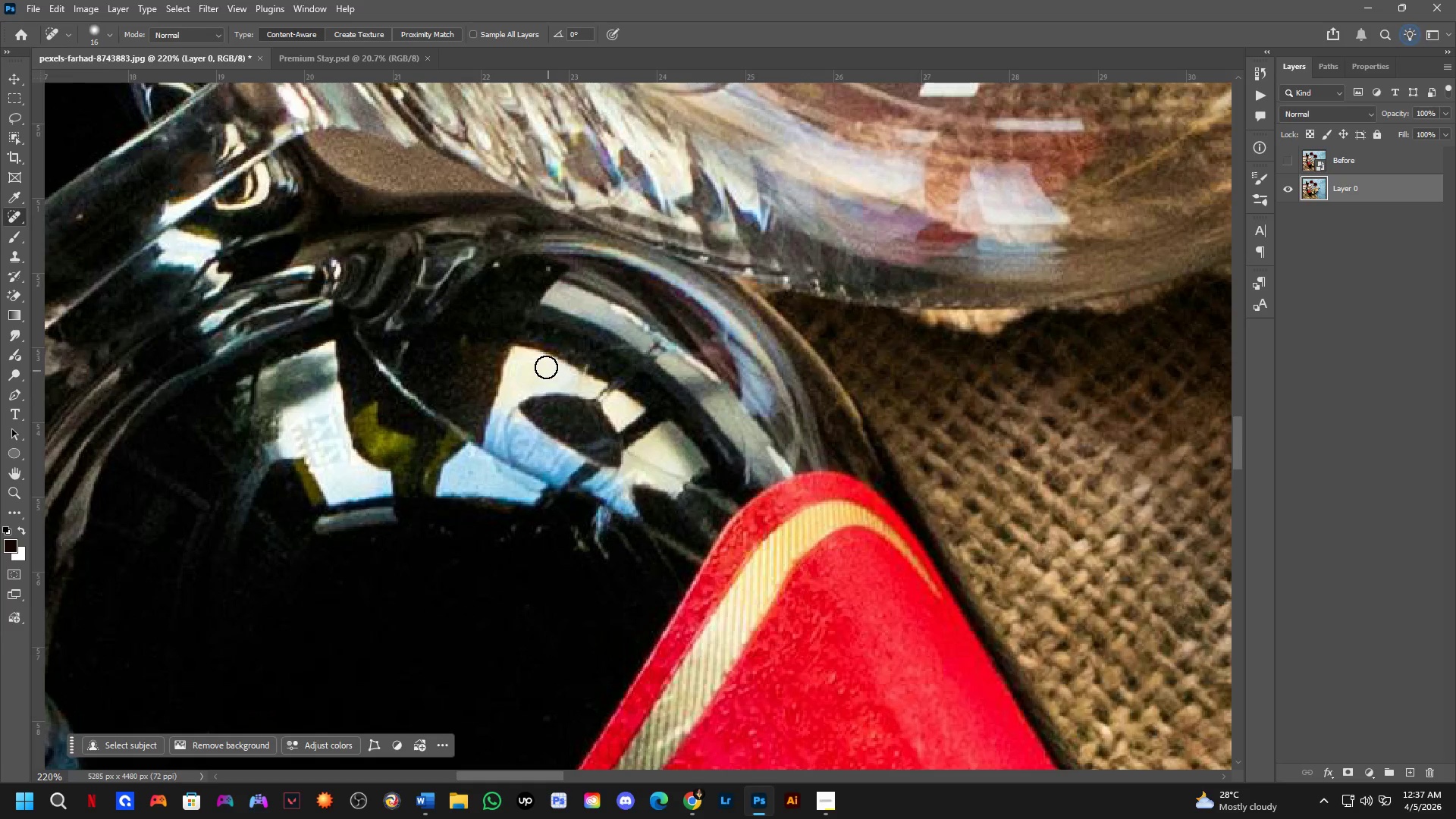 
hold_key(key=AltLeft, duration=0.41)
 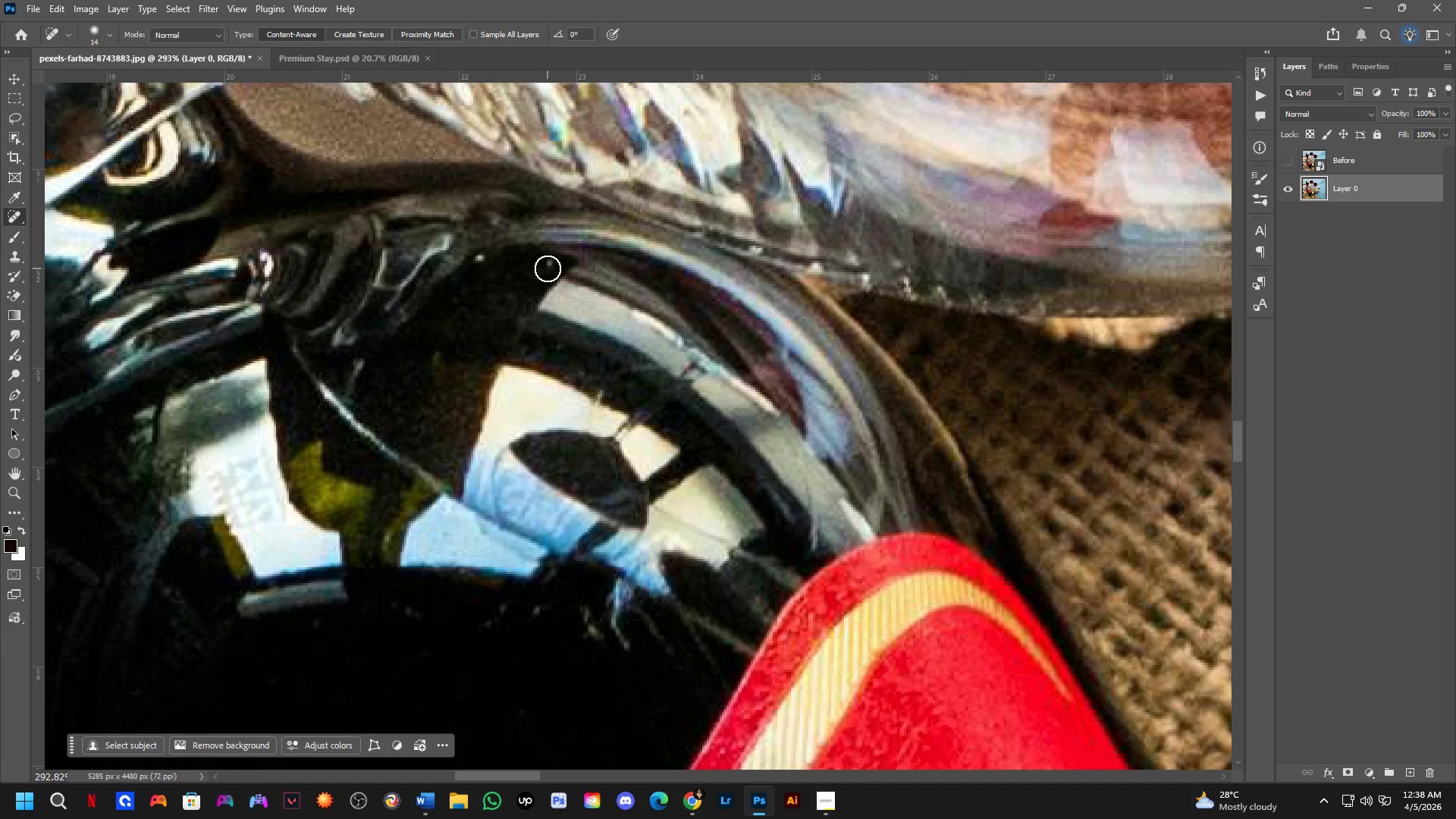 
scroll: coordinate [546, 275], scroll_direction: up, amount: 3.0
 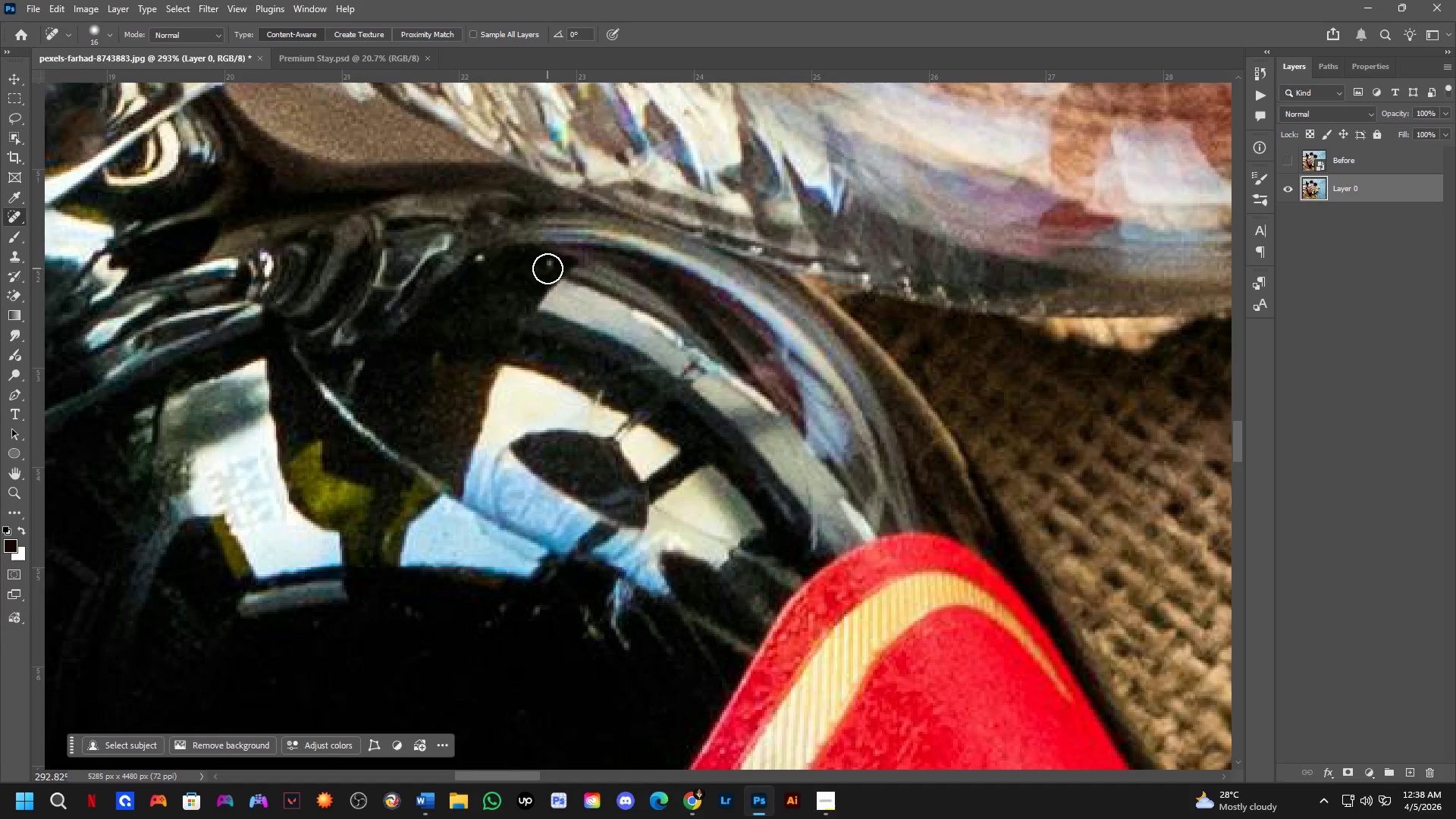 
left_click_drag(start_coordinate=[549, 267], to_coordinate=[540, 276])
 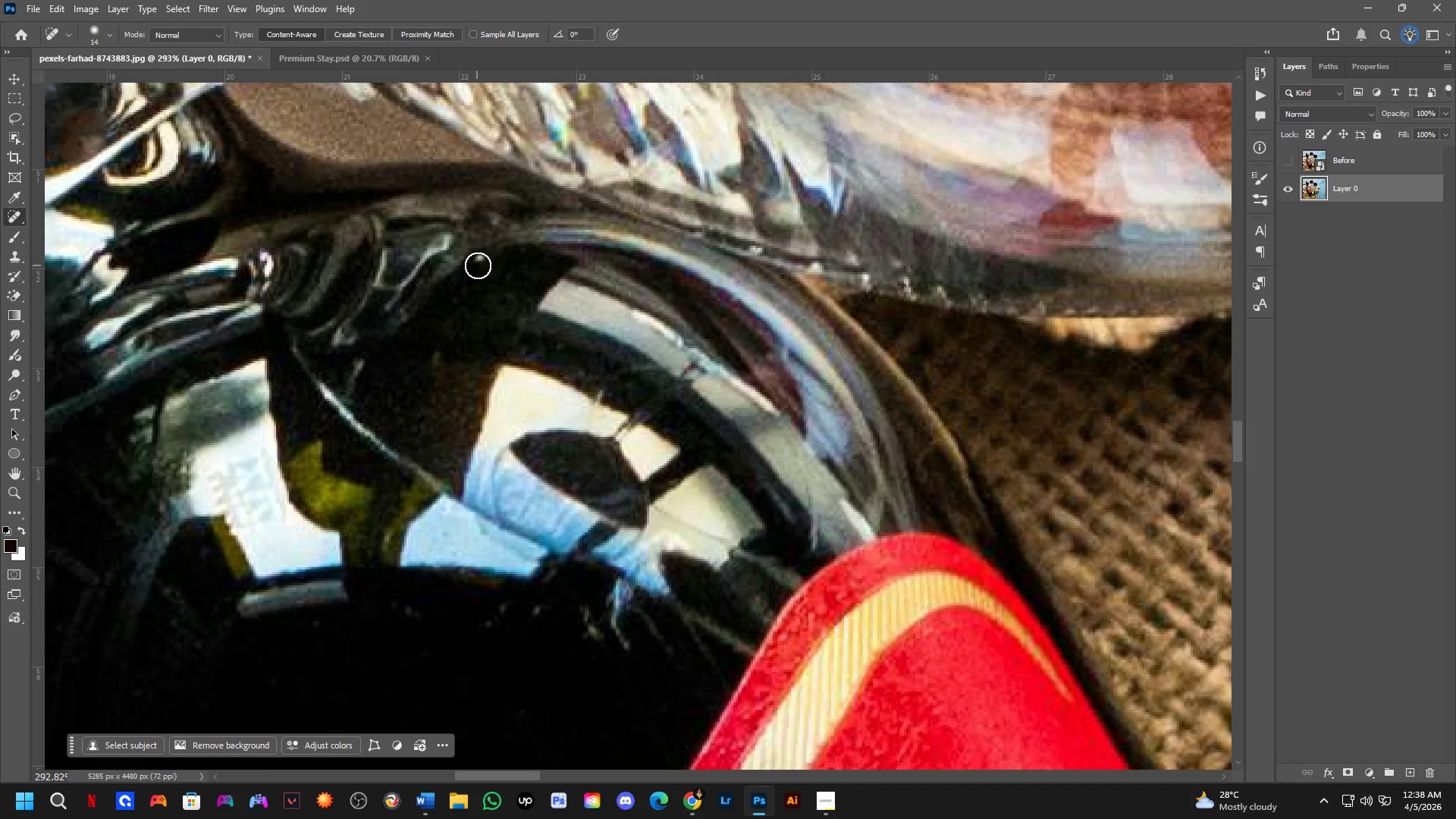 
left_click_drag(start_coordinate=[480, 261], to_coordinate=[471, 263])
 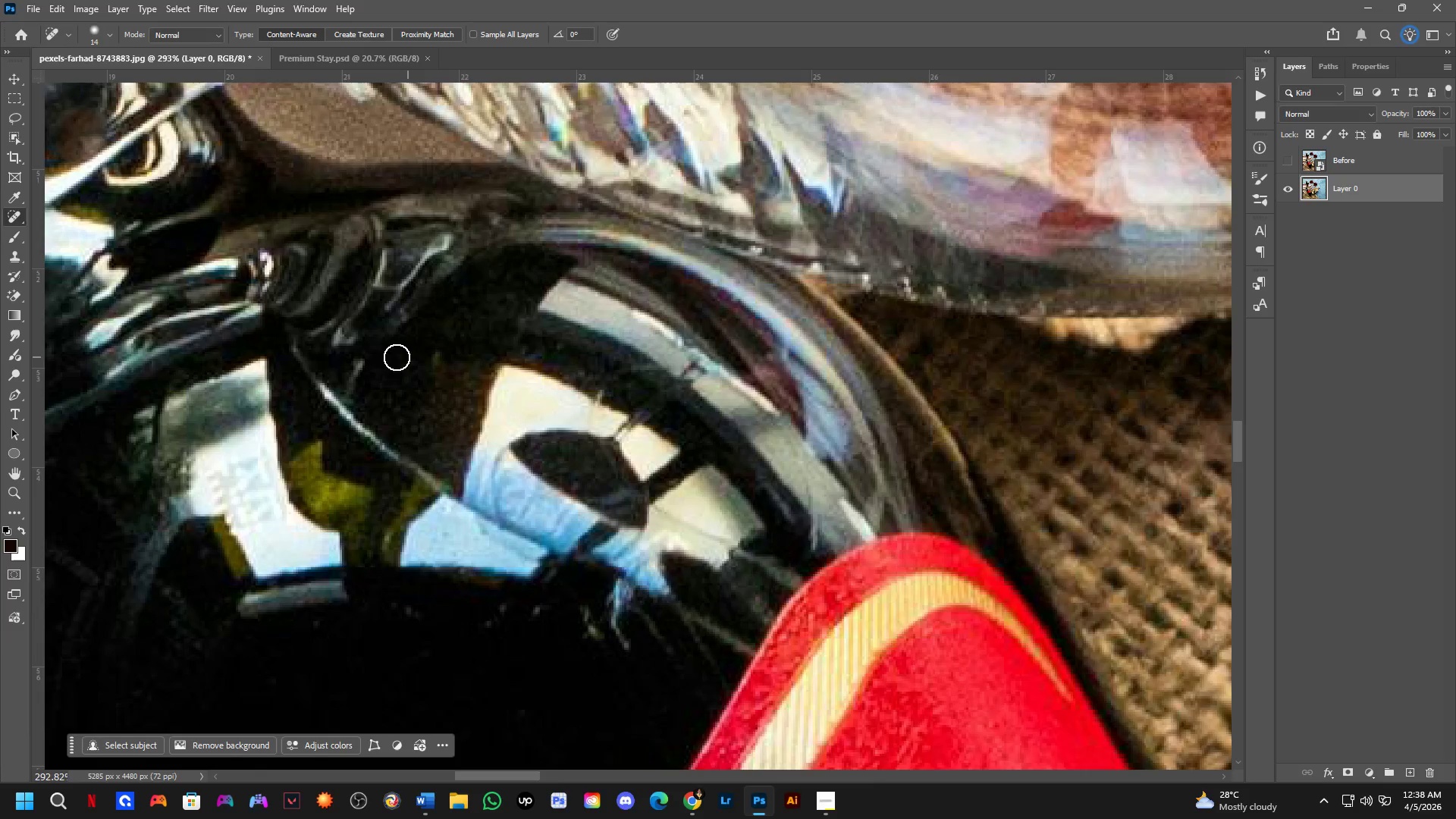 
hold_key(key=Space, duration=0.53)
 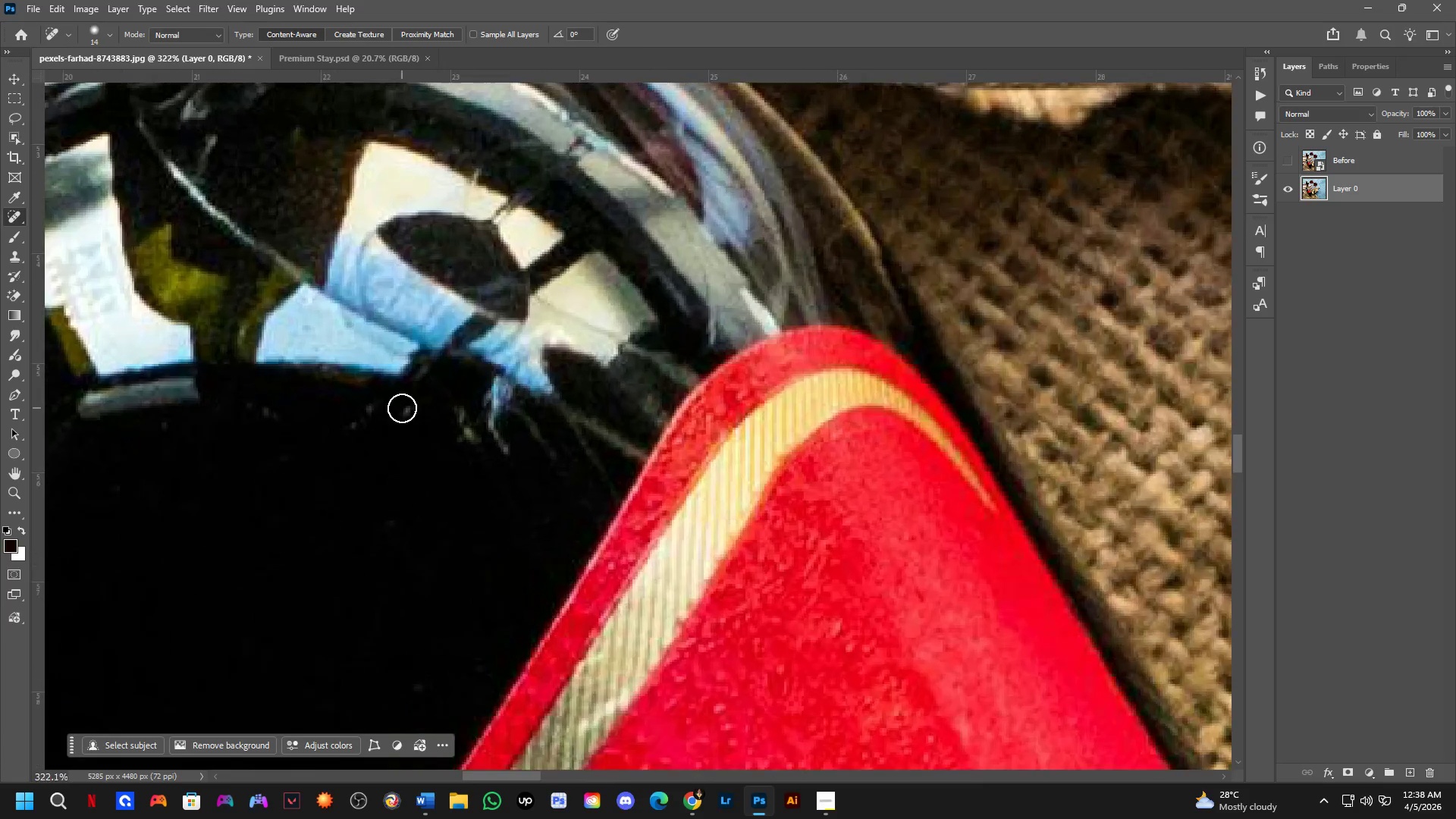 
left_click_drag(start_coordinate=[493, 411], to_coordinate=[491, 347])
 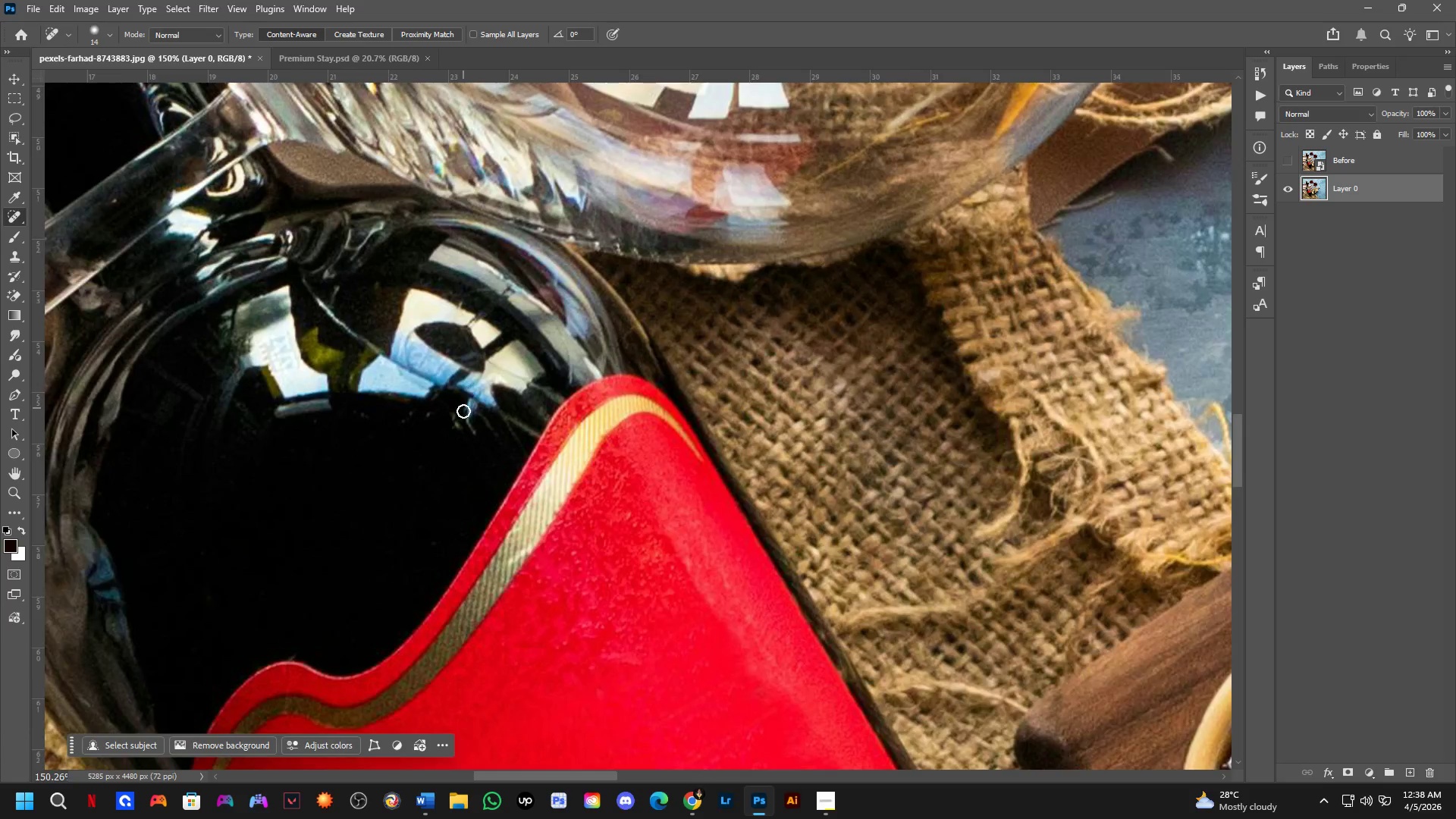 
scroll: coordinate [332, 325], scroll_direction: down, amount: 7.0
 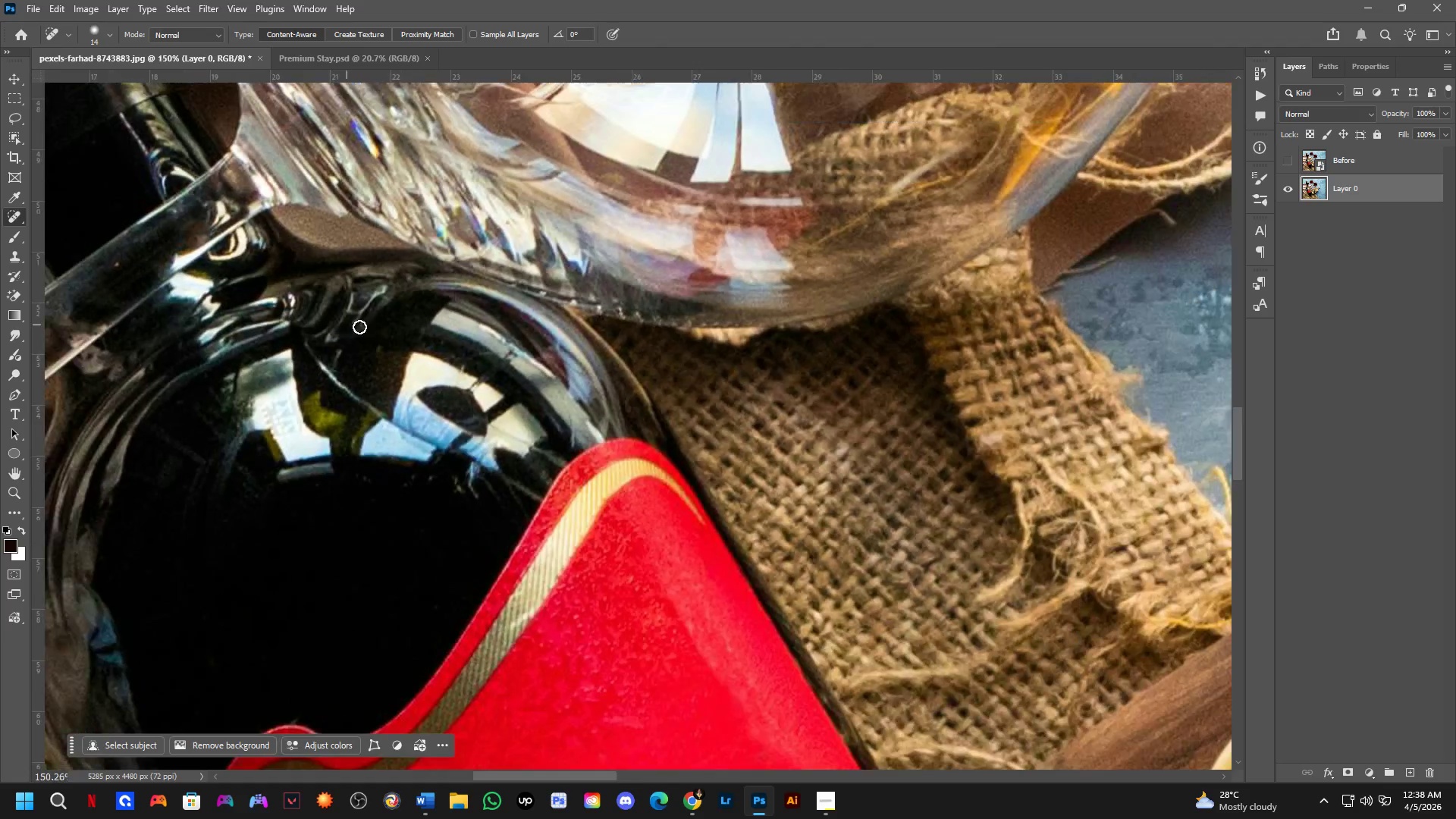 
left_click_drag(start_coordinate=[413, 408], to_coordinate=[385, 419])
 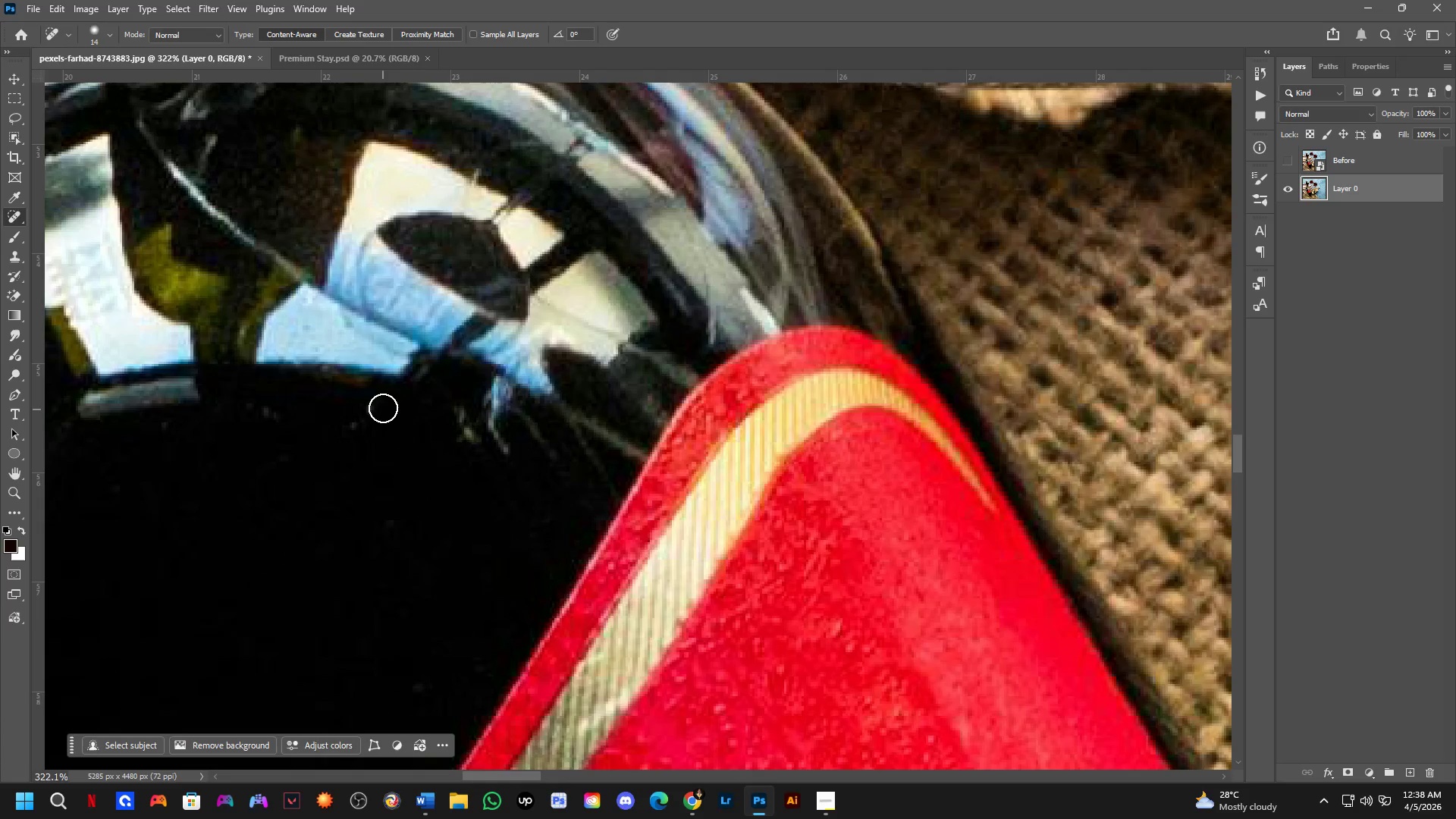 
scroll: coordinate [402, 408], scroll_direction: up, amount: 8.0
 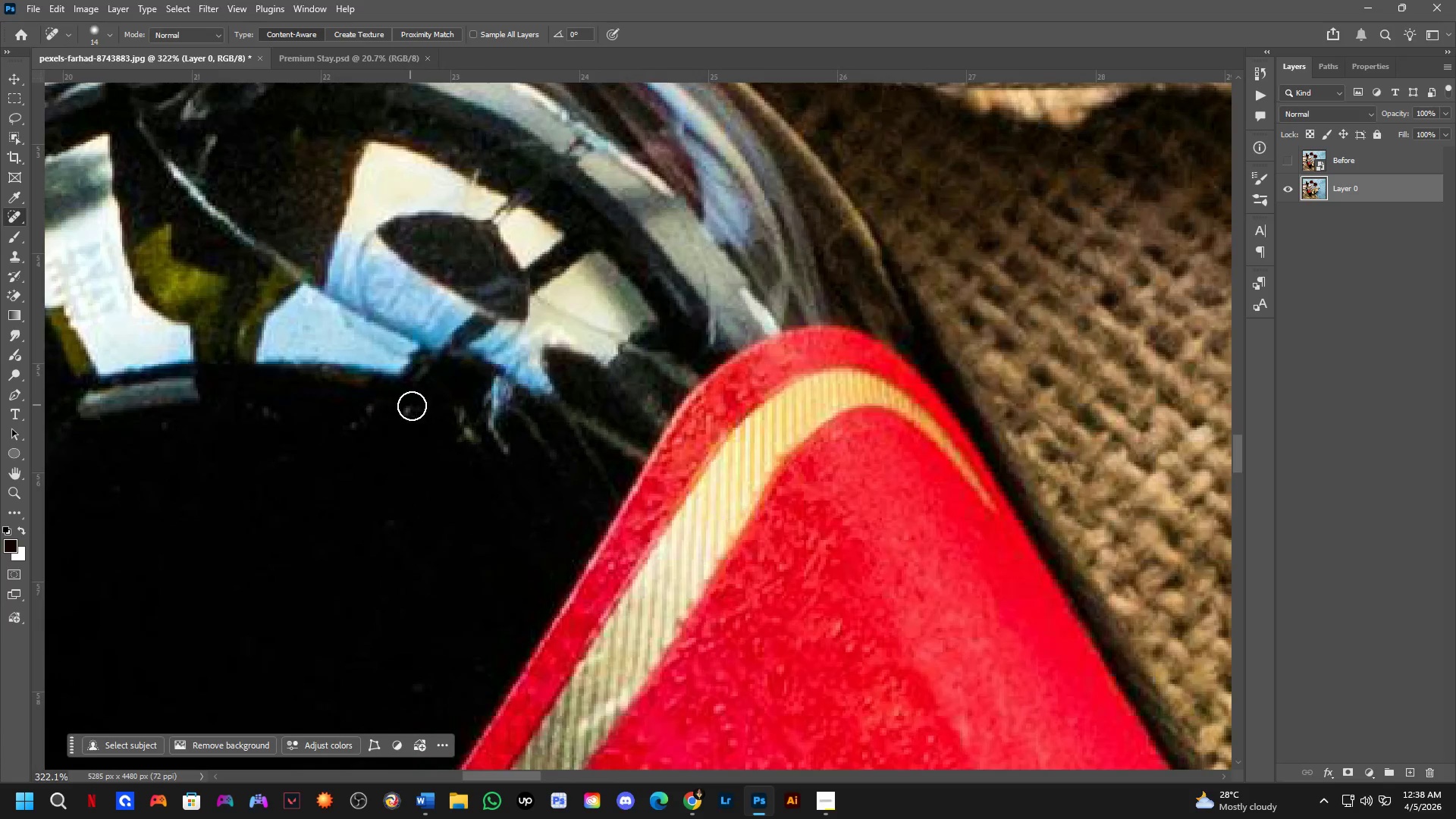 
left_click_drag(start_coordinate=[378, 409], to_coordinate=[347, 427])
 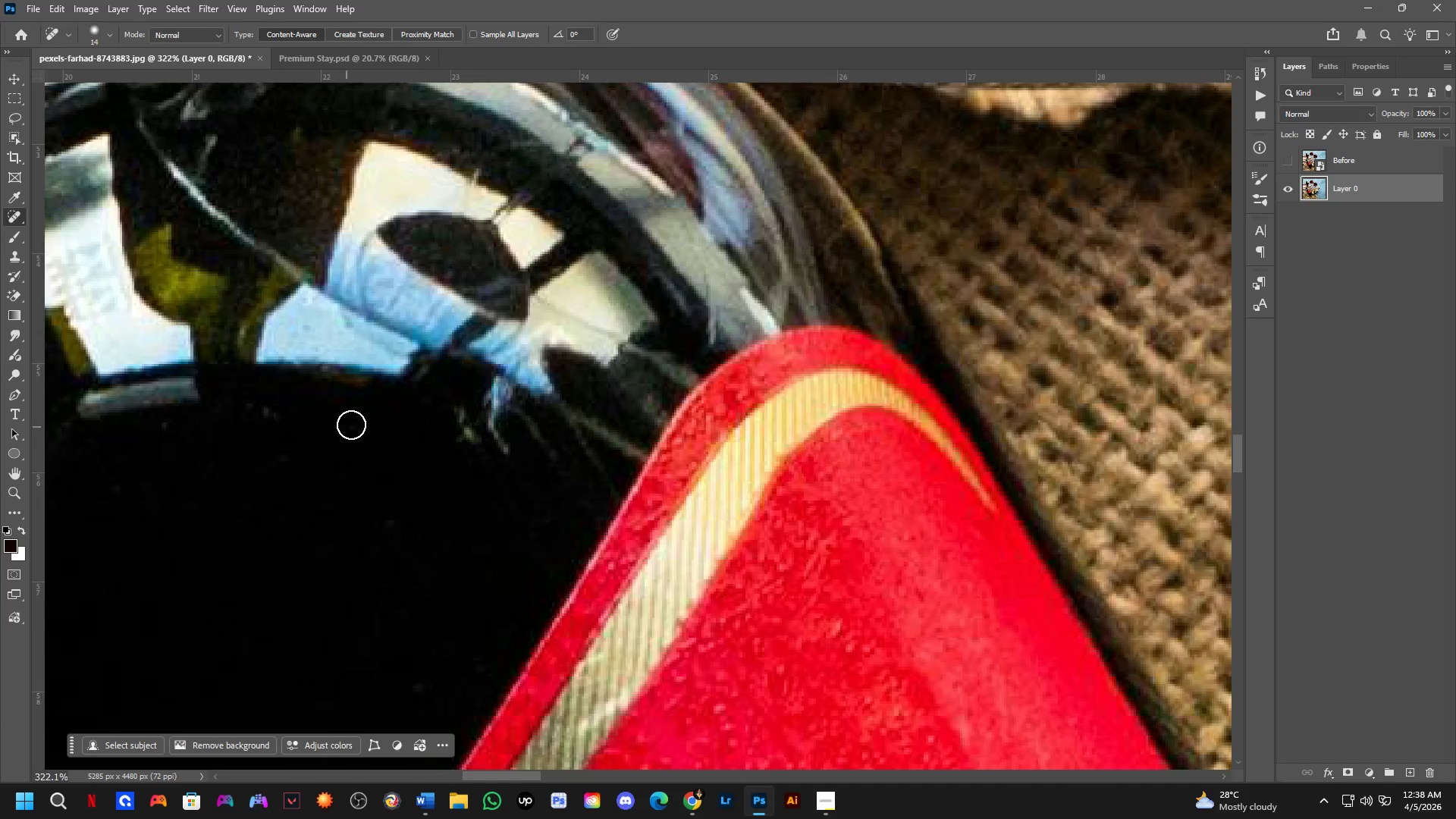 
left_click_drag(start_coordinate=[355, 426], to_coordinate=[351, 433])
 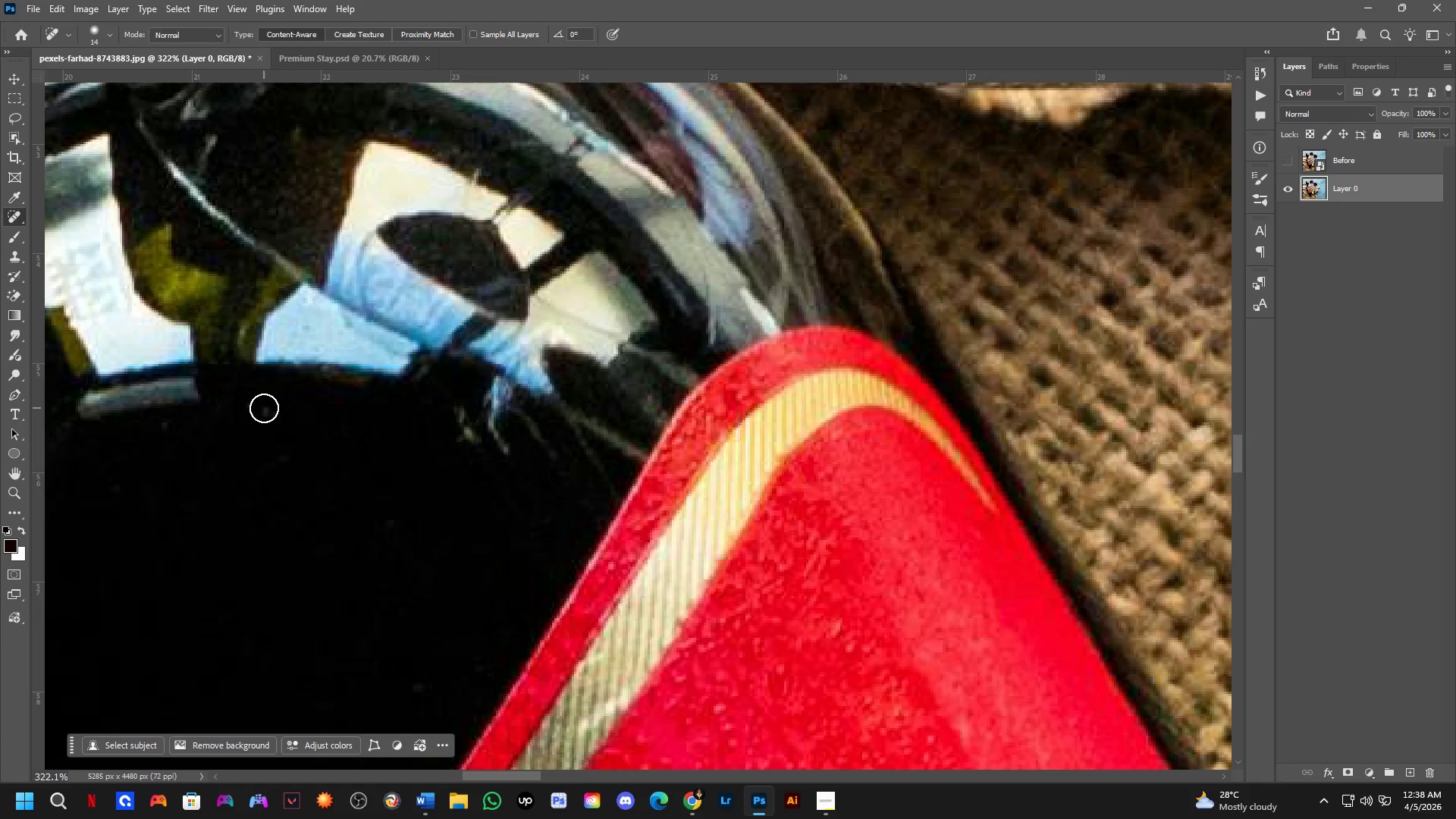 
left_click_drag(start_coordinate=[264, 407], to_coordinate=[268, 422])
 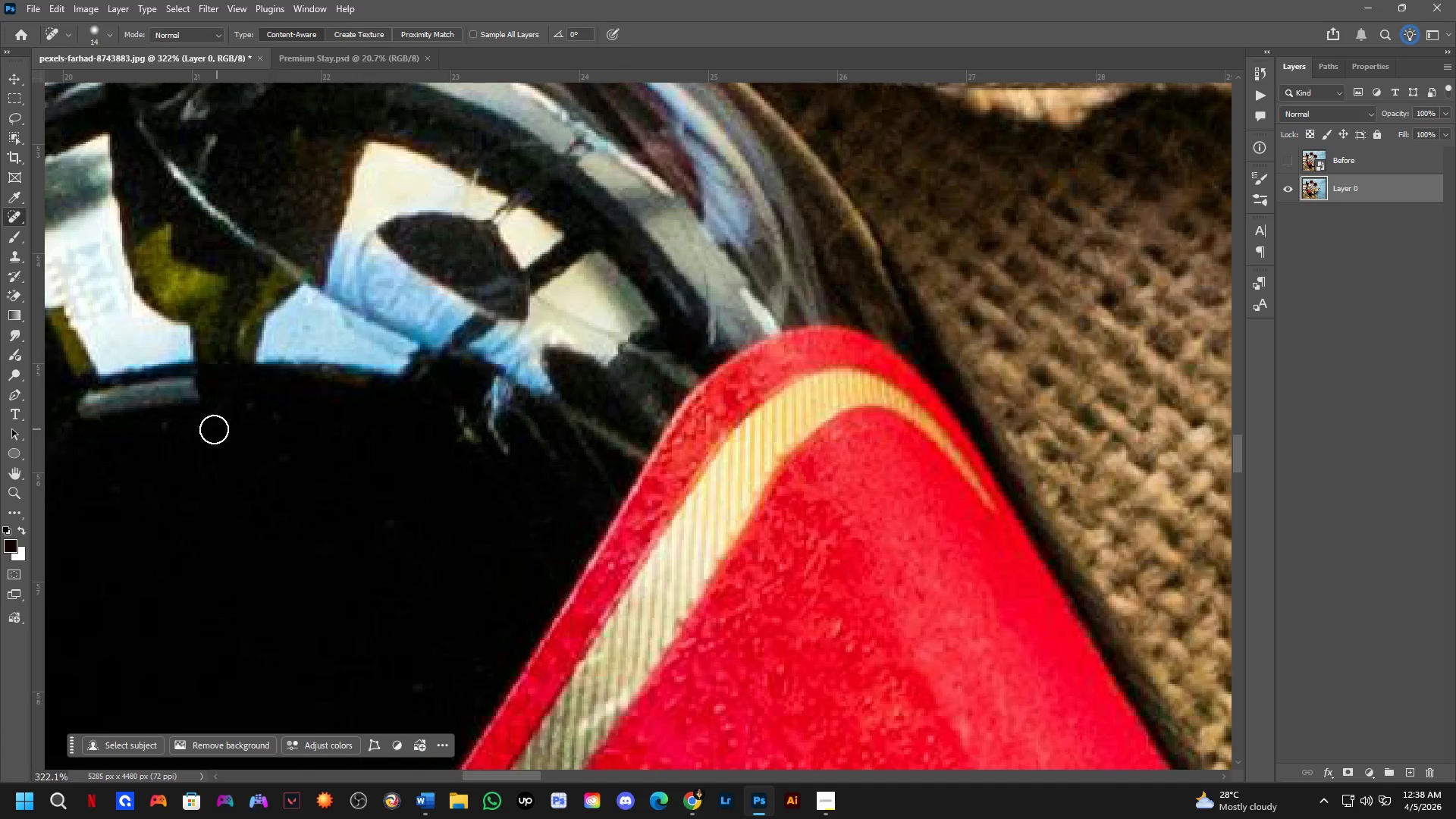 
left_click_drag(start_coordinate=[182, 431], to_coordinate=[103, 440])
 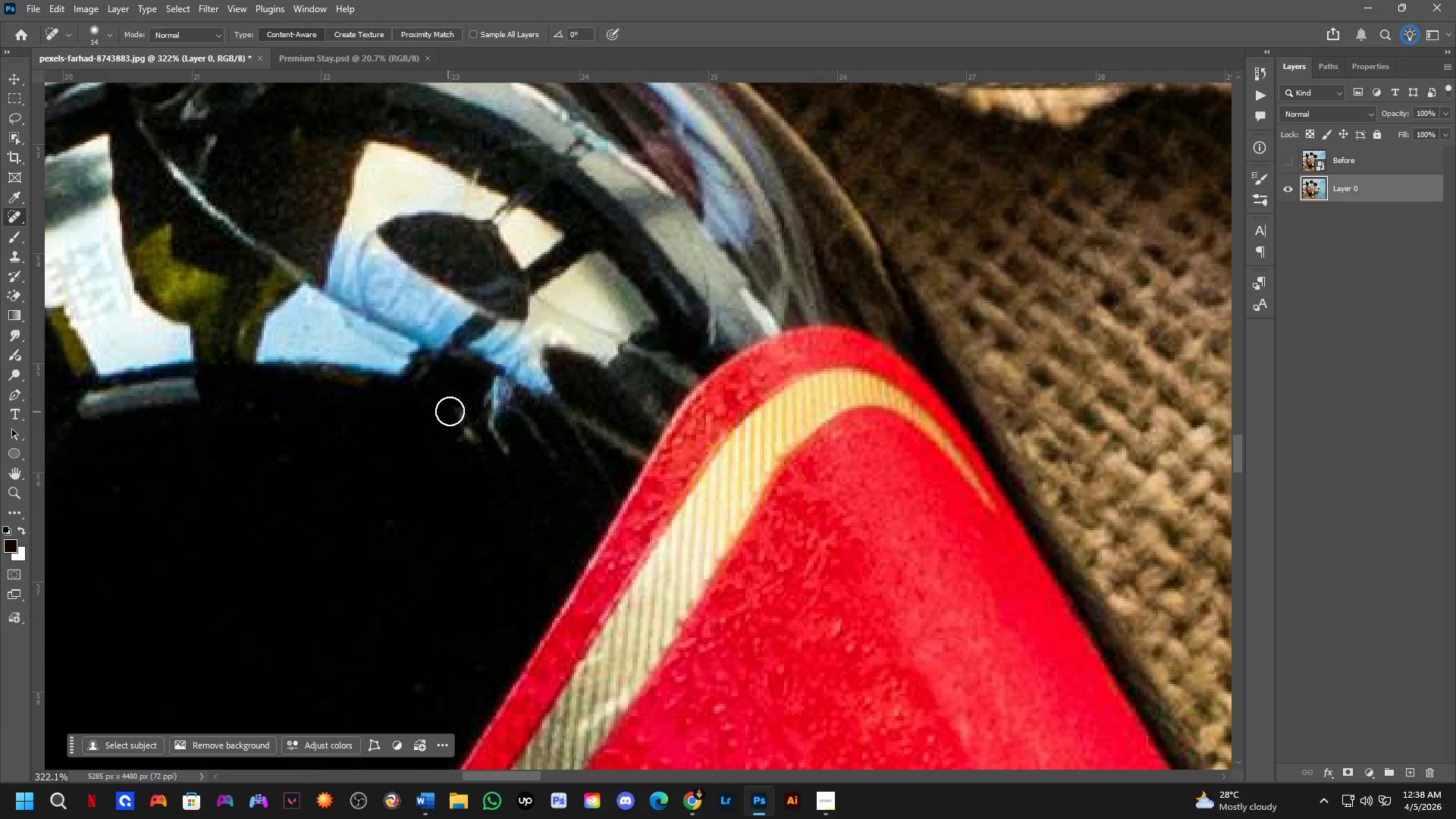 
left_click_drag(start_coordinate=[458, 403], to_coordinate=[471, 450])
 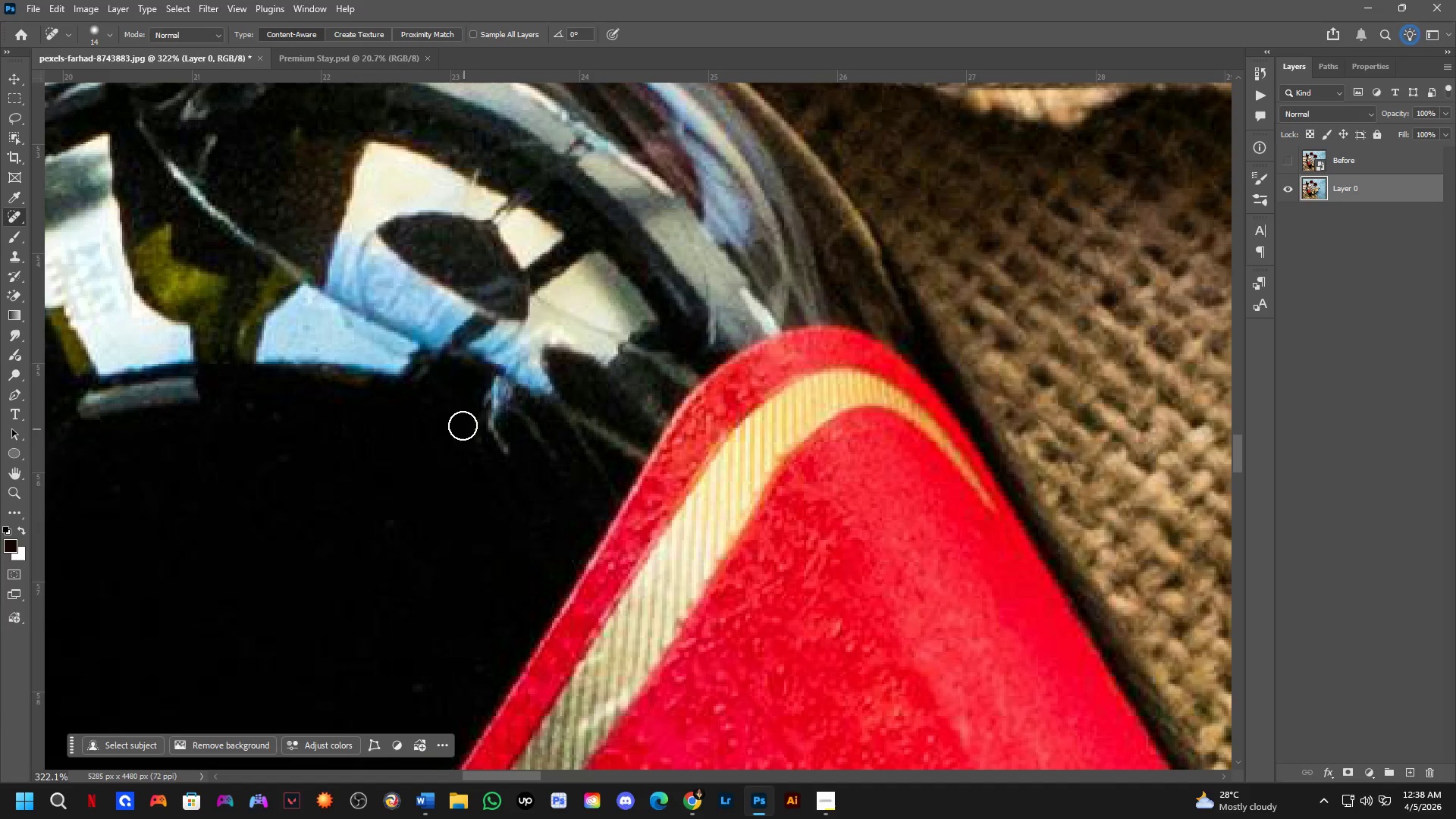 
left_click_drag(start_coordinate=[460, 422], to_coordinate=[472, 454])
 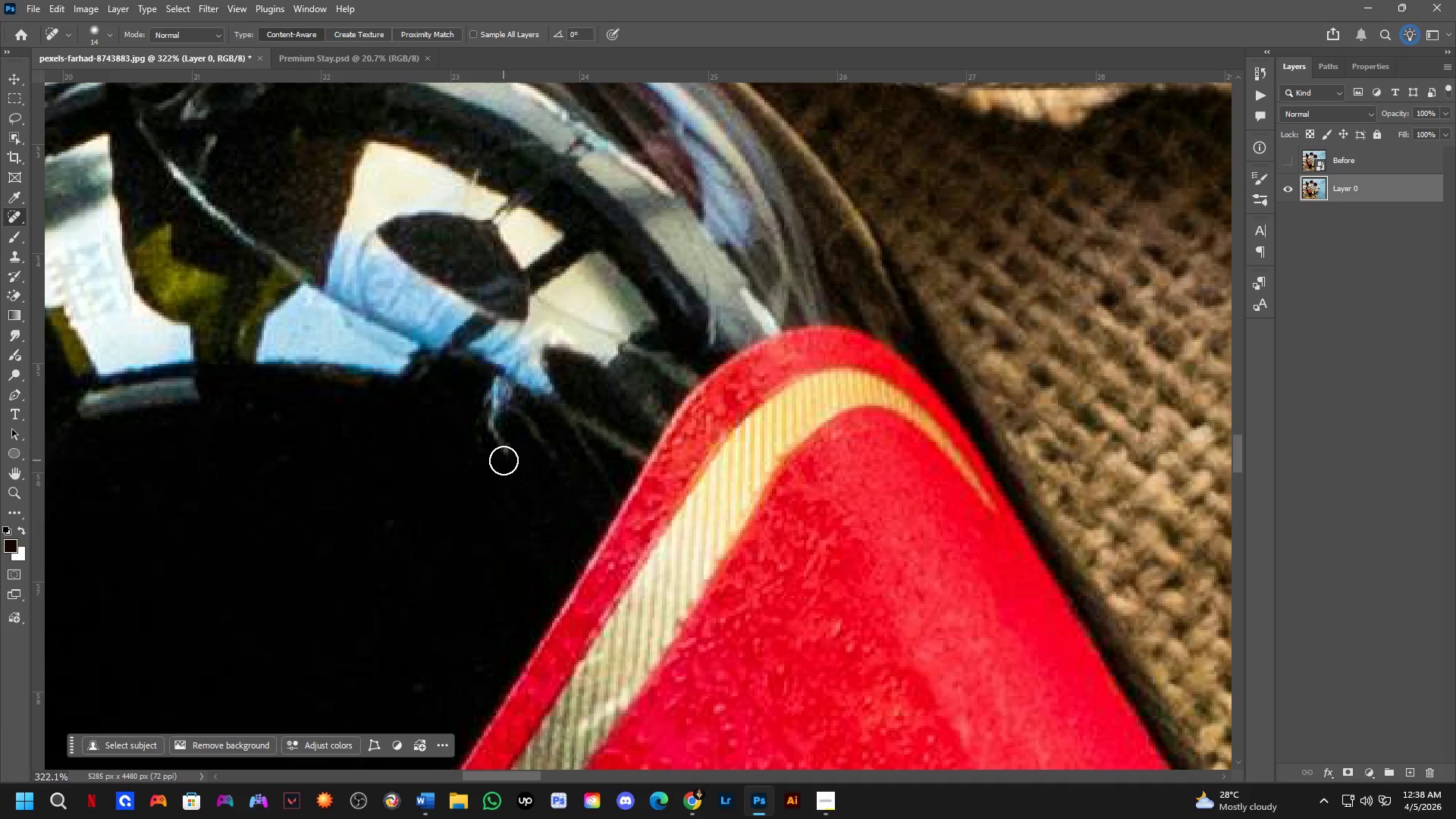 
left_click_drag(start_coordinate=[504, 457], to_coordinate=[535, 432])
 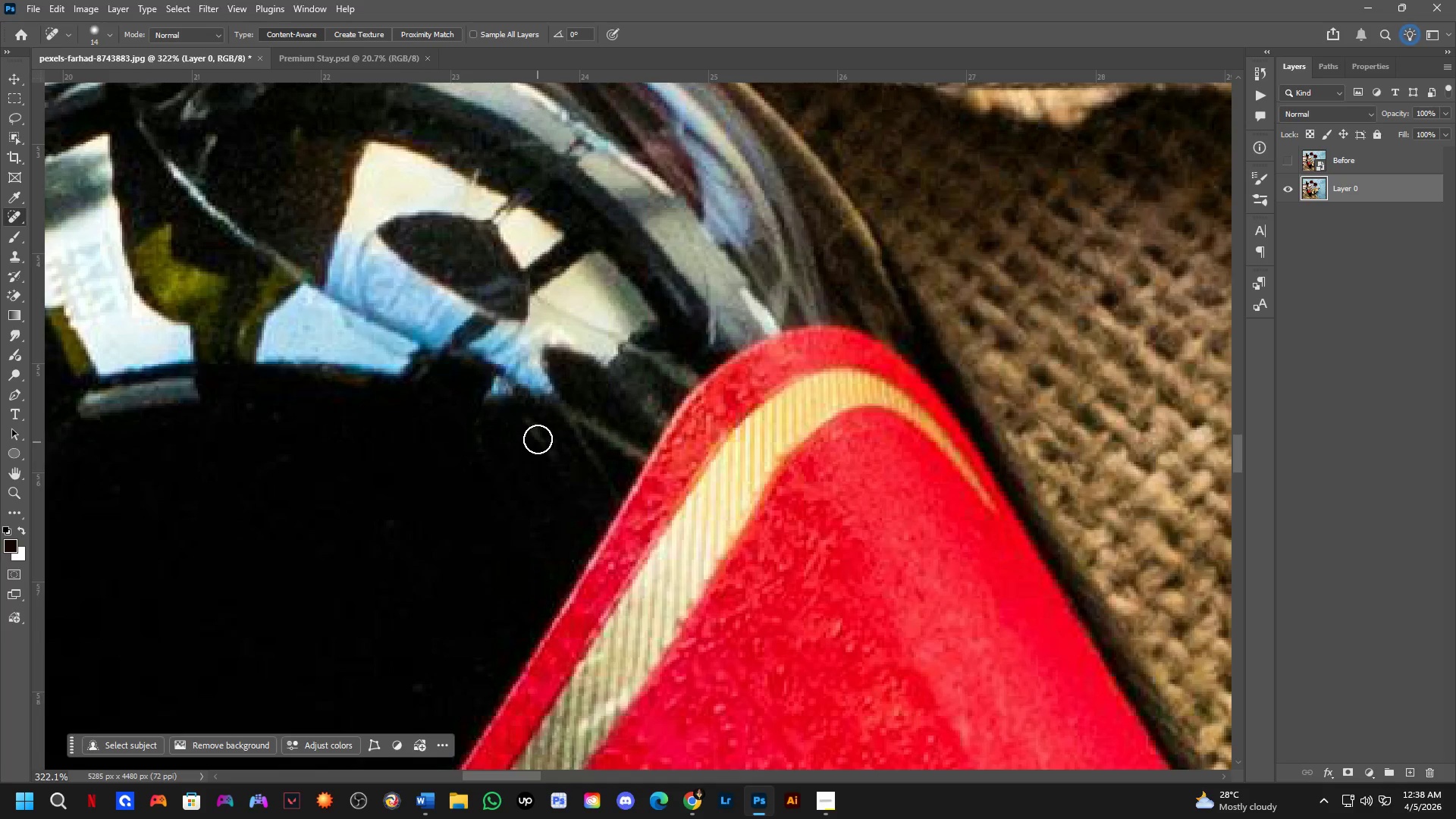 
left_click_drag(start_coordinate=[530, 428], to_coordinate=[520, 428])
 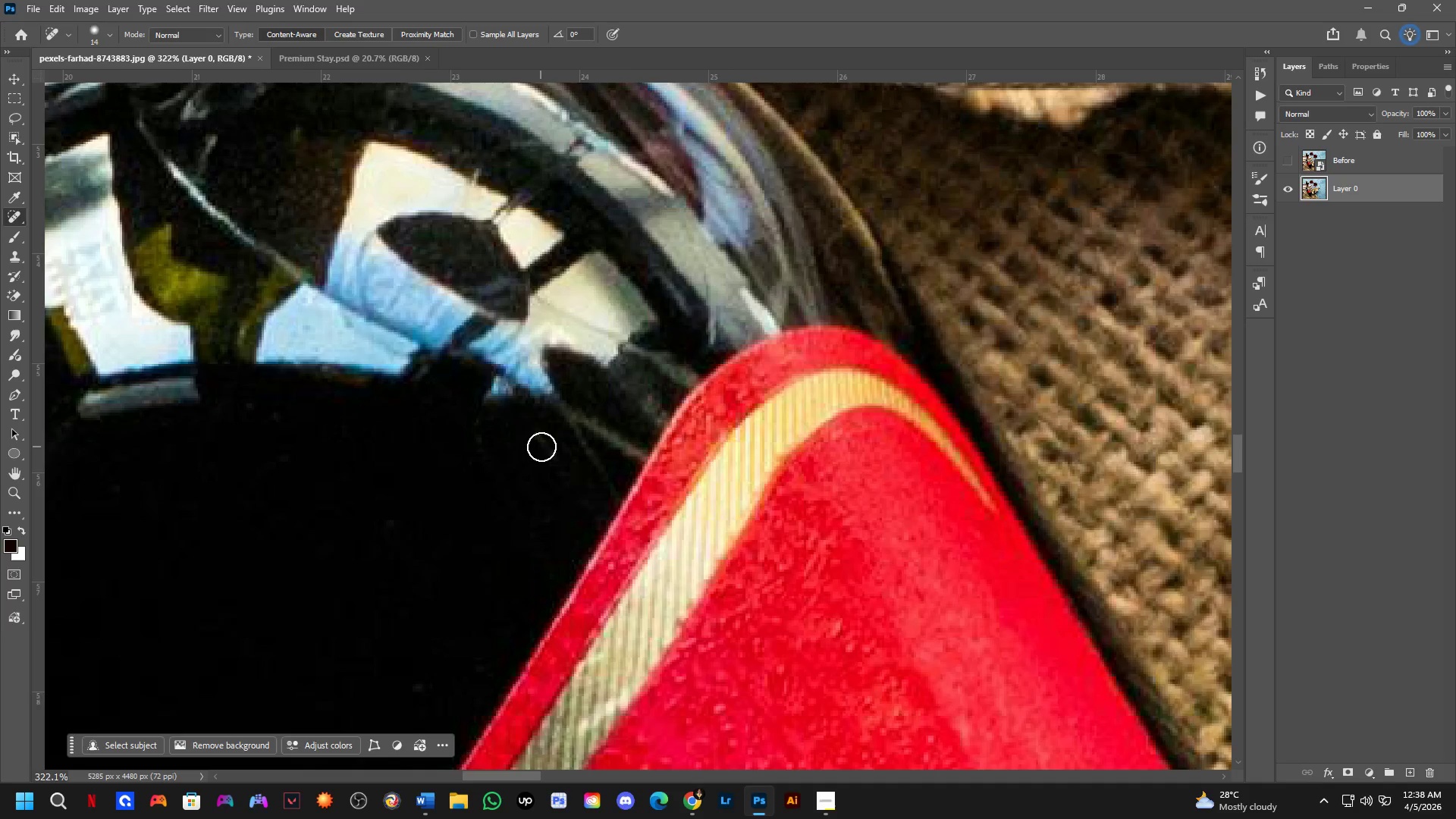 
left_click_drag(start_coordinate=[540, 442], to_coordinate=[506, 406])
 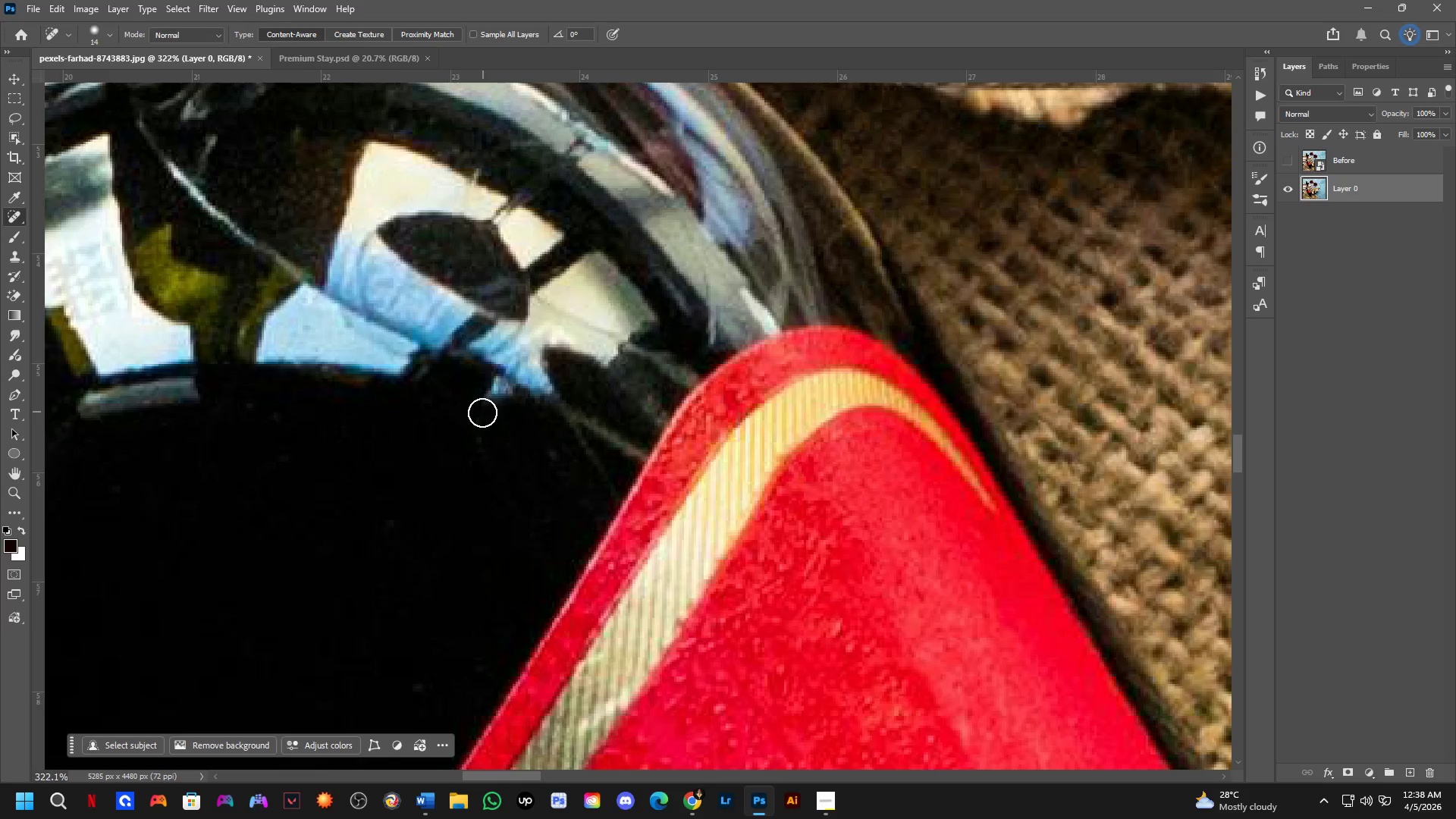 
left_click_drag(start_coordinate=[479, 422], to_coordinate=[488, 460])
 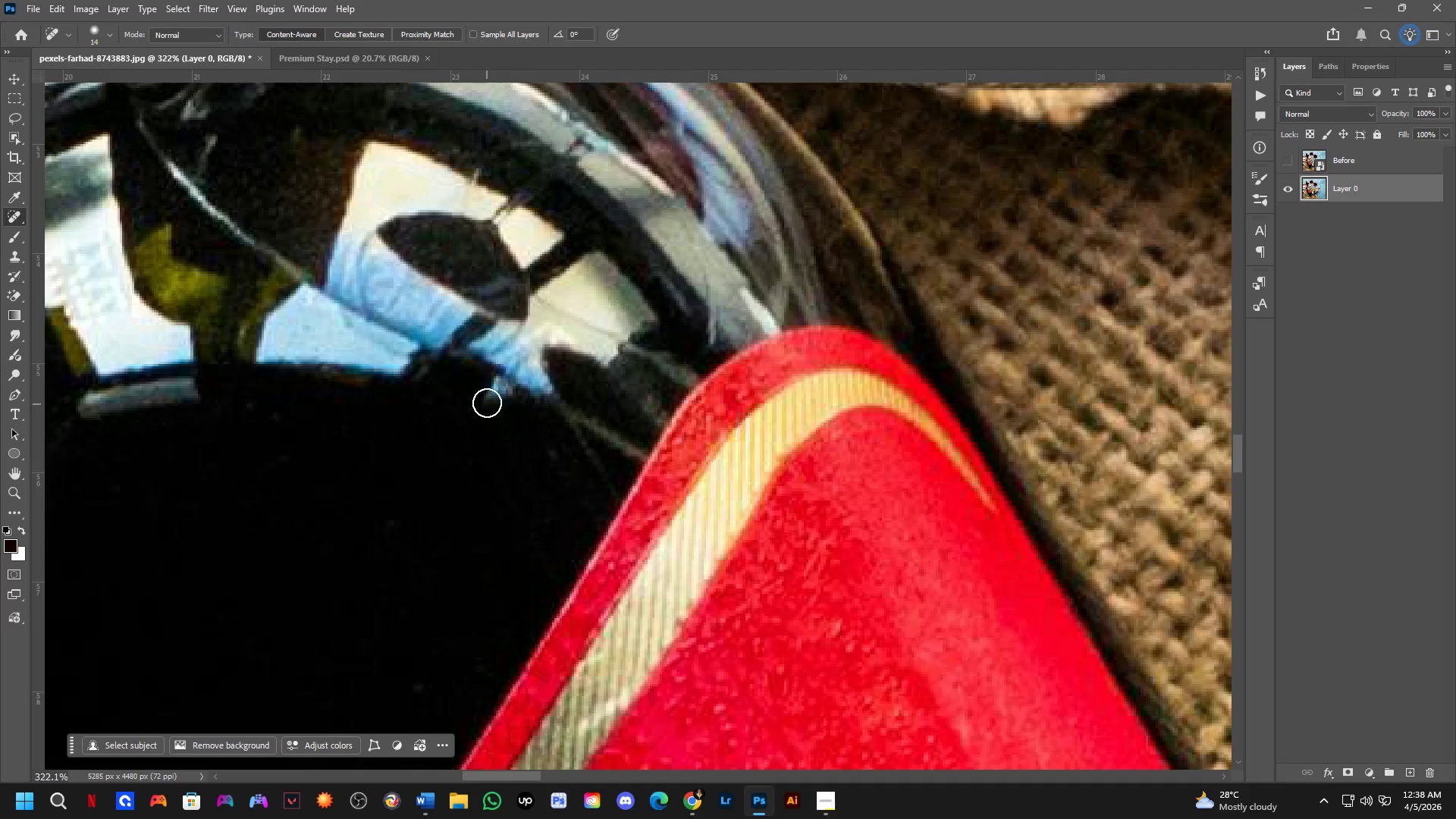 
left_click_drag(start_coordinate=[489, 393], to_coordinate=[510, 405])
 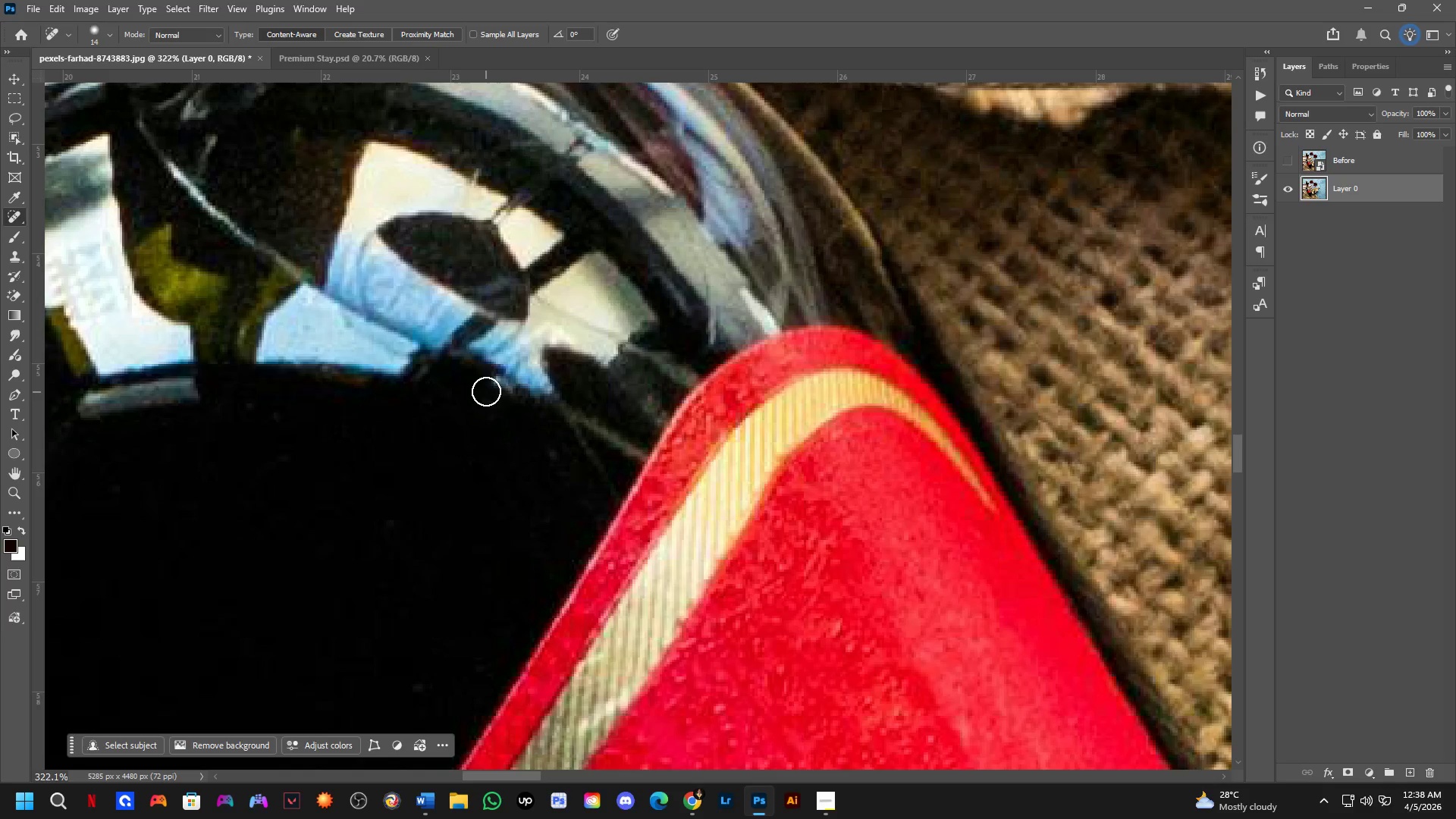 
left_click_drag(start_coordinate=[489, 390], to_coordinate=[517, 415])
 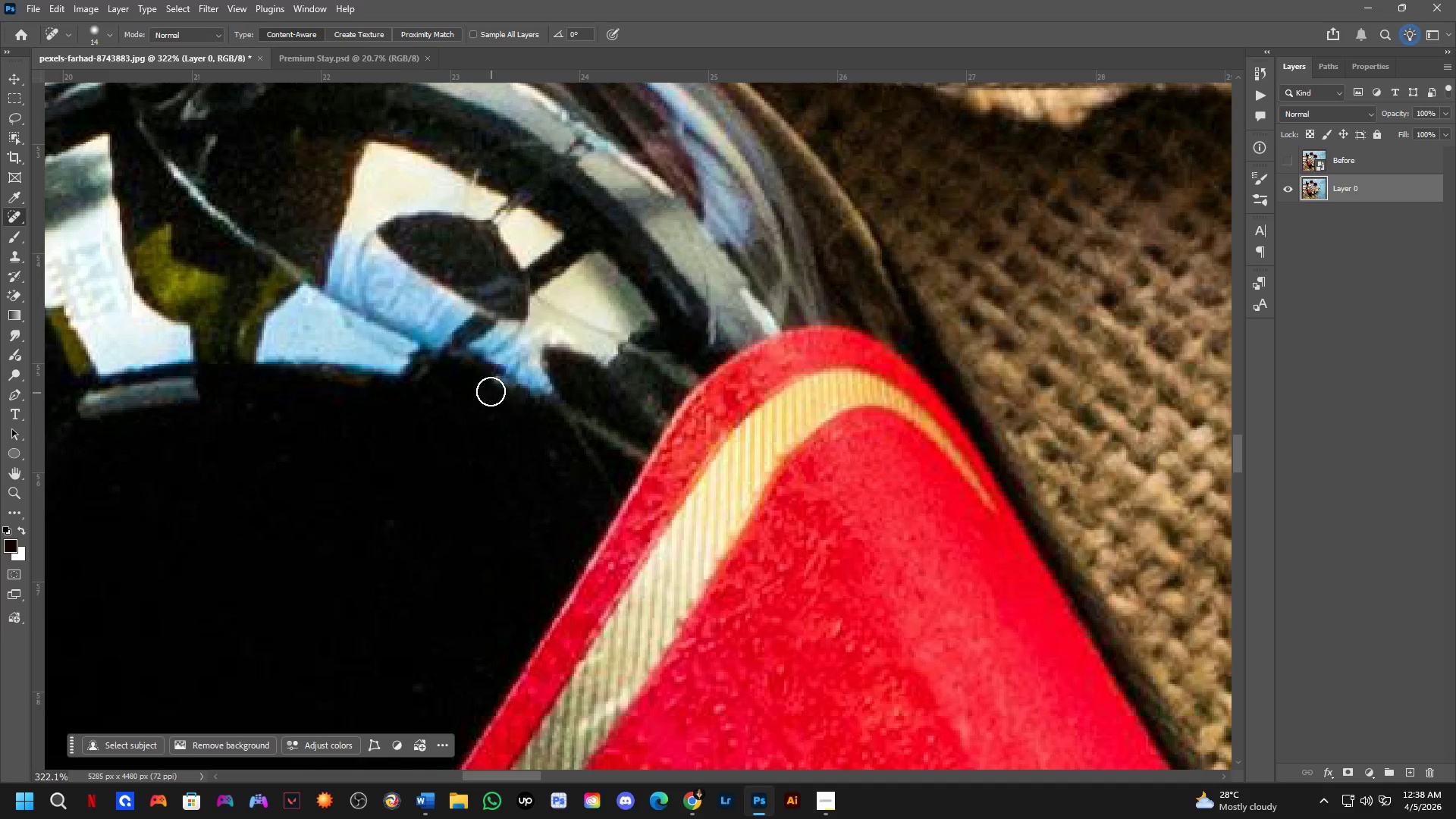 
left_click_drag(start_coordinate=[491, 390], to_coordinate=[514, 401])
 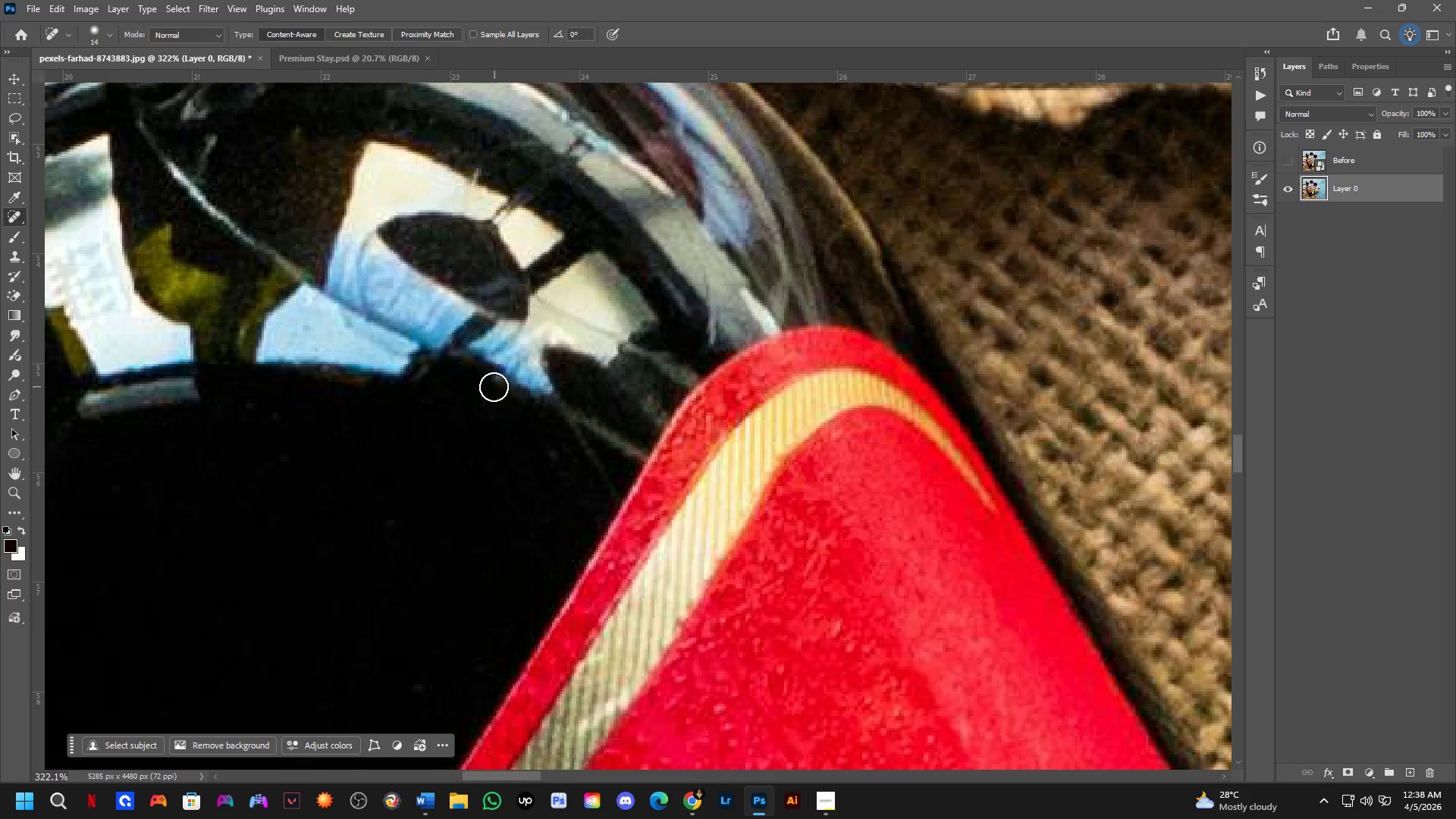 
left_click_drag(start_coordinate=[490, 377], to_coordinate=[521, 400])
 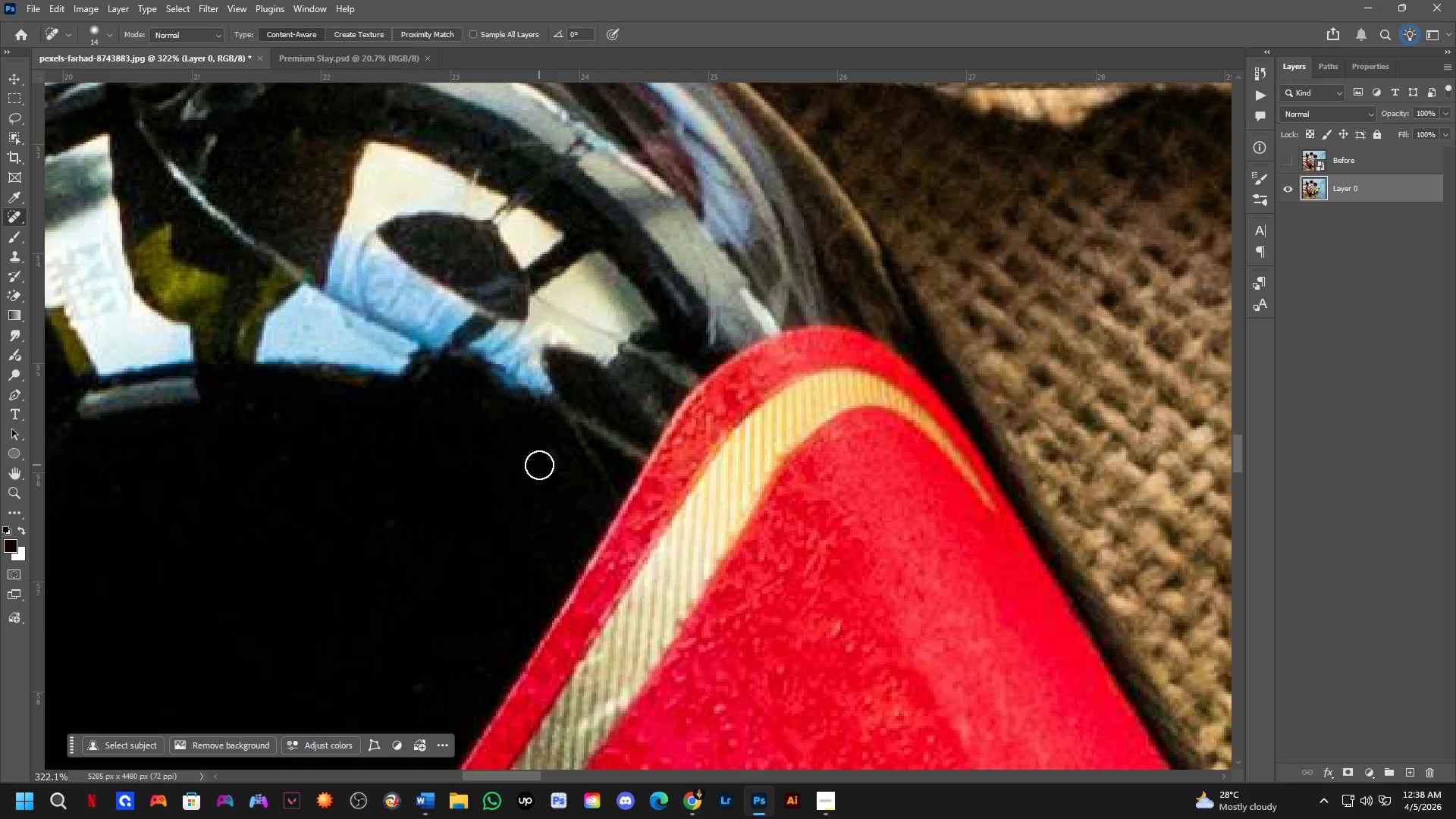 
left_click_drag(start_coordinate=[542, 441], to_coordinate=[565, 494])
 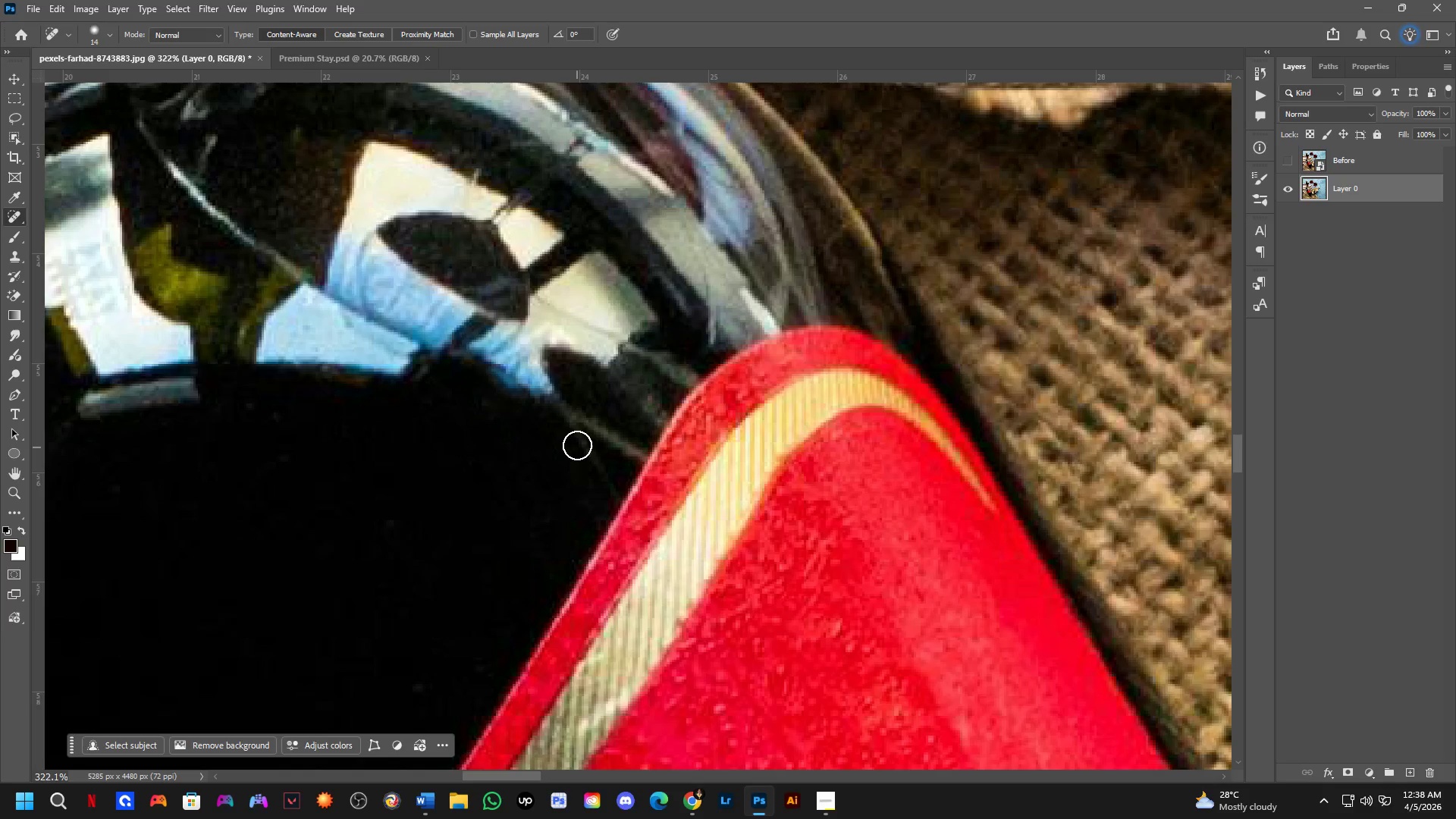 
left_click_drag(start_coordinate=[573, 432], to_coordinate=[619, 499])
 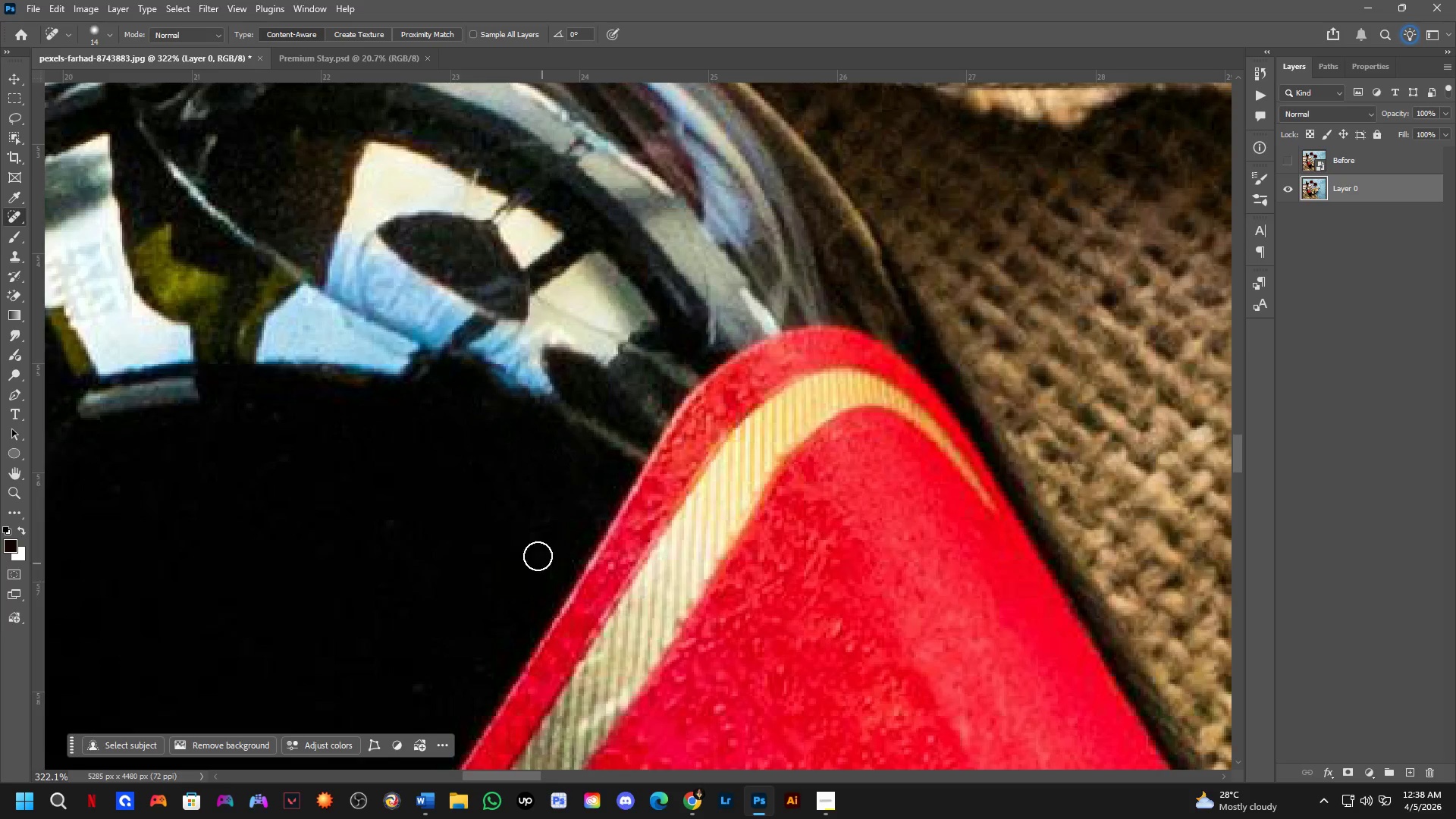 
hold_key(key=Space, duration=0.56)
 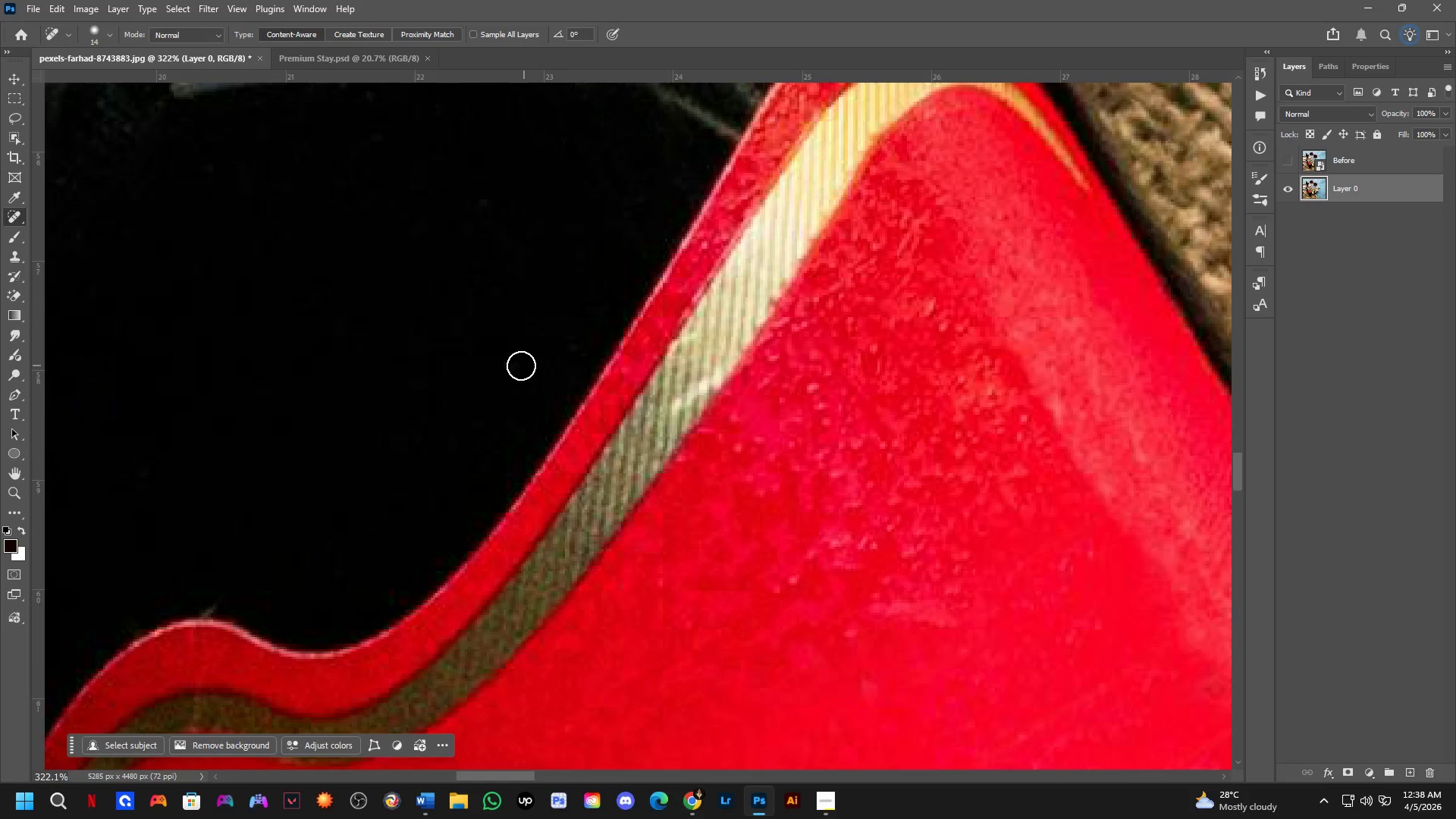 
left_click_drag(start_coordinate=[502, 591], to_coordinate=[573, 326])
 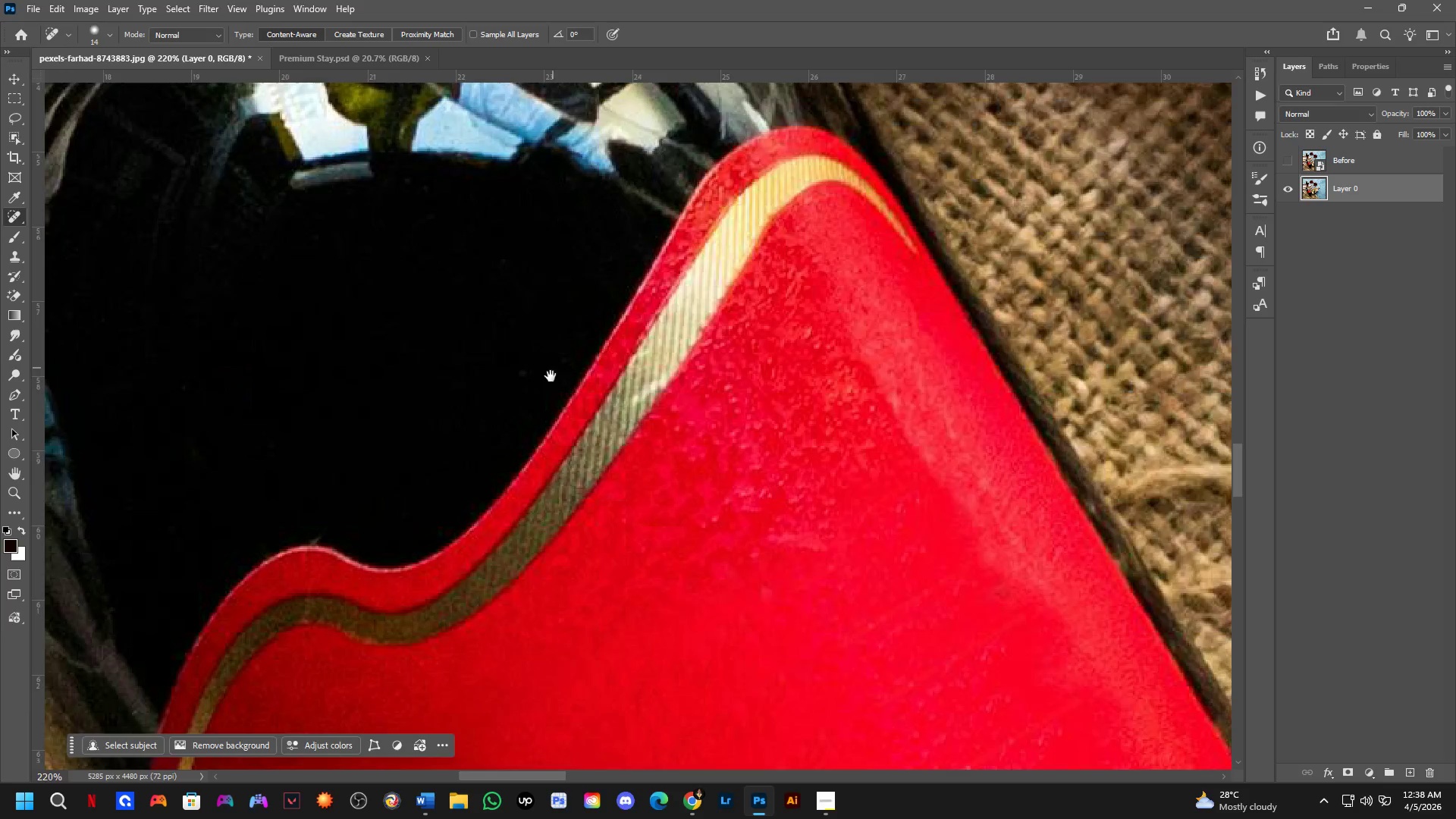 
scroll: coordinate [518, 532], scroll_direction: down, amount: 4.0
 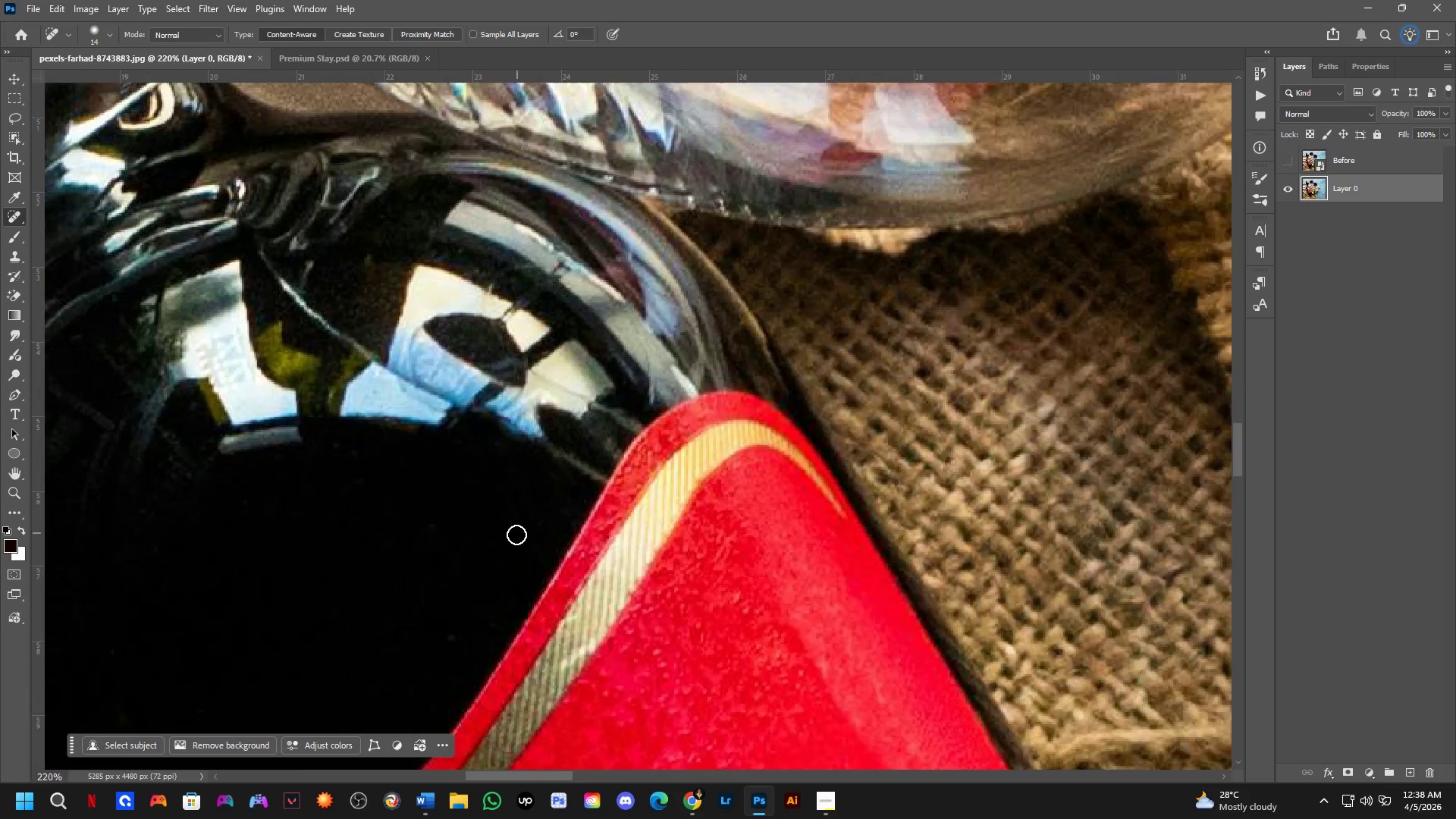 
left_click_drag(start_coordinate=[526, 366], to_coordinate=[501, 377])
 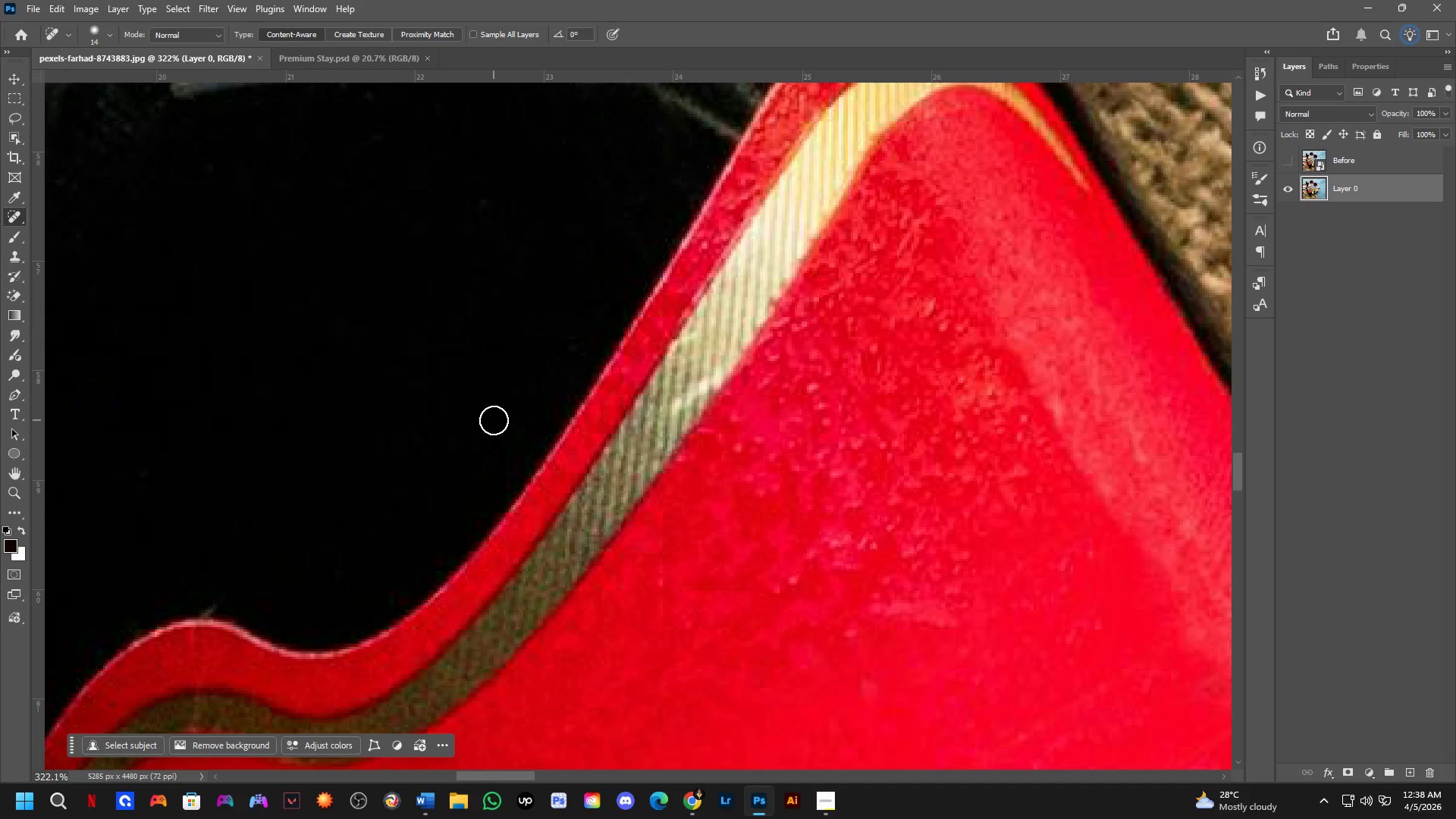 
scroll: coordinate [541, 389], scroll_direction: up, amount: 4.0
 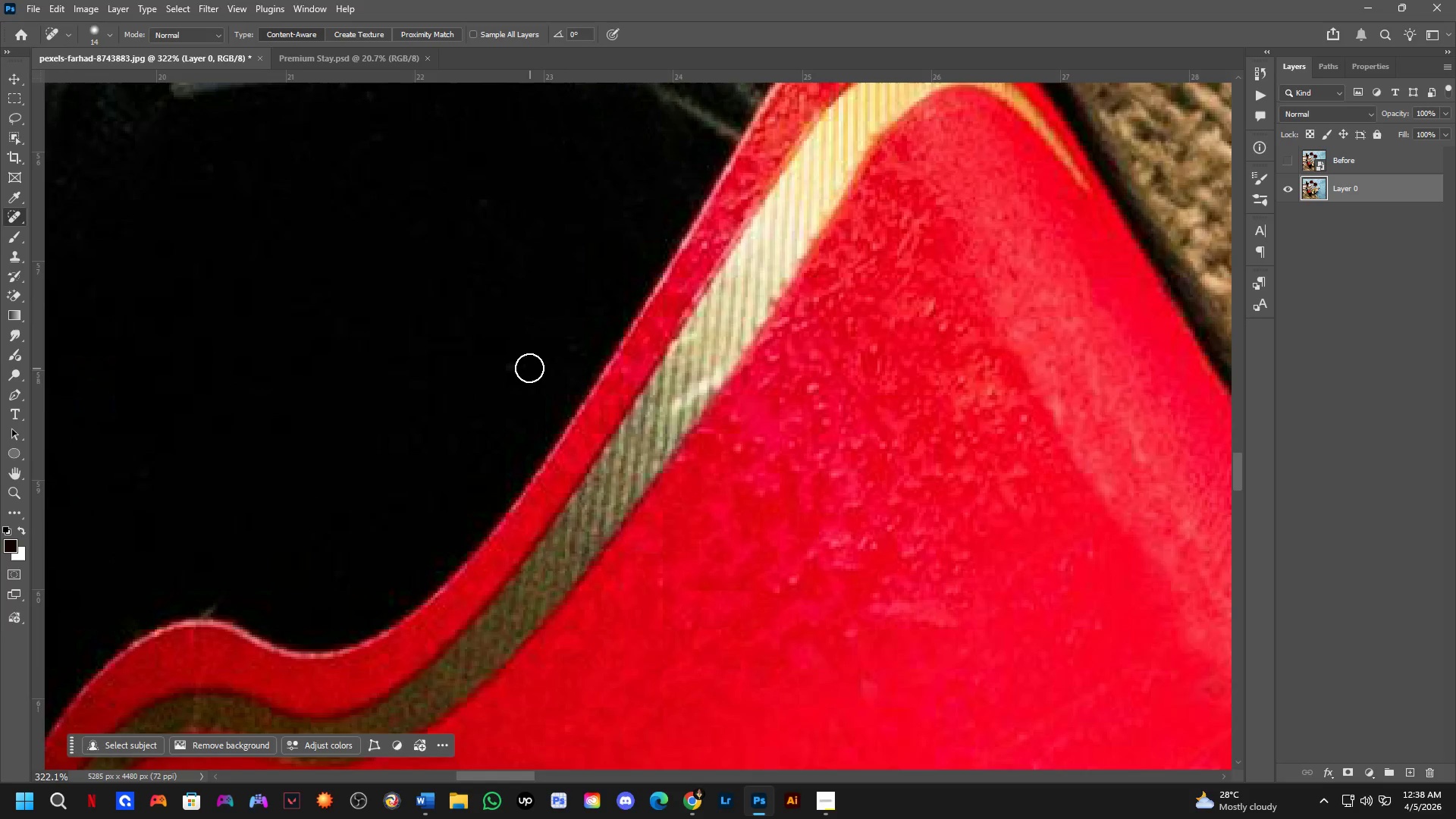 
key(Shift+ShiftLeft)
 